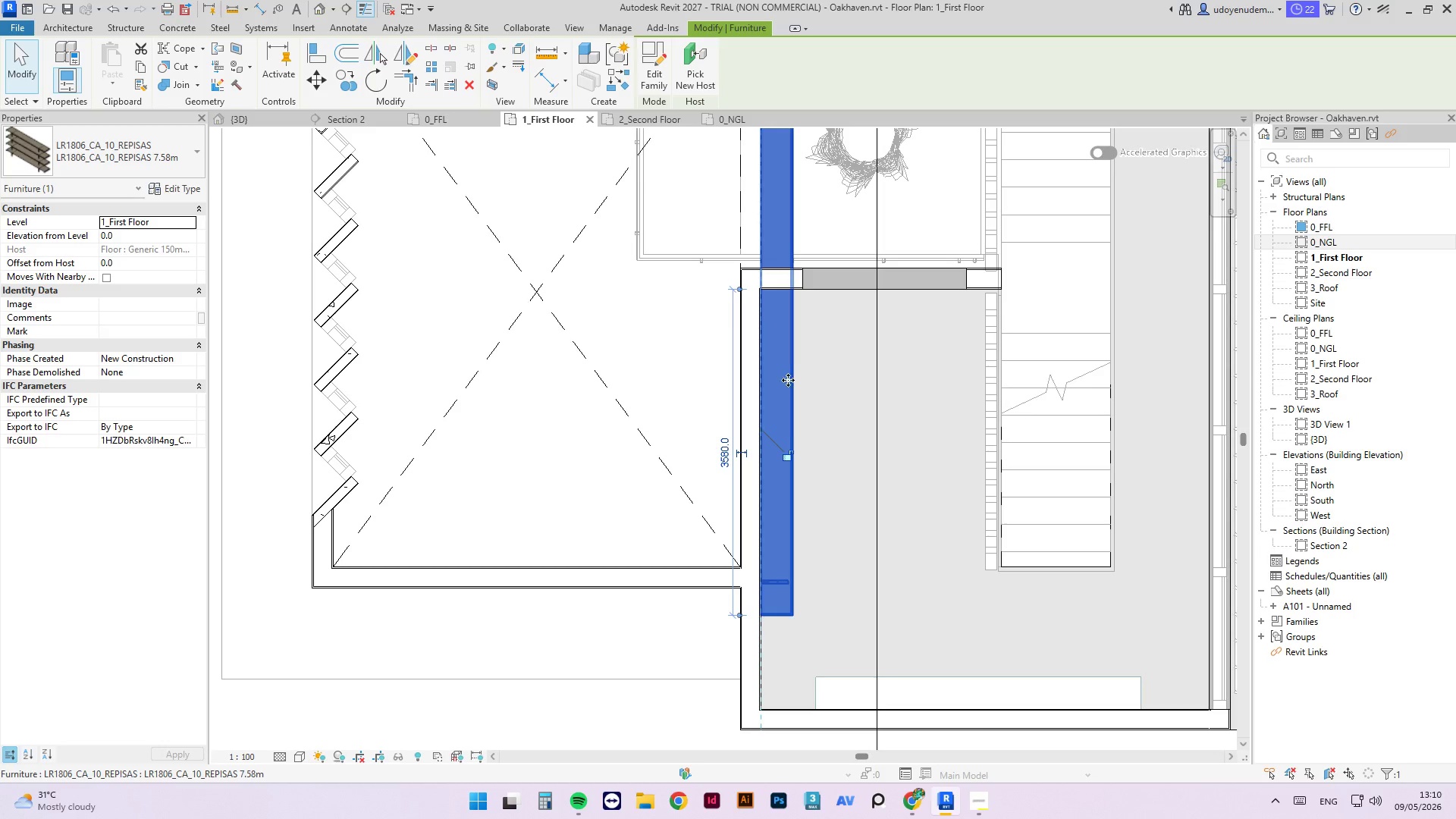 
scroll: coordinate [758, 408], scroll_direction: down, amount: 2.0
 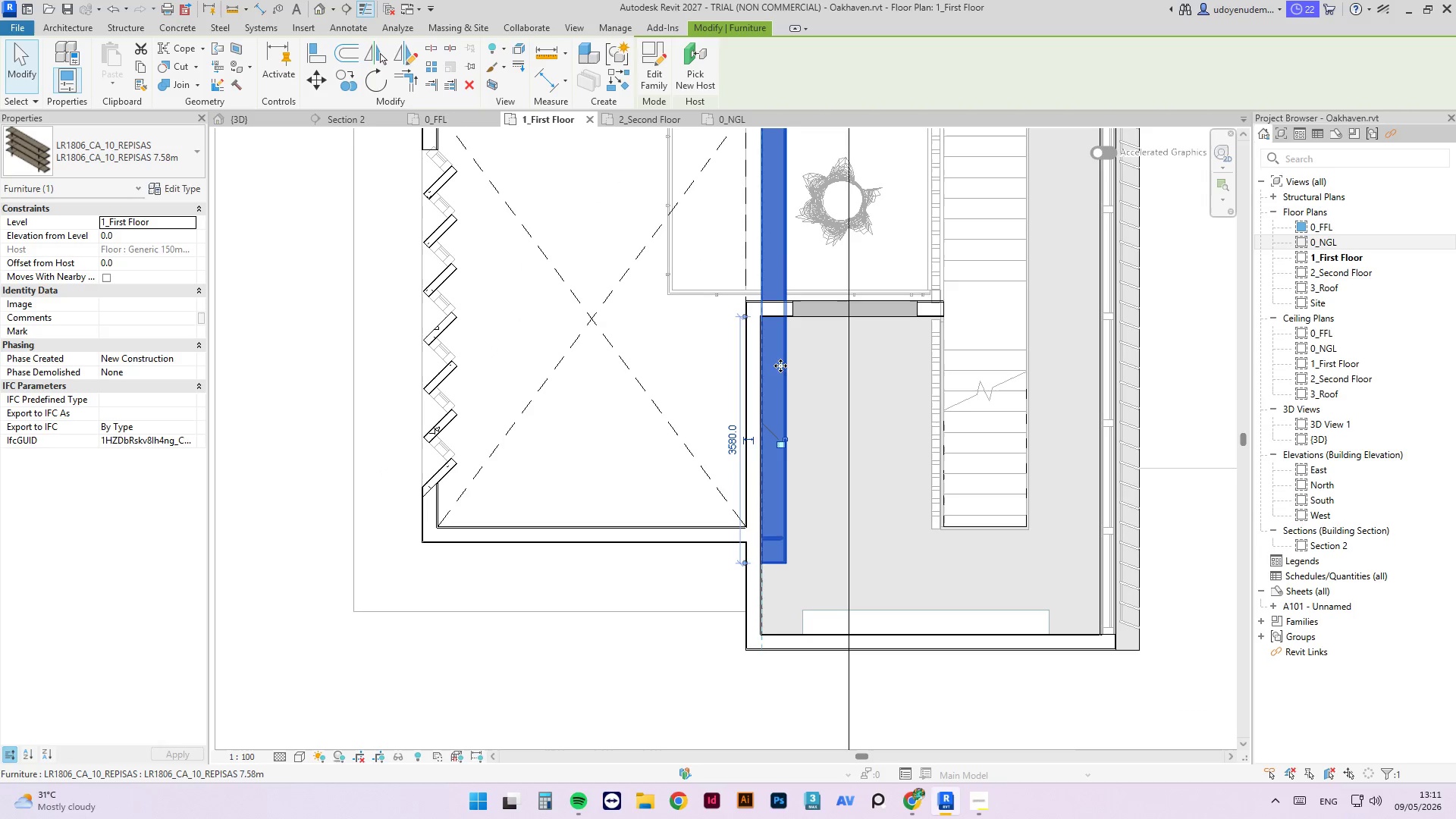 
left_click_drag(start_coordinate=[783, 364], to_coordinate=[781, 490])
 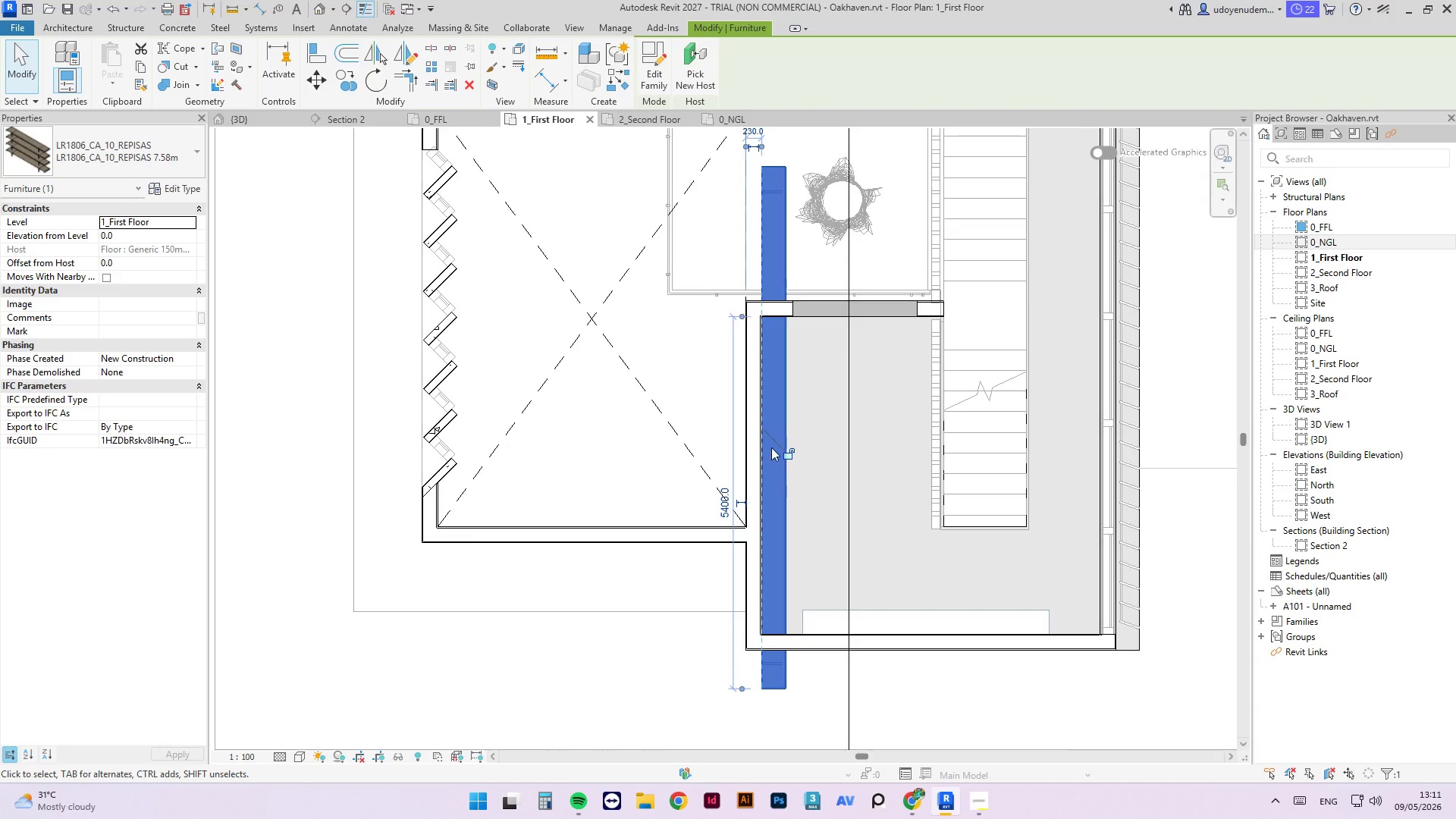 
scroll: coordinate [794, 475], scroll_direction: down, amount: 10.0
 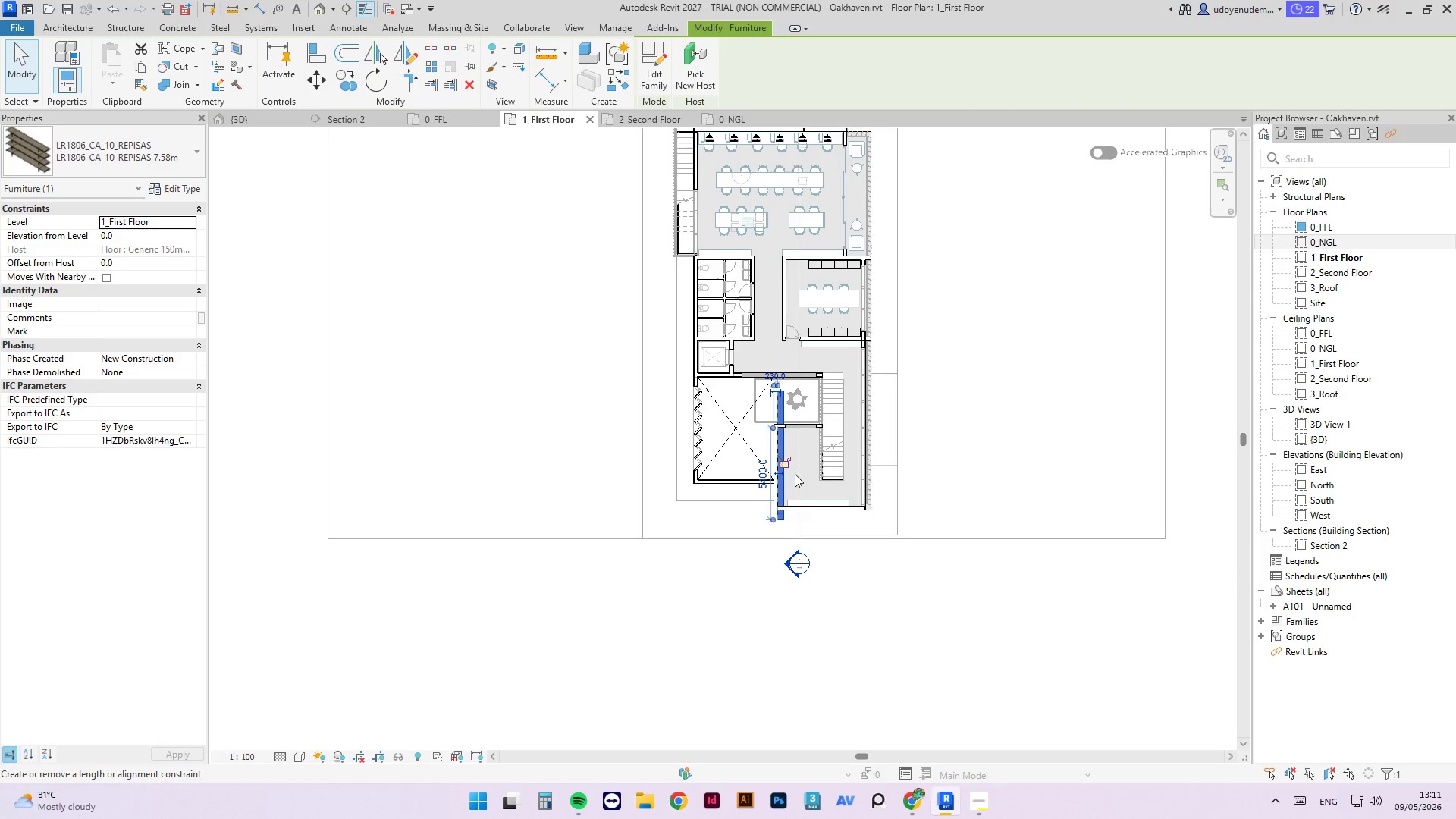 
scroll: coordinate [59, 233], scroll_direction: up, amount: 6.0
 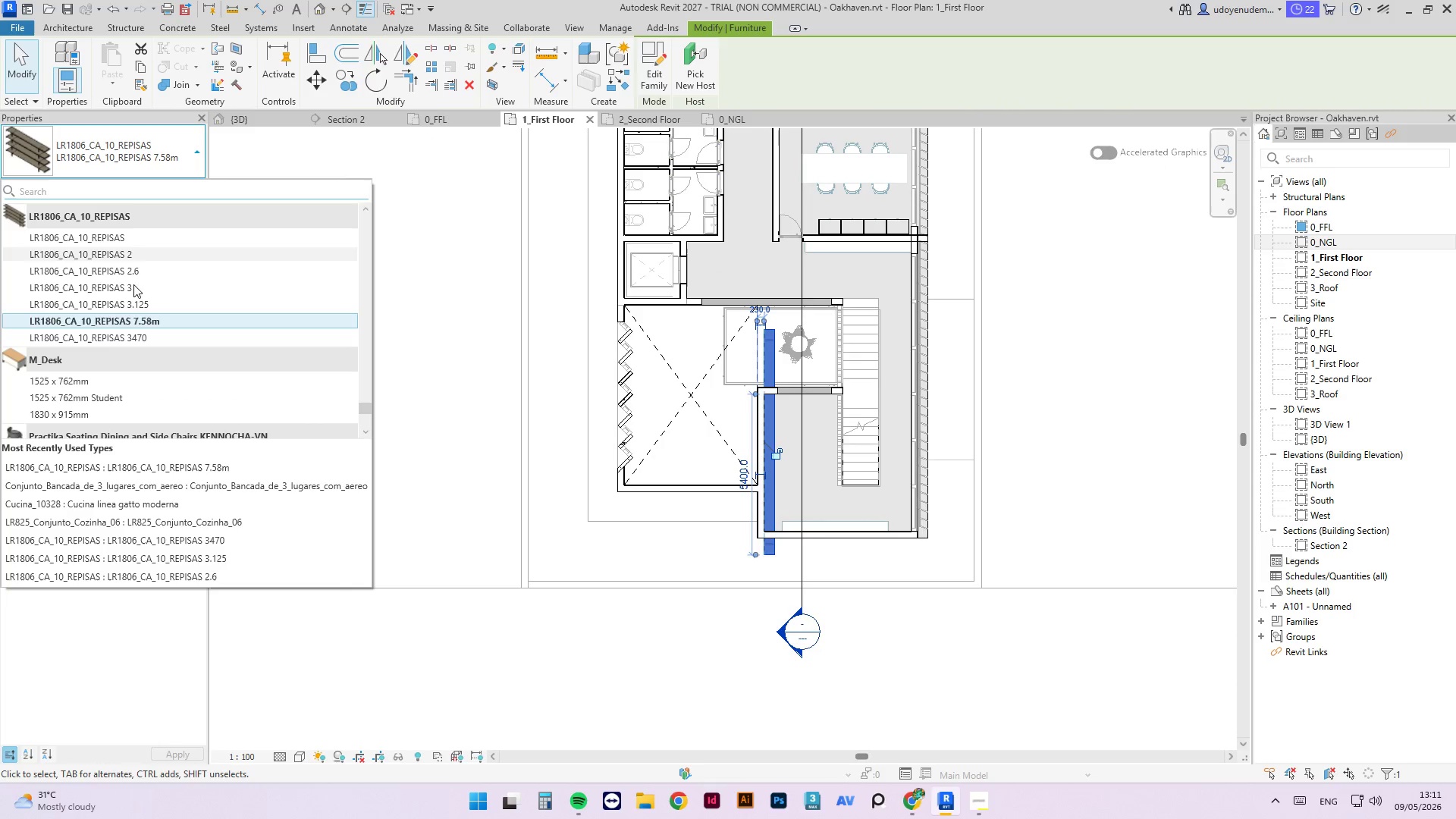 
left_click([146, 342])
 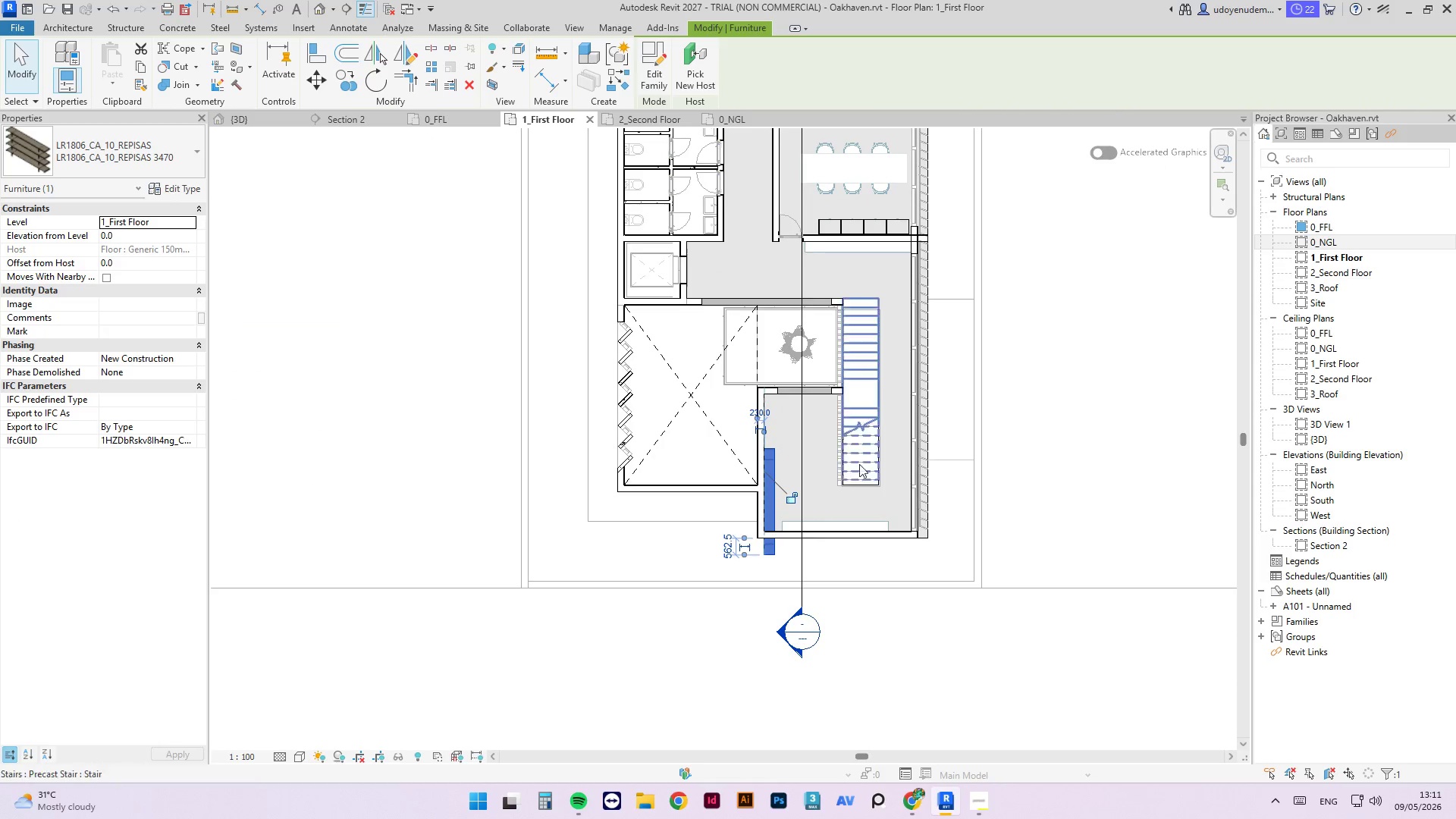 
scroll: coordinate [761, 475], scroll_direction: up, amount: 4.0
 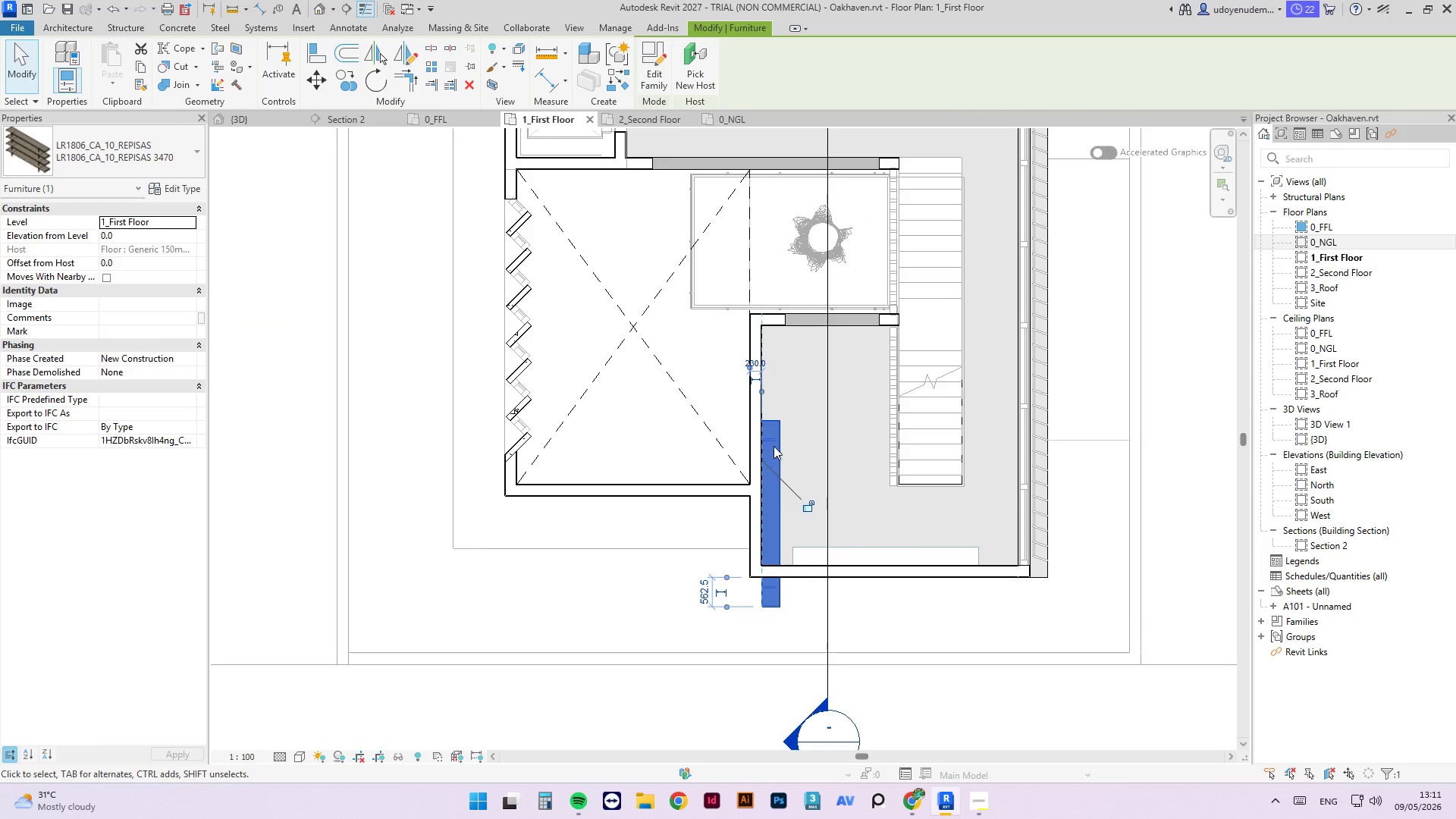 
left_click_drag(start_coordinate=[774, 445], to_coordinate=[778, 428])
 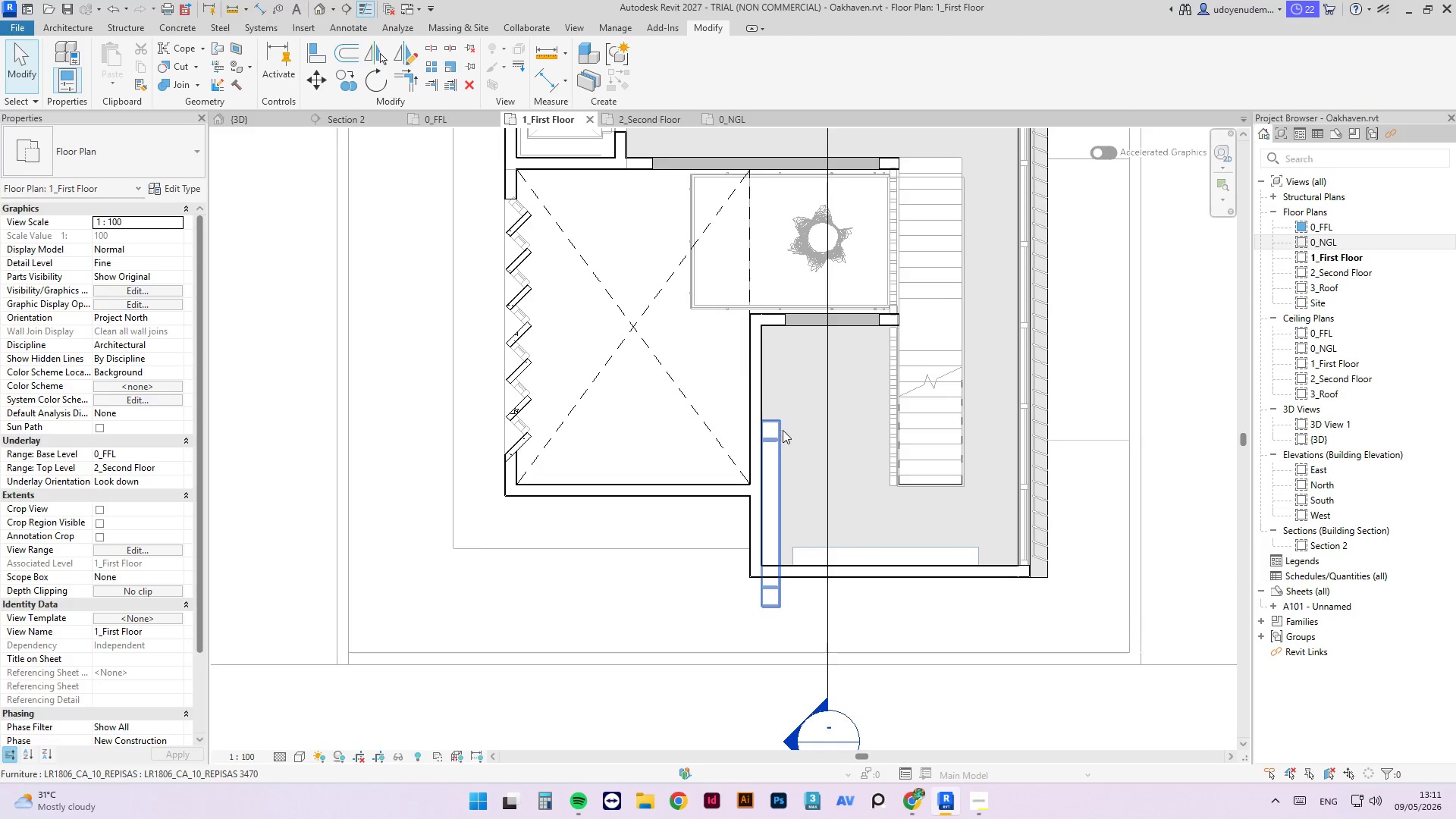 
left_click([783, 430])
 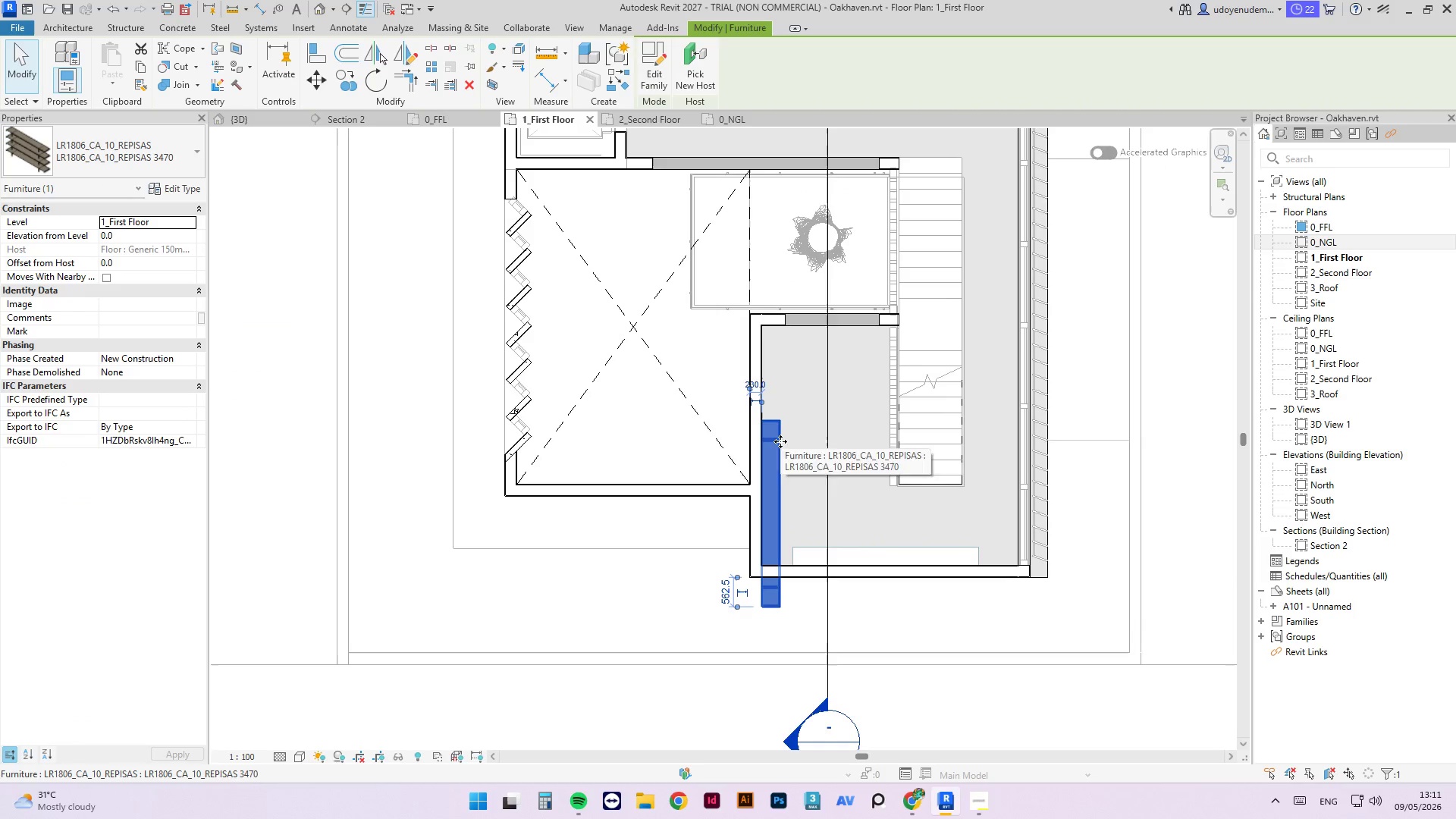 
left_click_drag(start_coordinate=[780, 441], to_coordinate=[786, 397])
 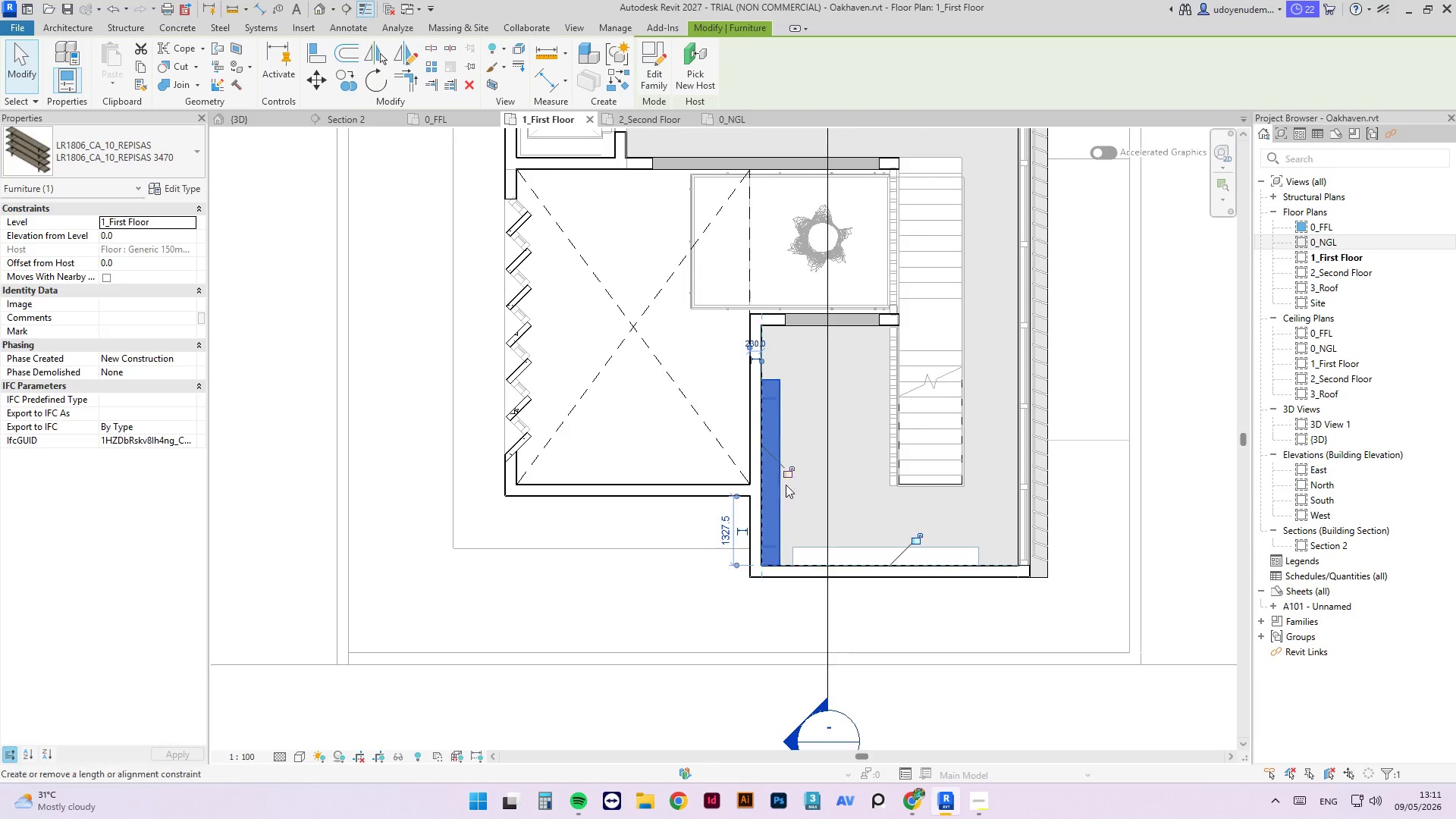 
left_click([814, 581])
 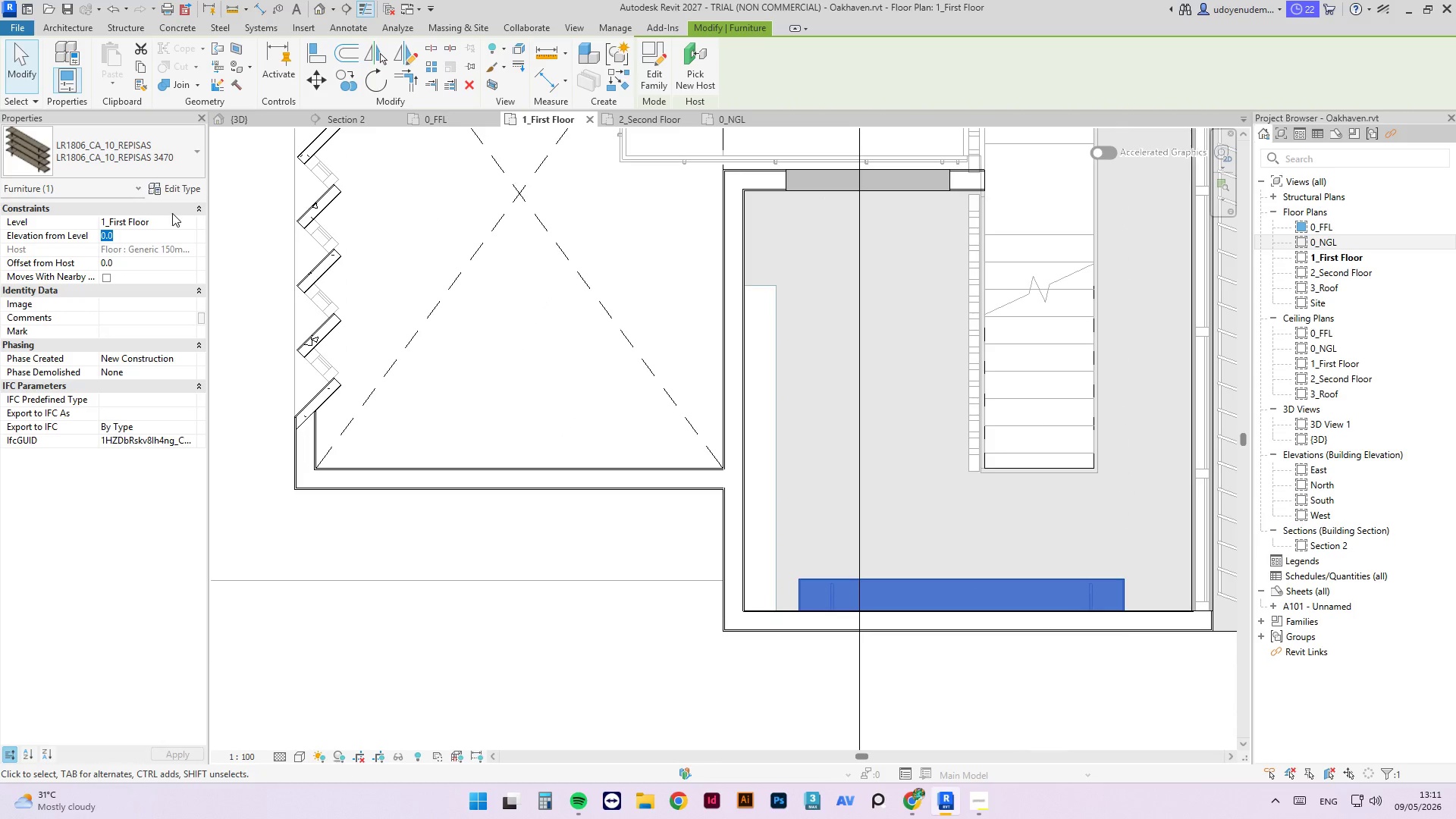 
scroll: coordinate [785, 506], scroll_direction: up, amount: 4.0
 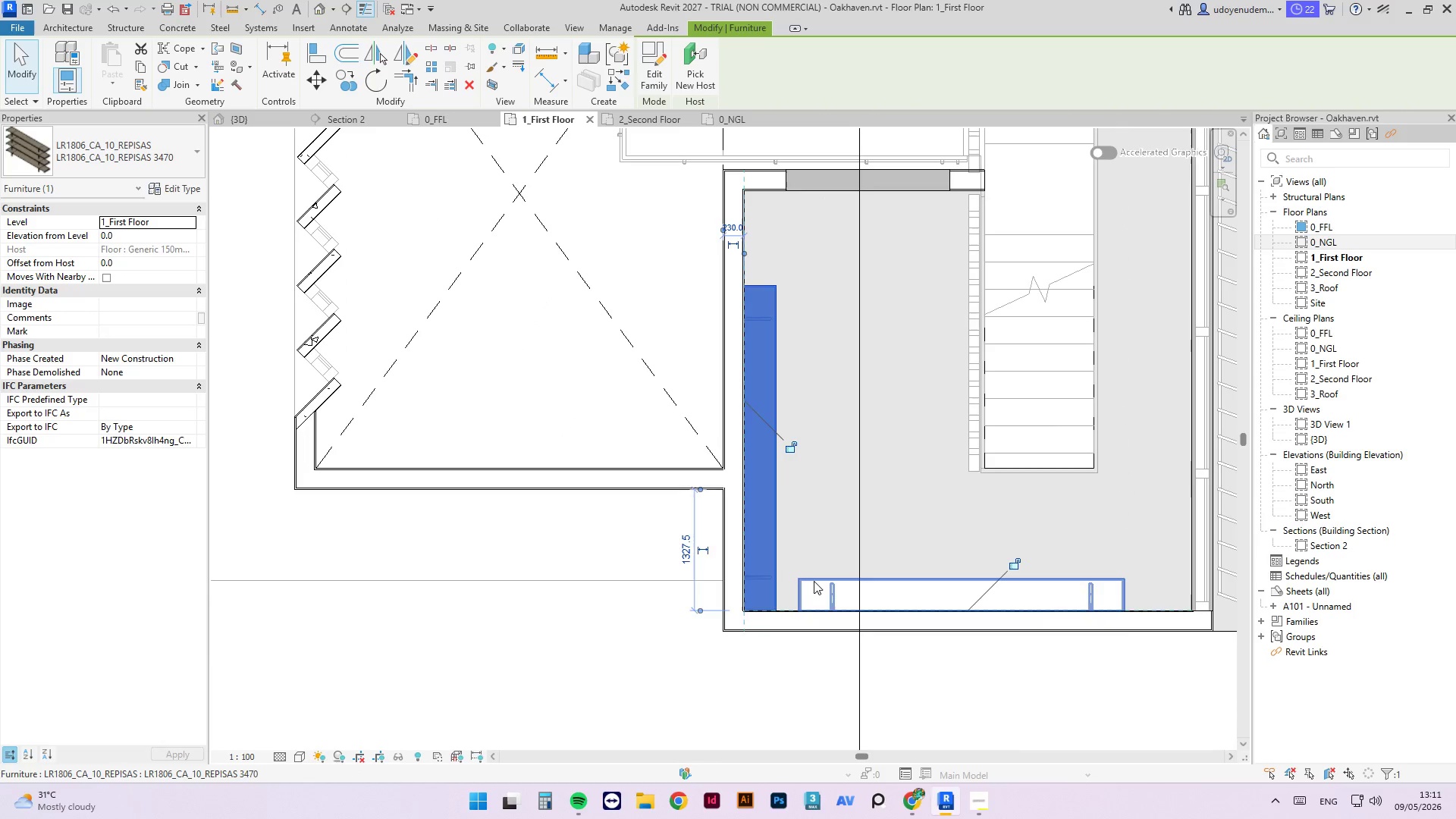 
key(Numpad4)
 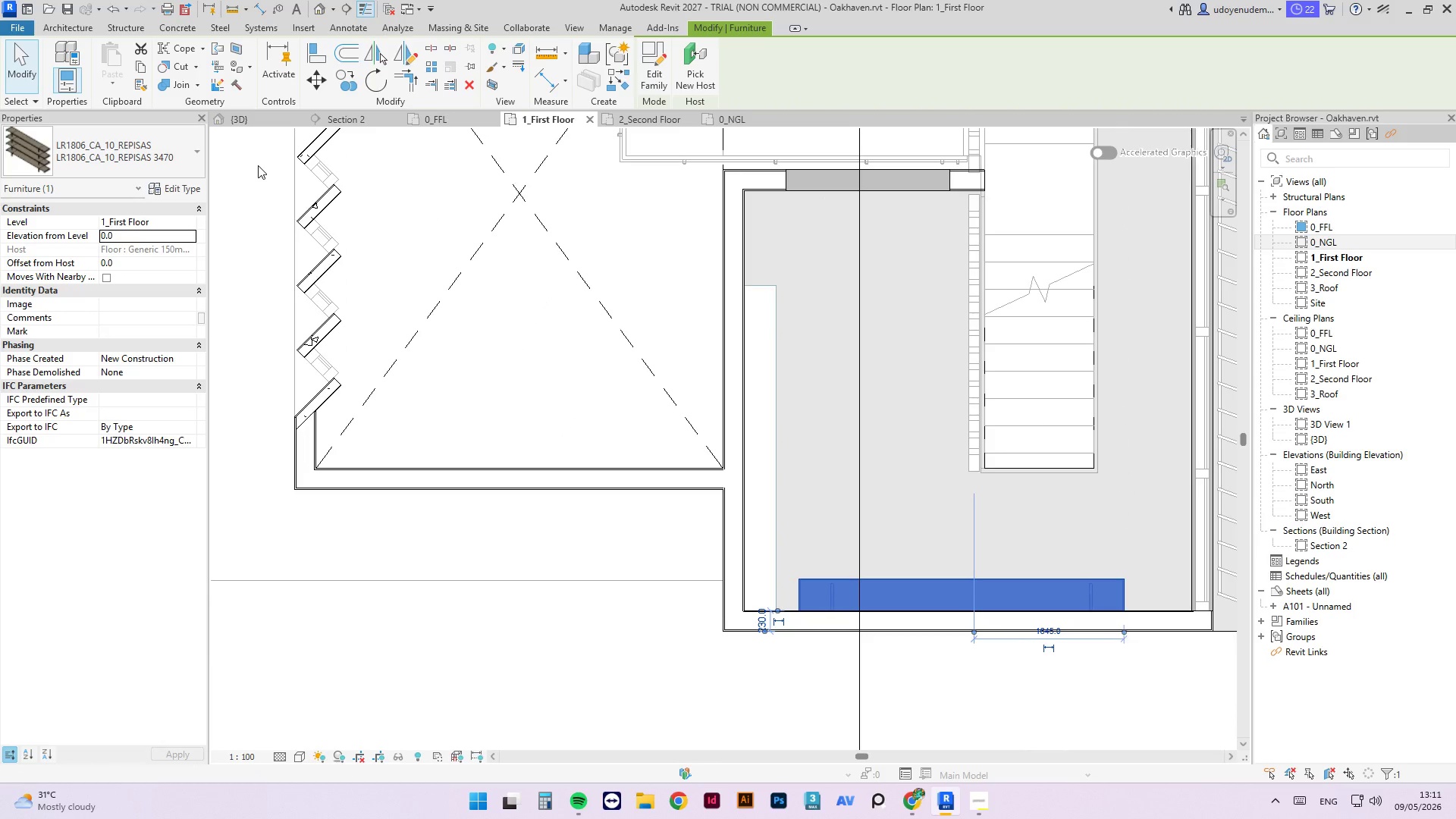 
key(Numpad5)
 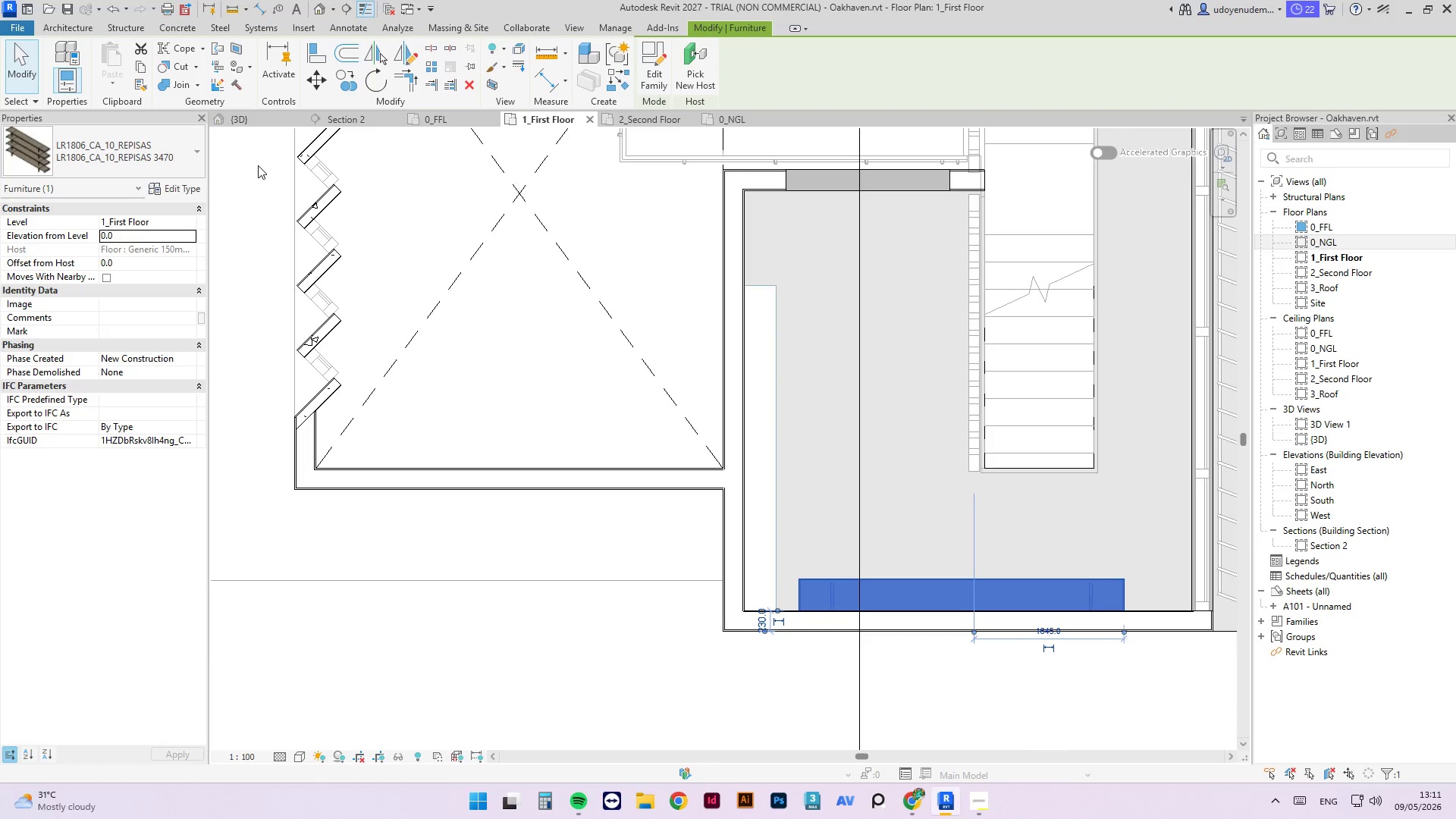 
key(Numpad0)
 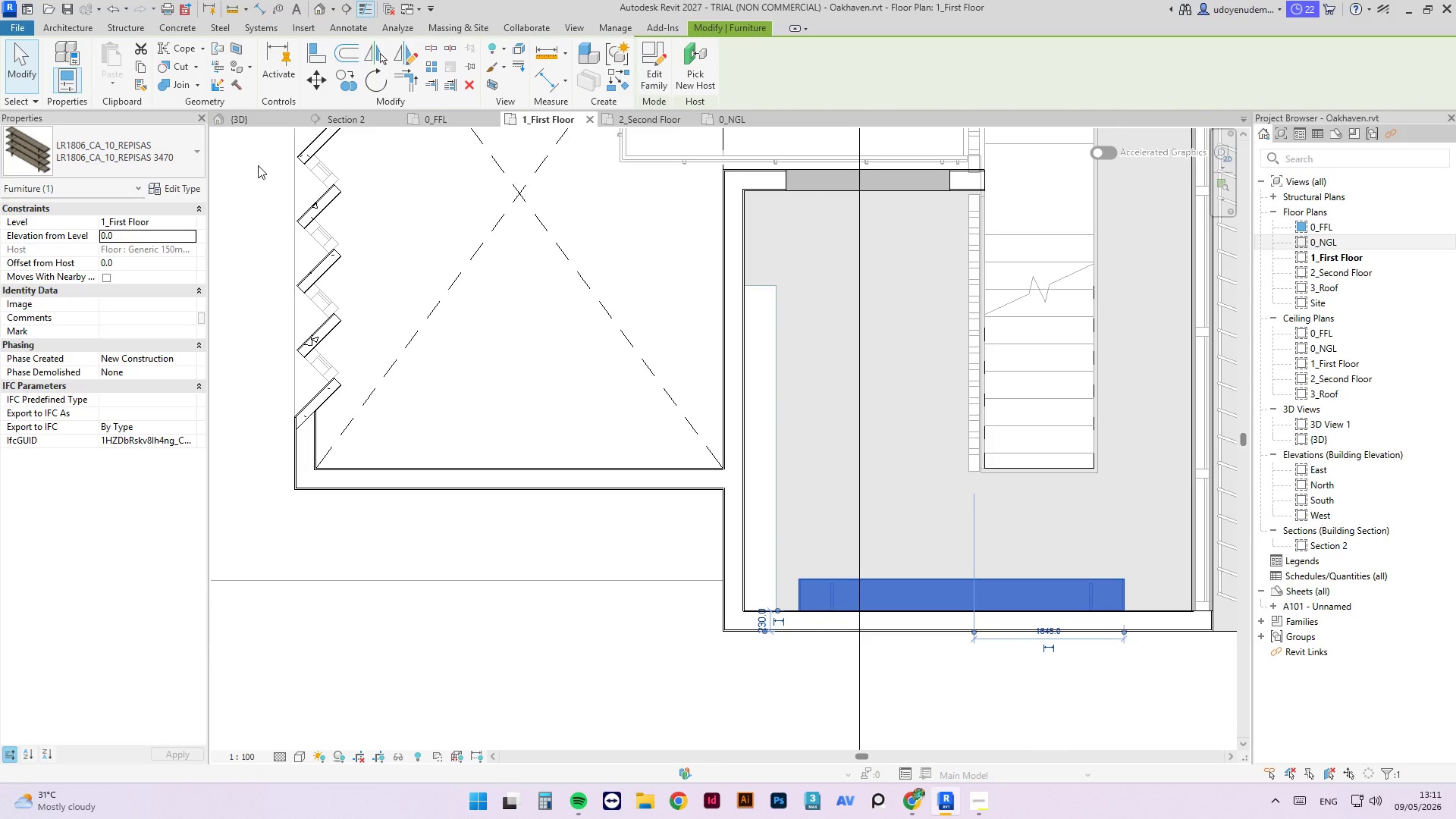 
scroll: coordinate [258, 165], scroll_direction: up, amount: 1.0
 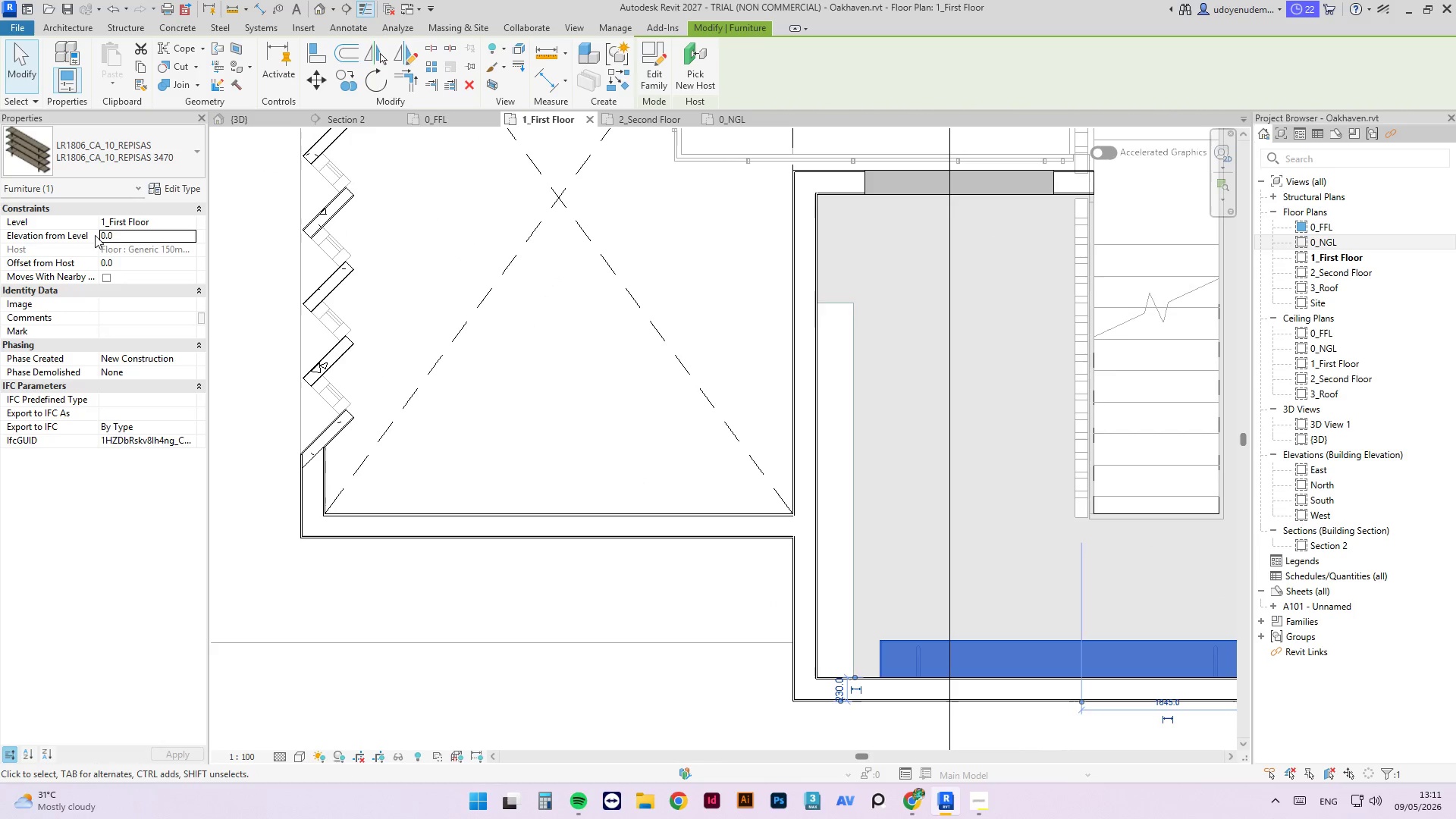 
left_click([115, 236])
 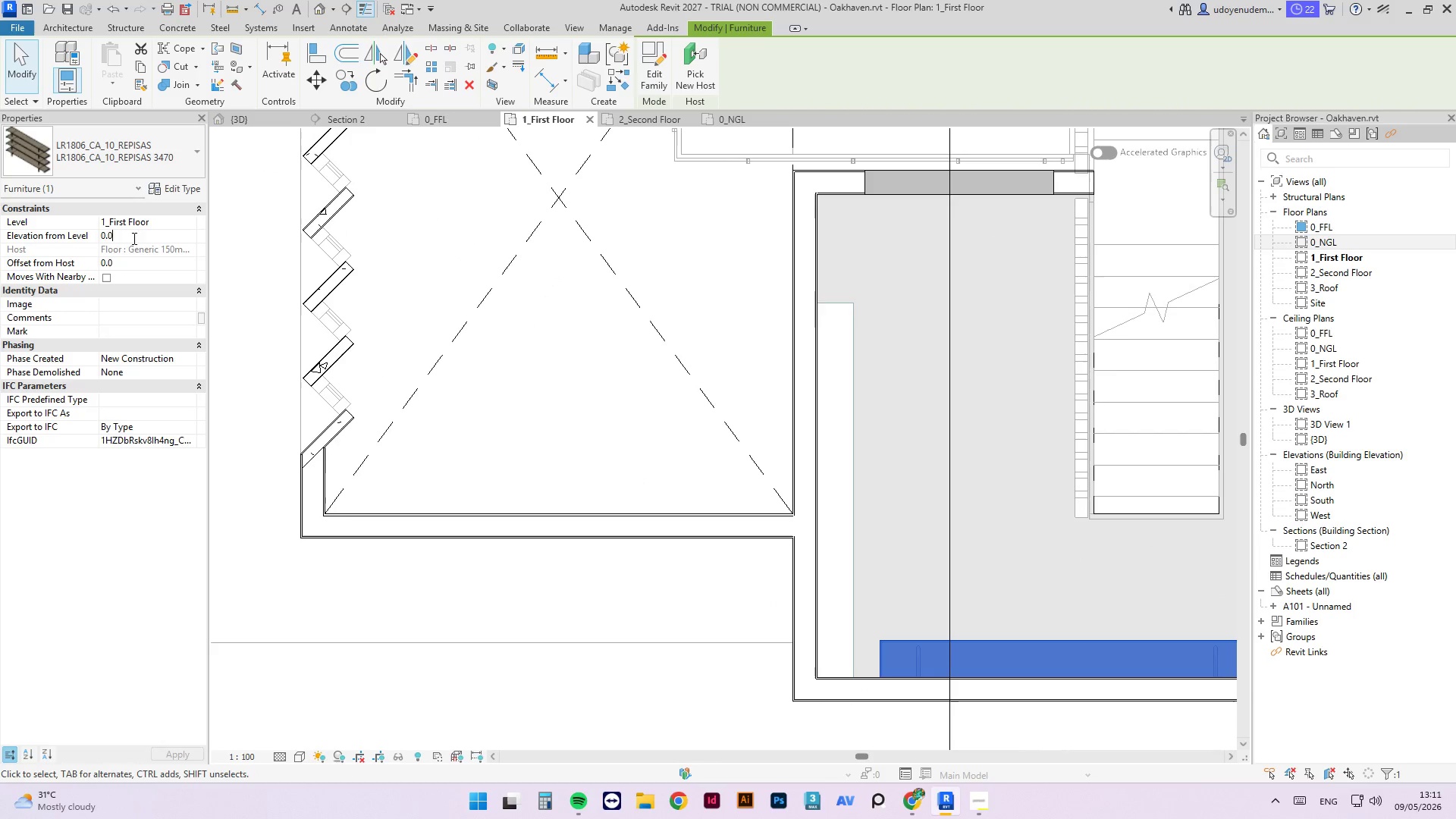 
left_click_drag(start_coordinate=[132, 238], to_coordinate=[54, 238])
 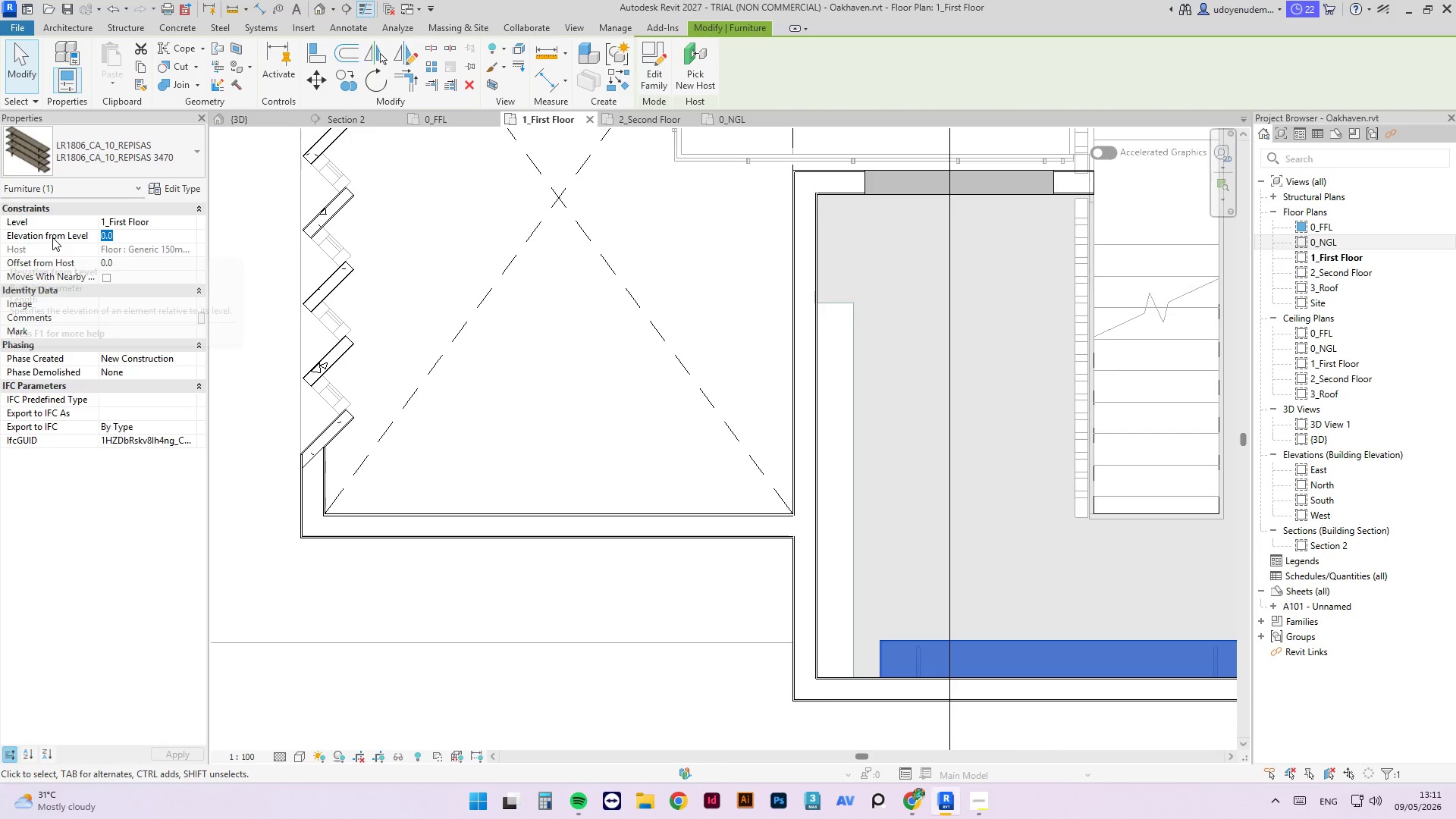 
key(Numpad4)
 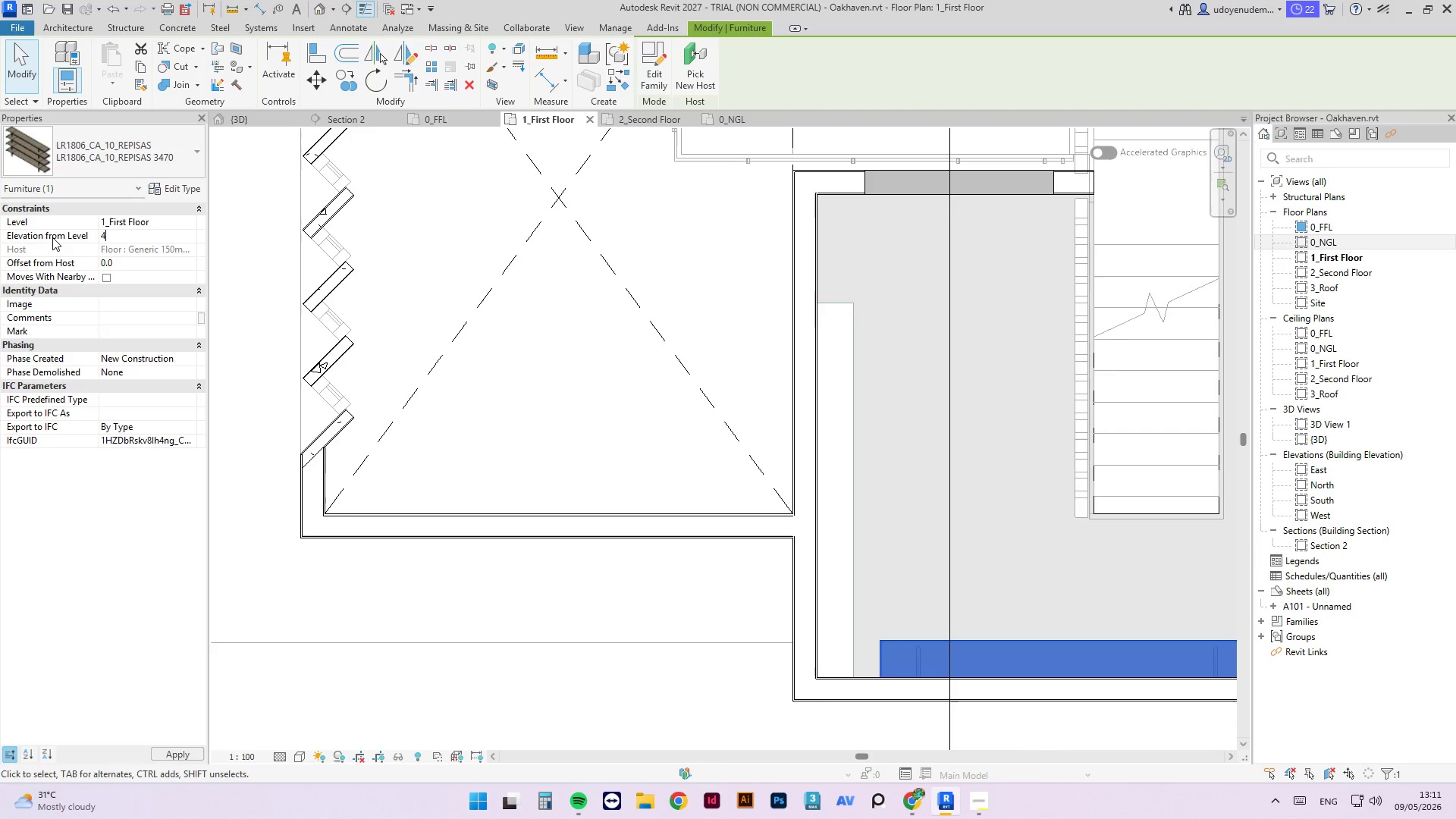 
key(Numpad5)
 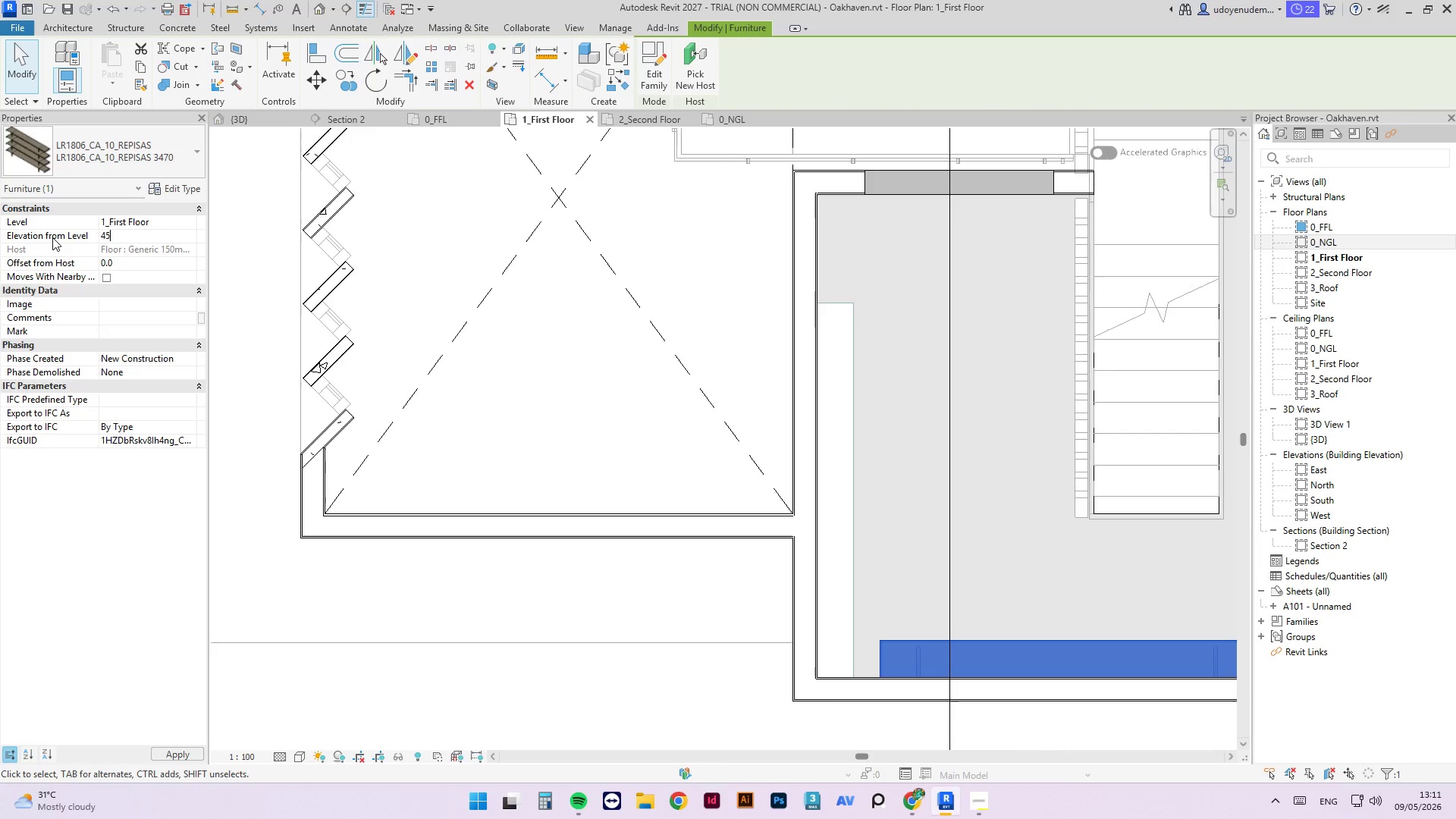 
key(Numpad0)
 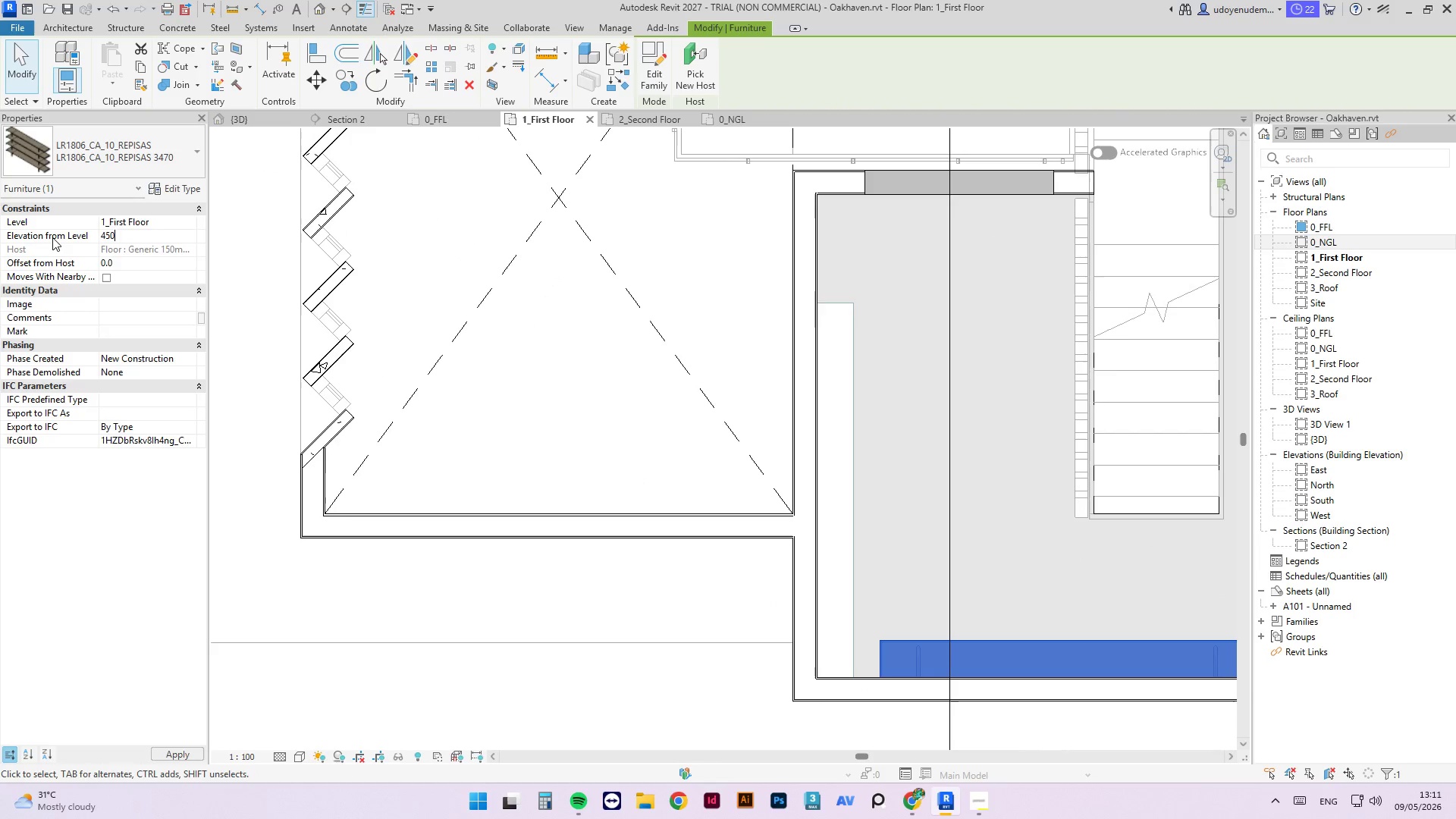 
key(NumpadEnter)
 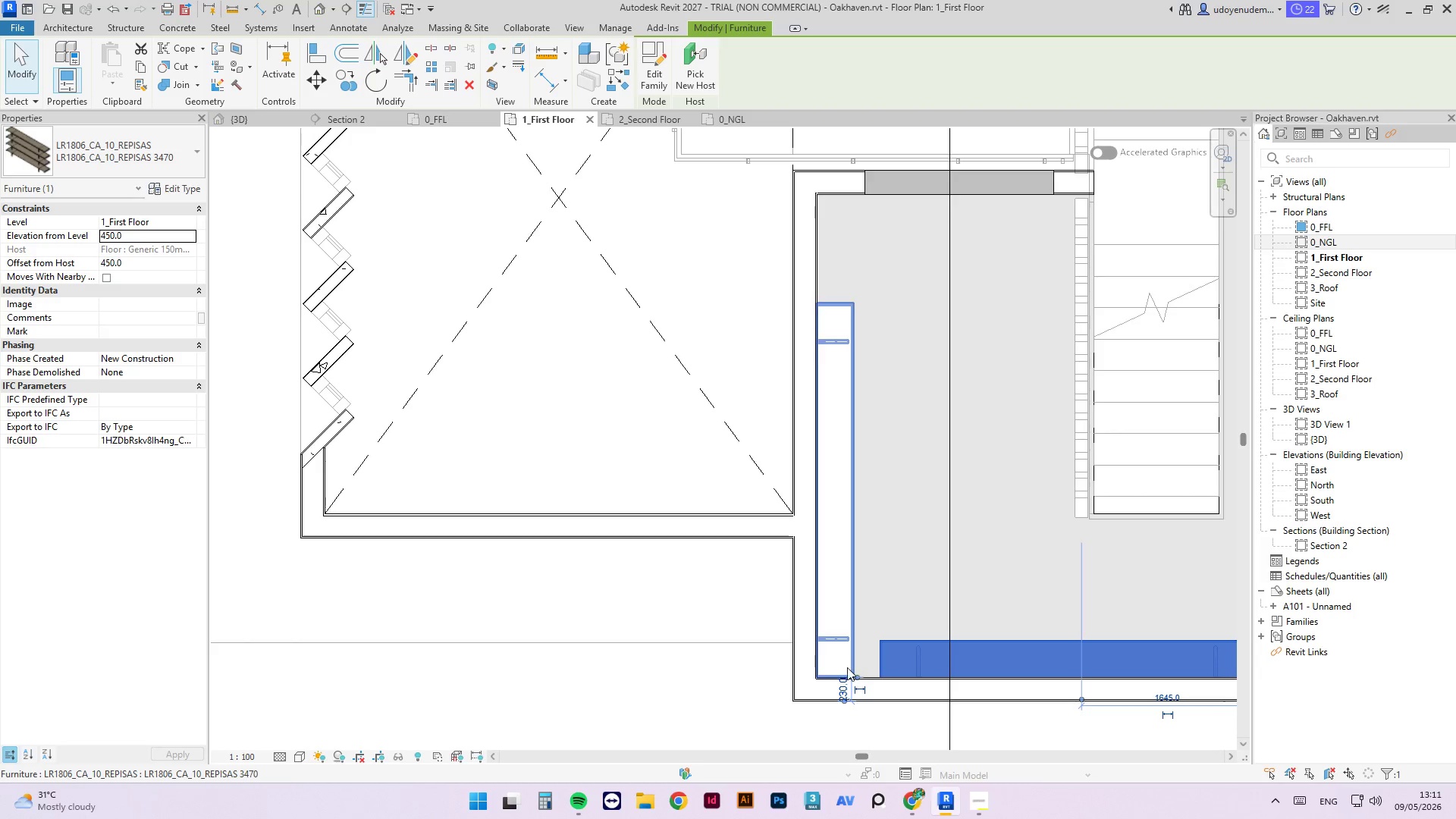 
left_click([720, 699])
 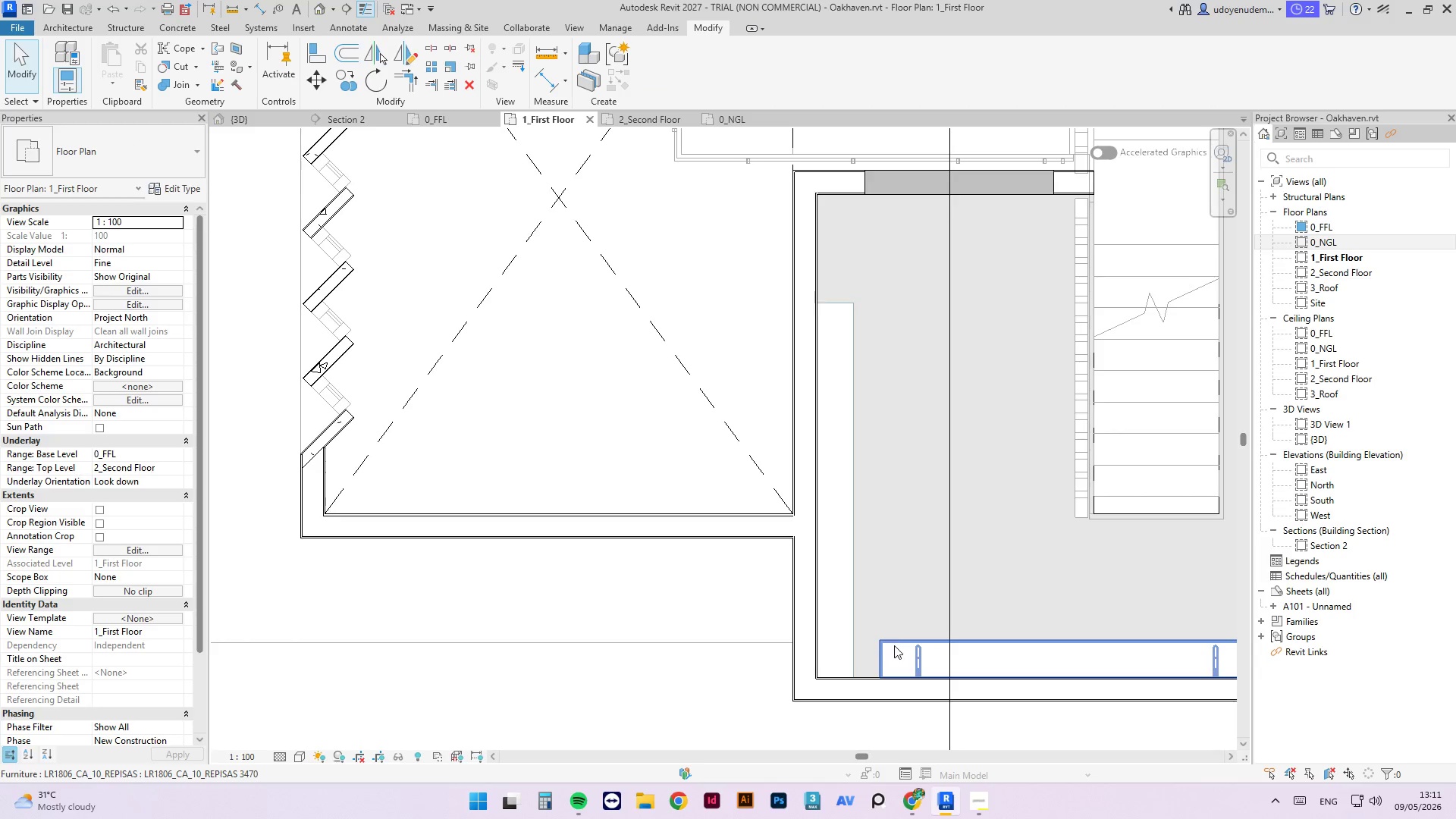 
left_click([896, 645])
 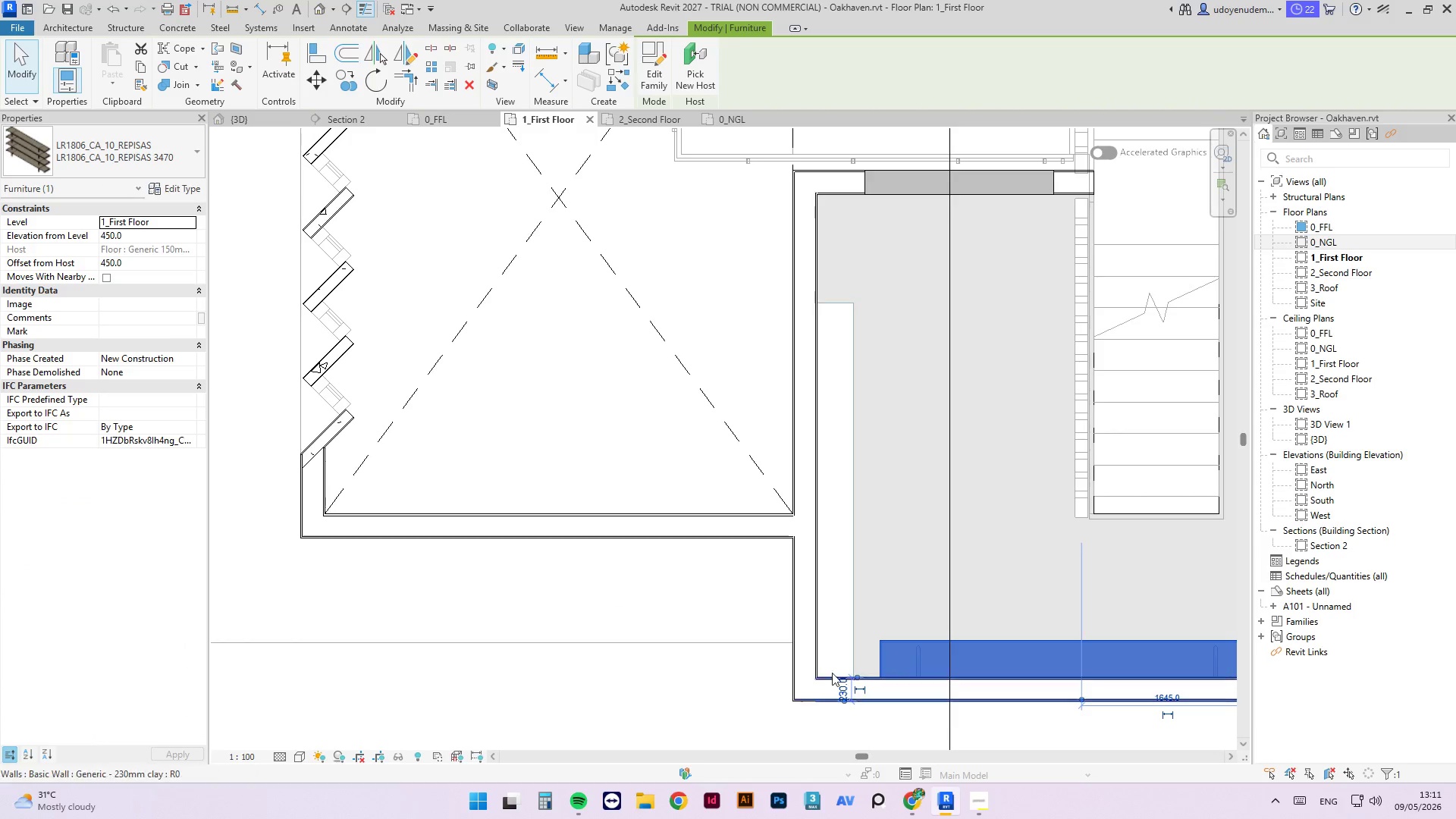 
type(al)
 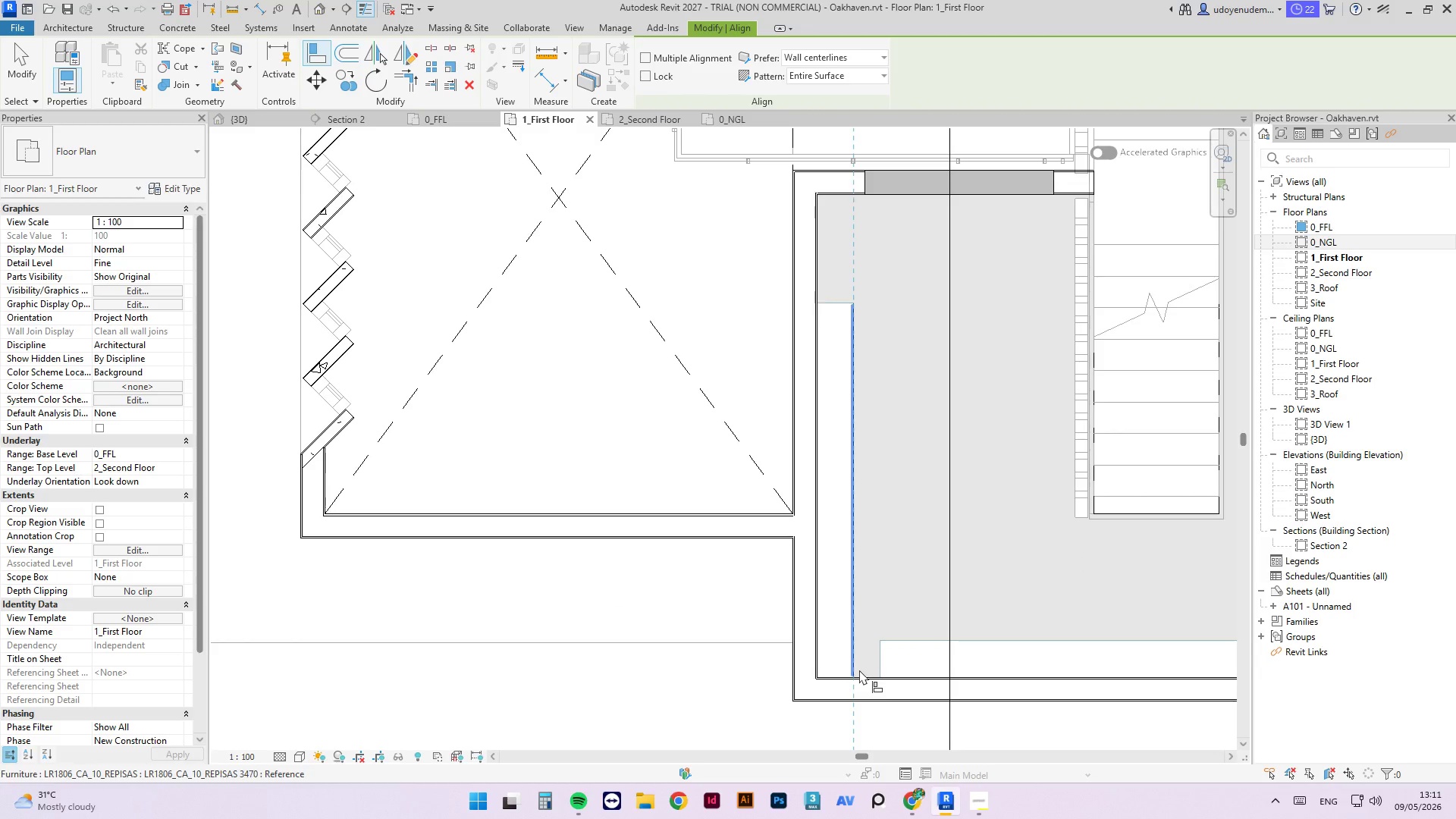 
double_click([882, 658])
 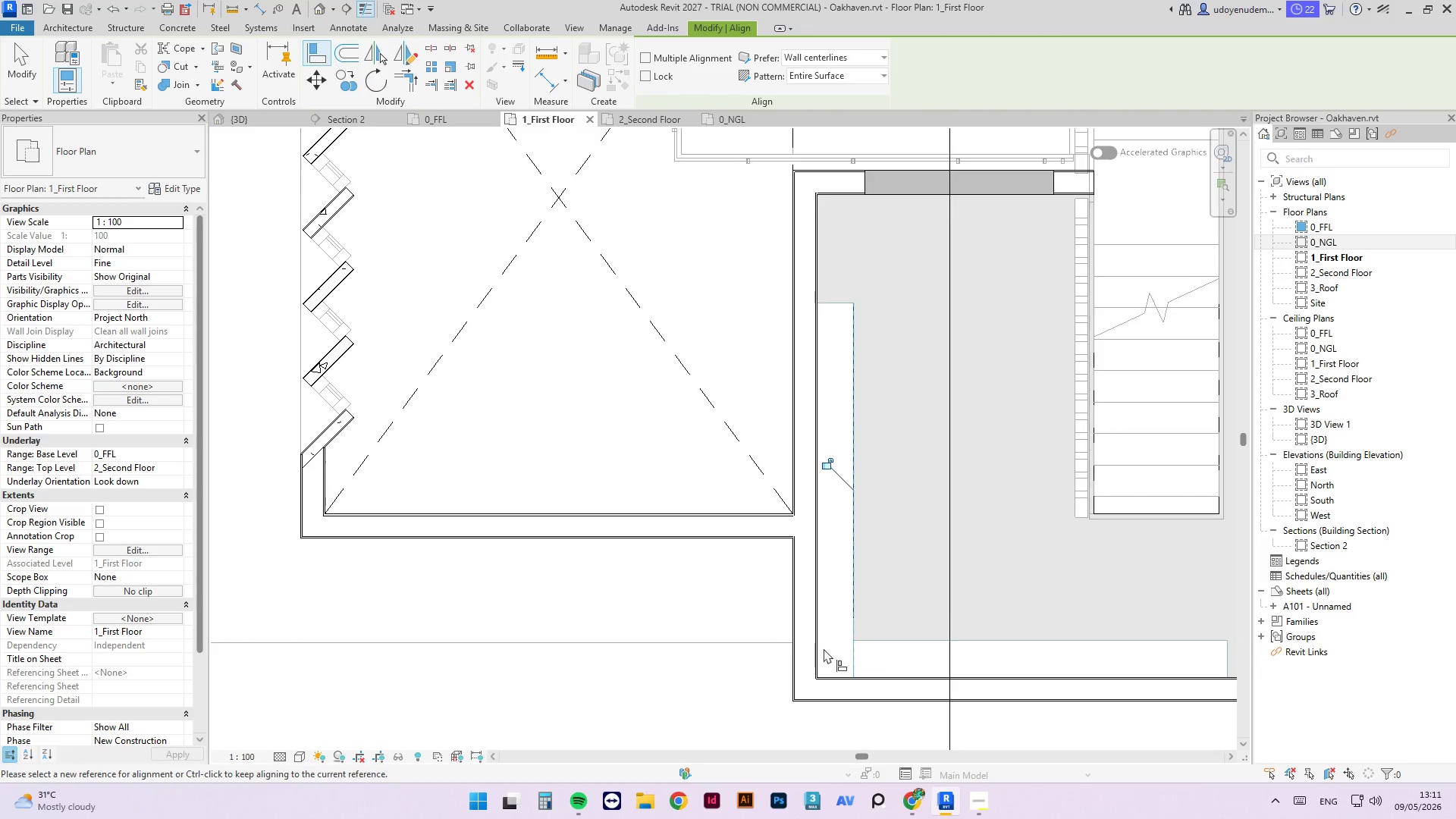 
key(Escape)
 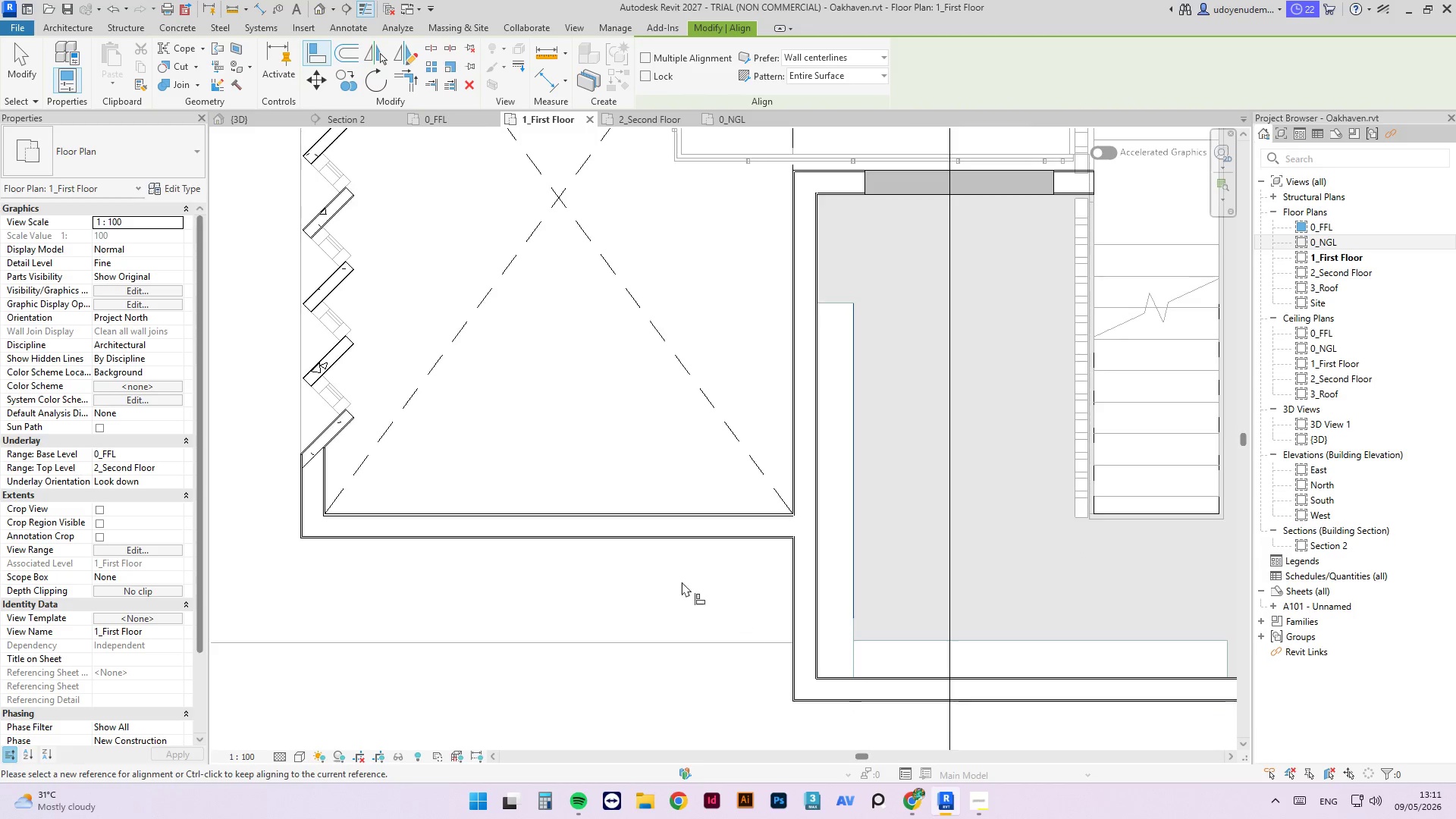 
scroll: coordinate [638, 566], scroll_direction: down, amount: 5.0
 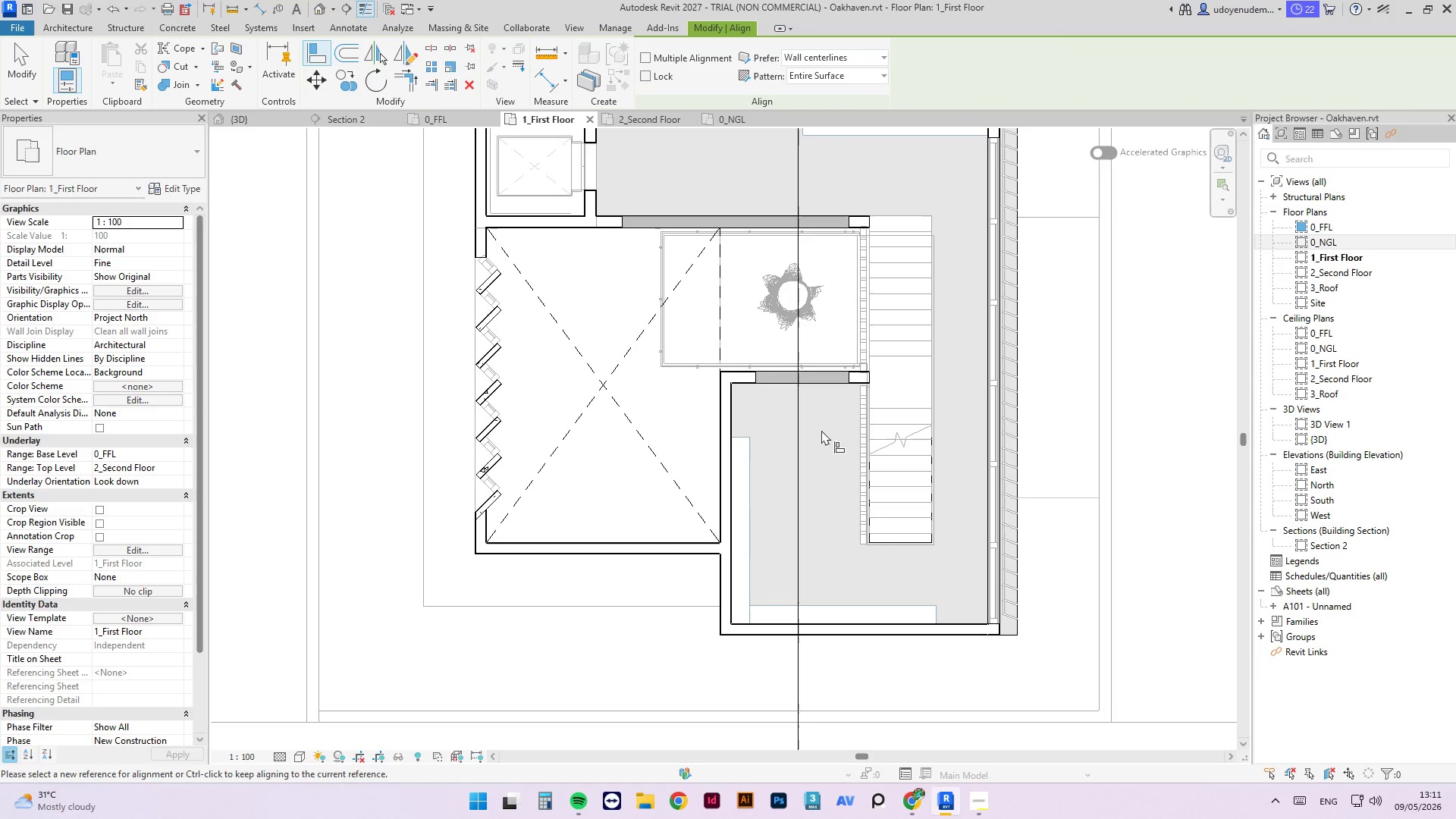 
key(Escape)
 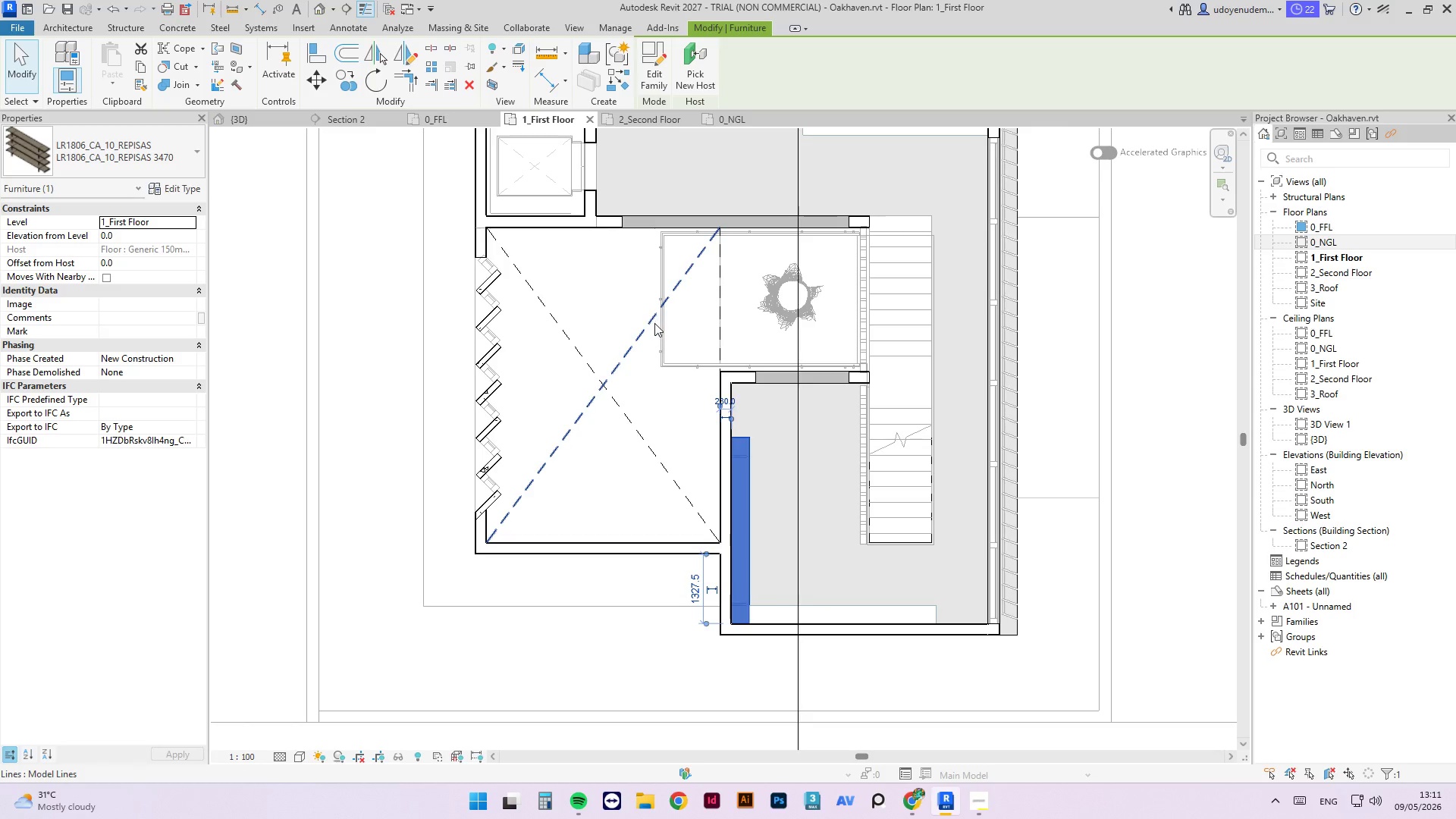 
key(Escape)
 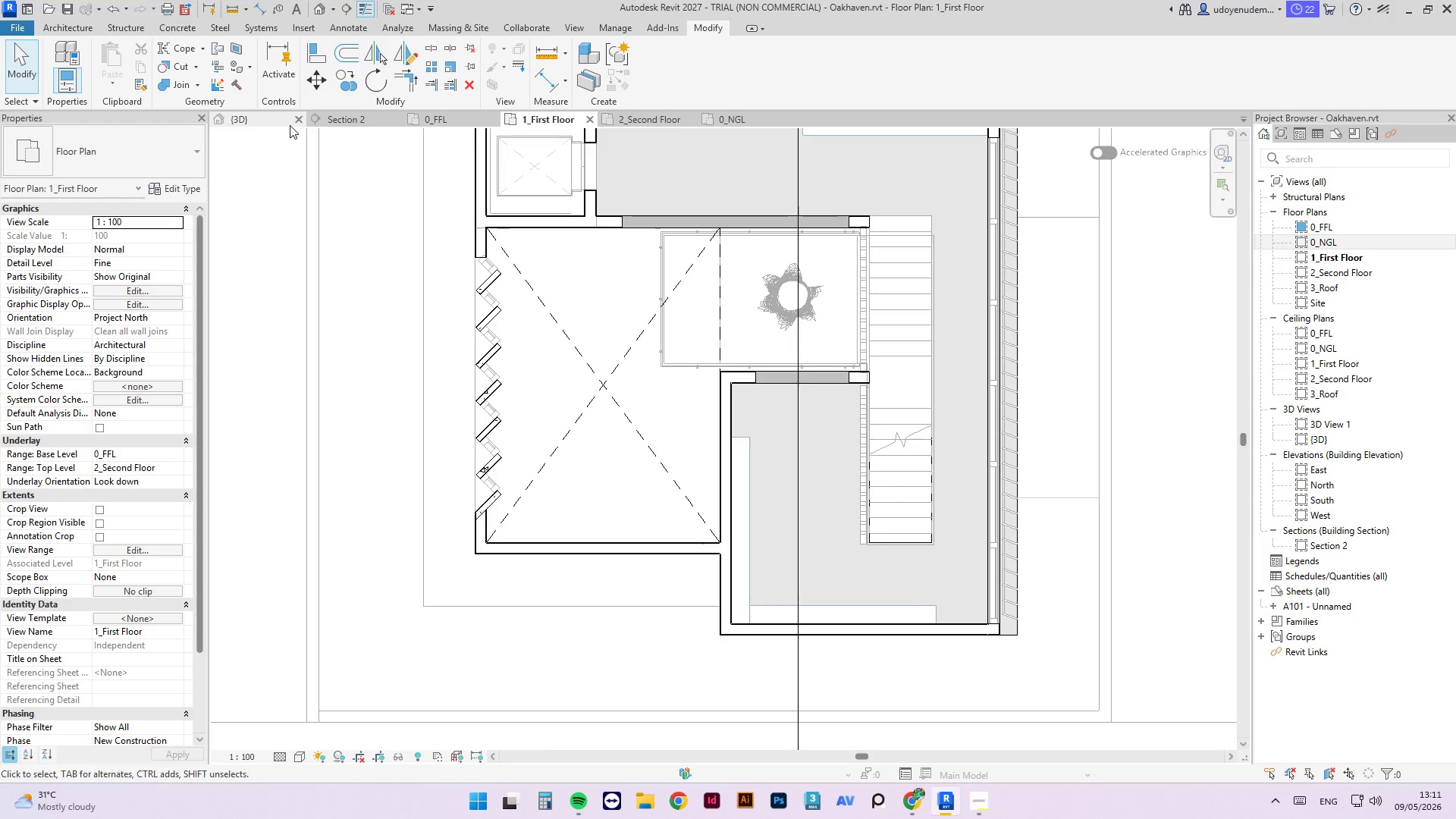 
wait(5.06)
 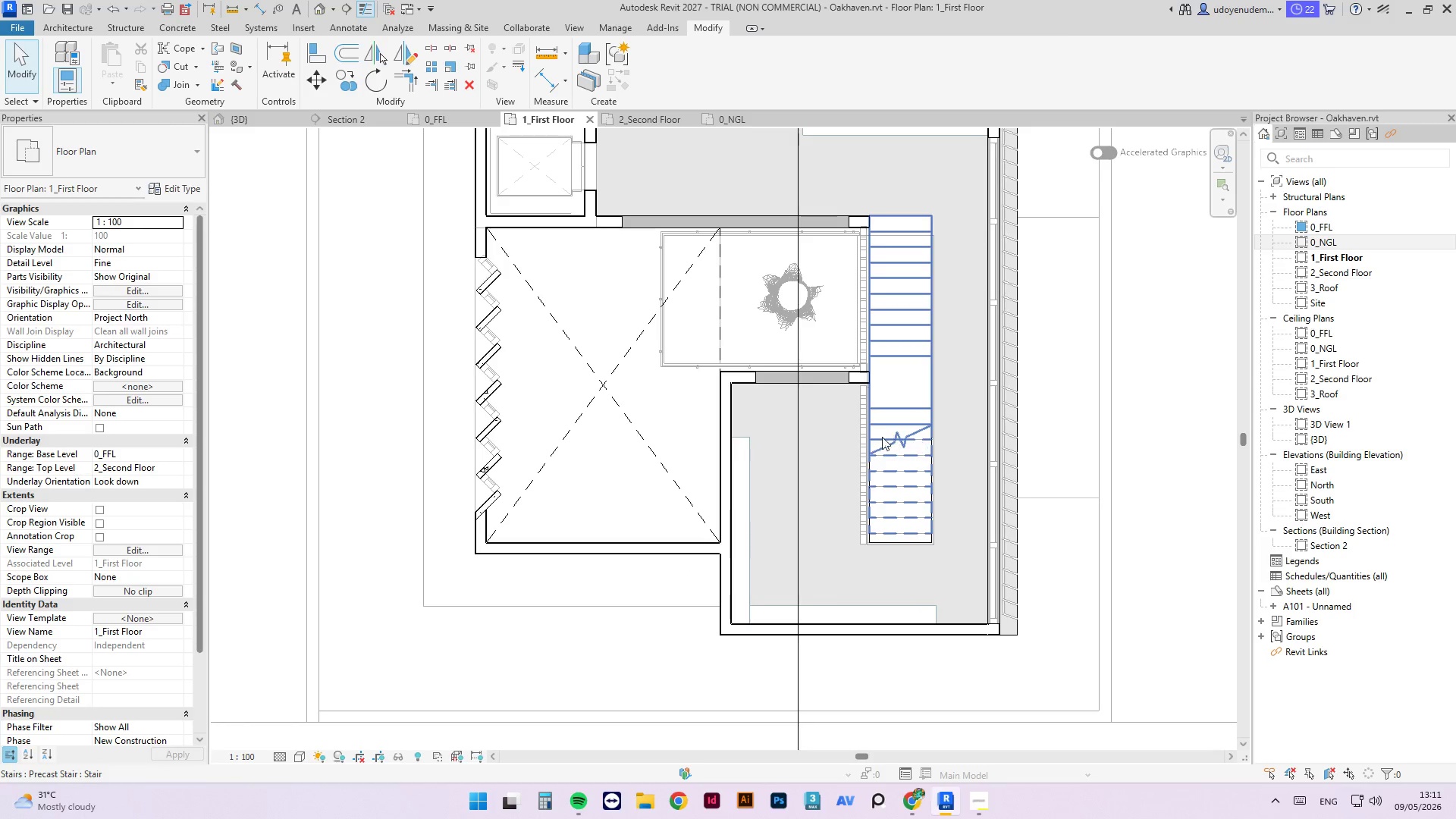 
scroll: coordinate [799, 383], scroll_direction: down, amount: 4.0
 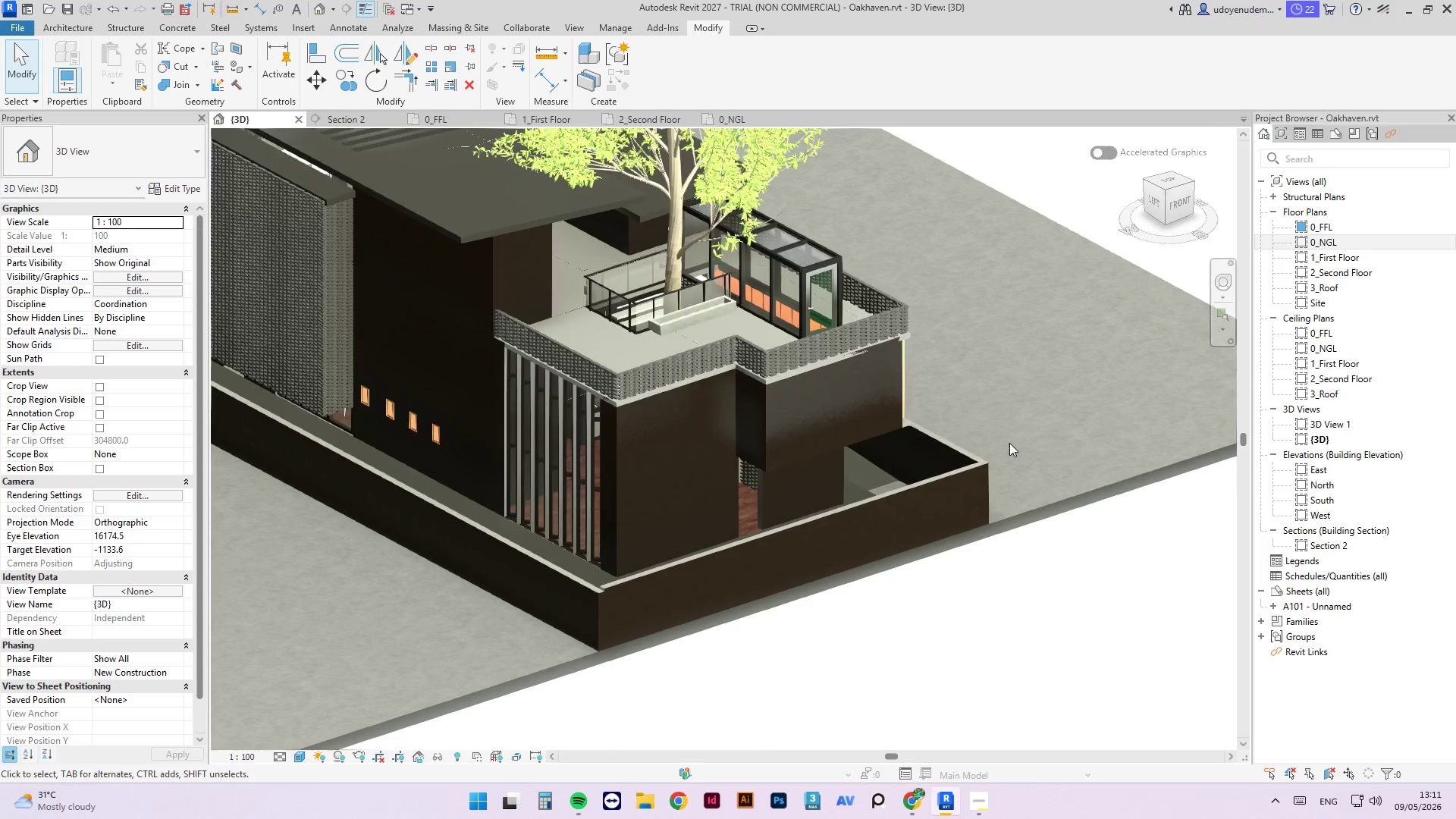 
hold_key(key=ShiftLeft, duration=1.01)
 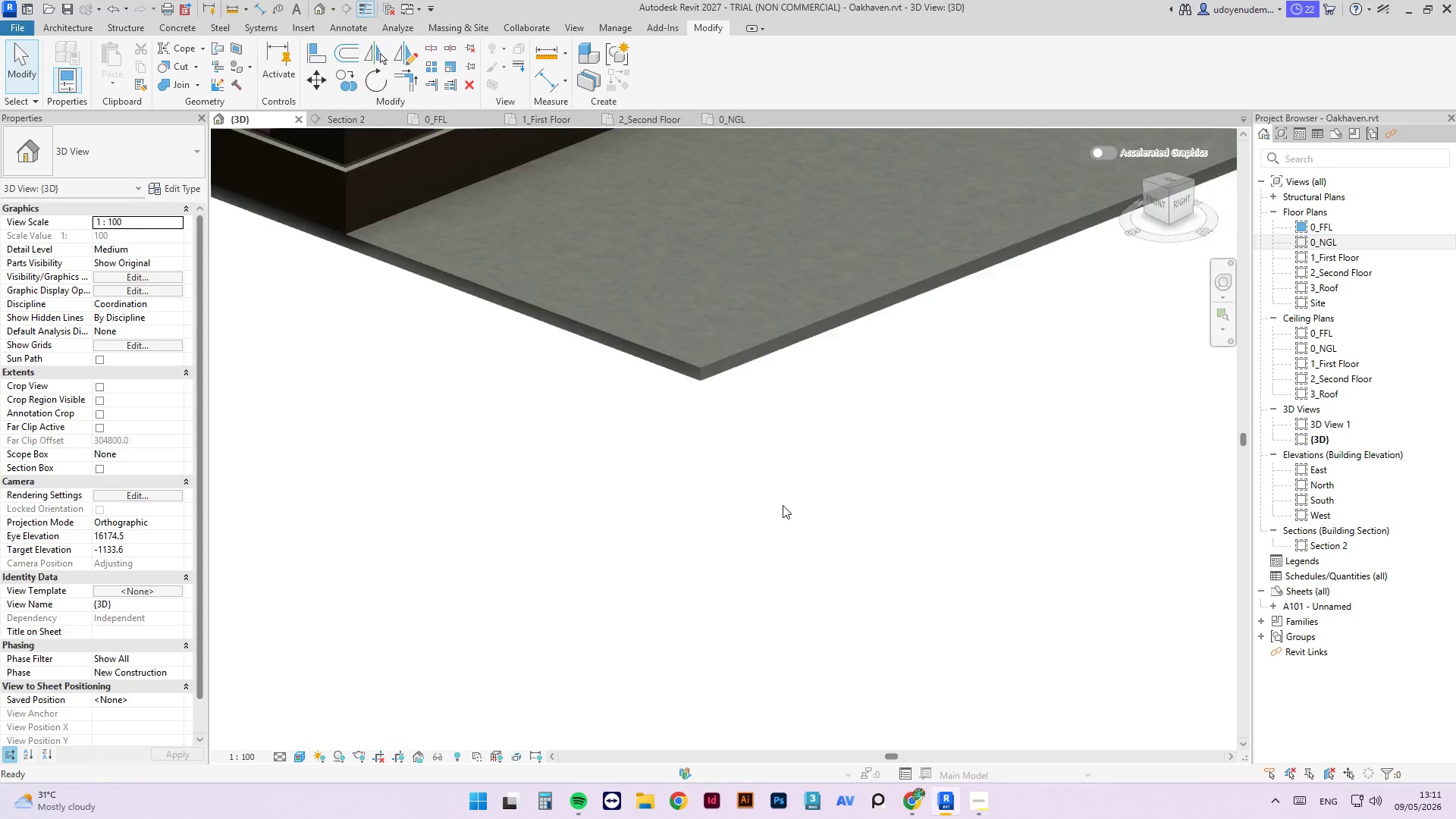 
scroll: coordinate [794, 519], scroll_direction: down, amount: 4.0
 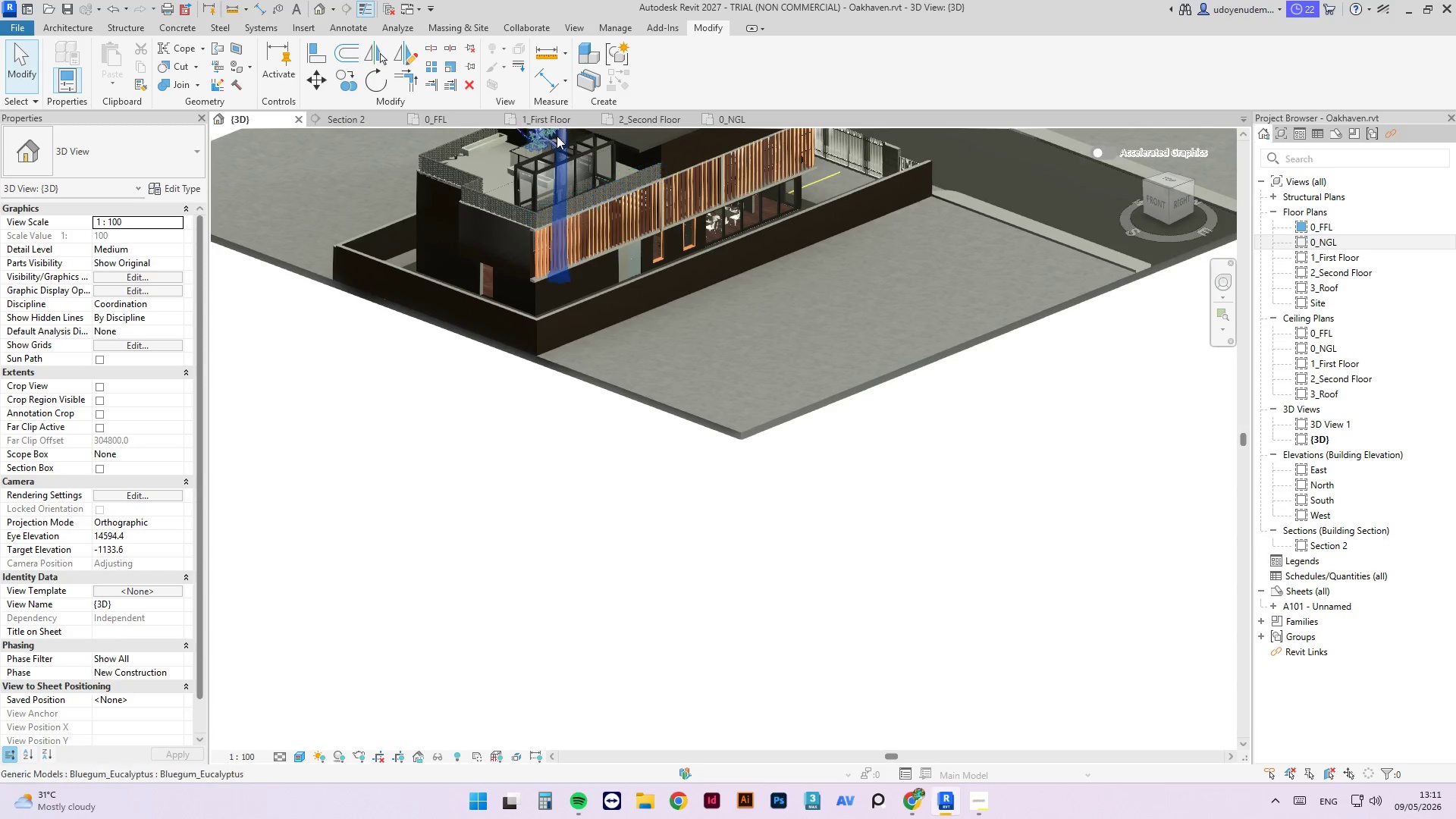 
scroll: coordinate [547, 312], scroll_direction: up, amount: 15.0
 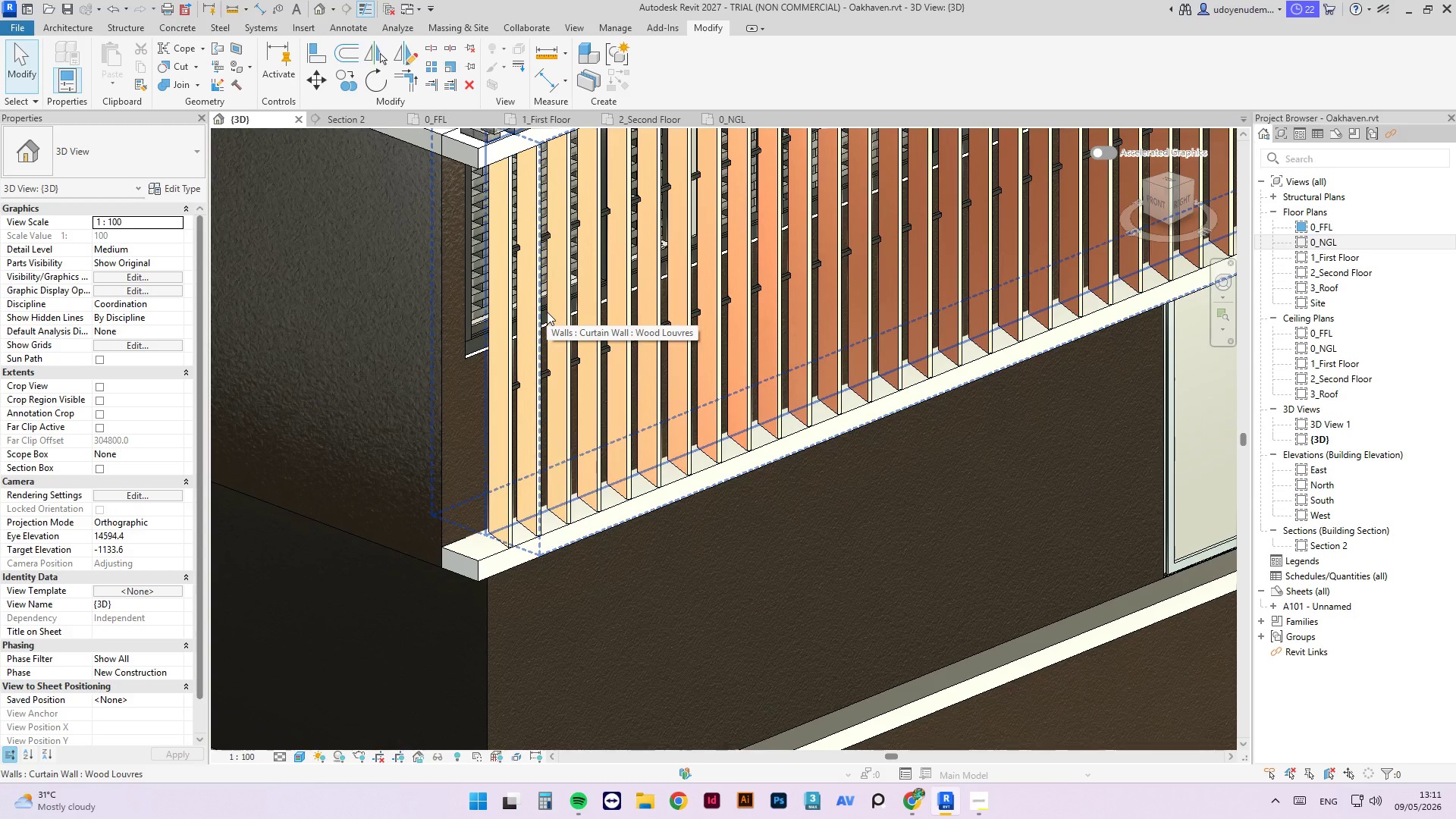 
hold_key(key=ShiftLeft, duration=0.91)
scroll: coordinate [944, 406], scroll_direction: down, amount: 8.0
 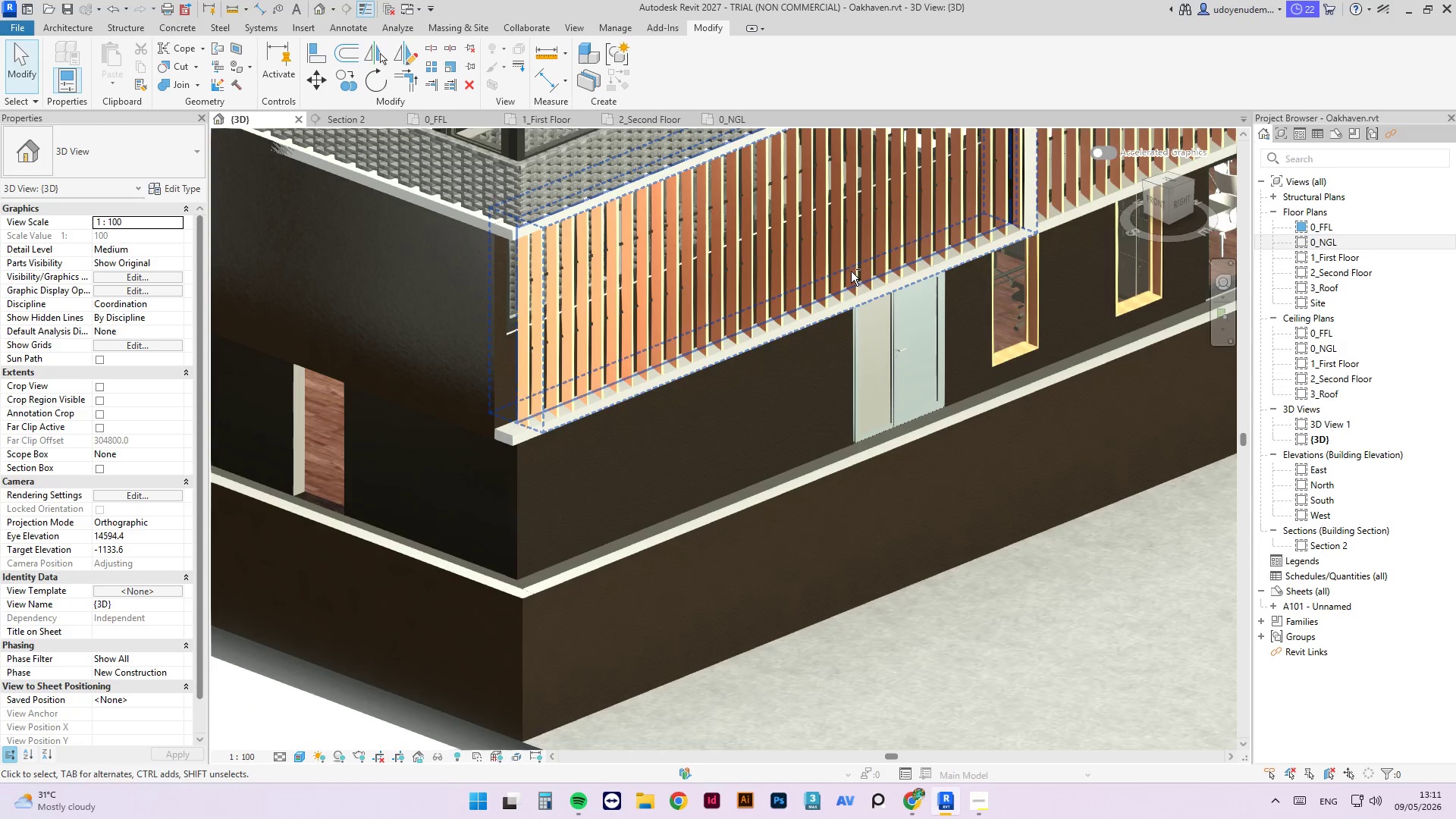 
hold_key(key=ShiftLeft, duration=3.33)
 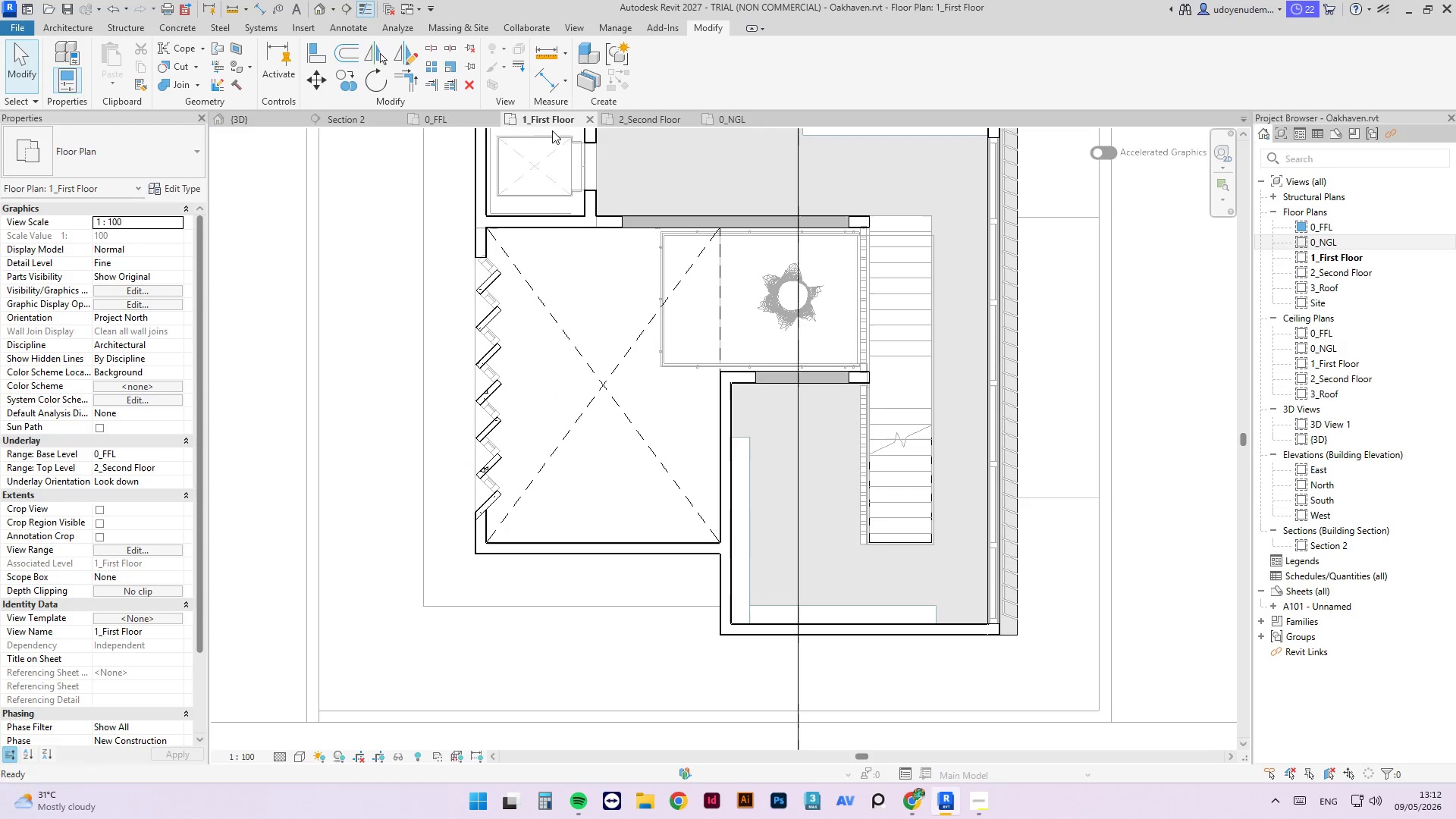 
scroll: coordinate [779, 353], scroll_direction: down, amount: 5.0
 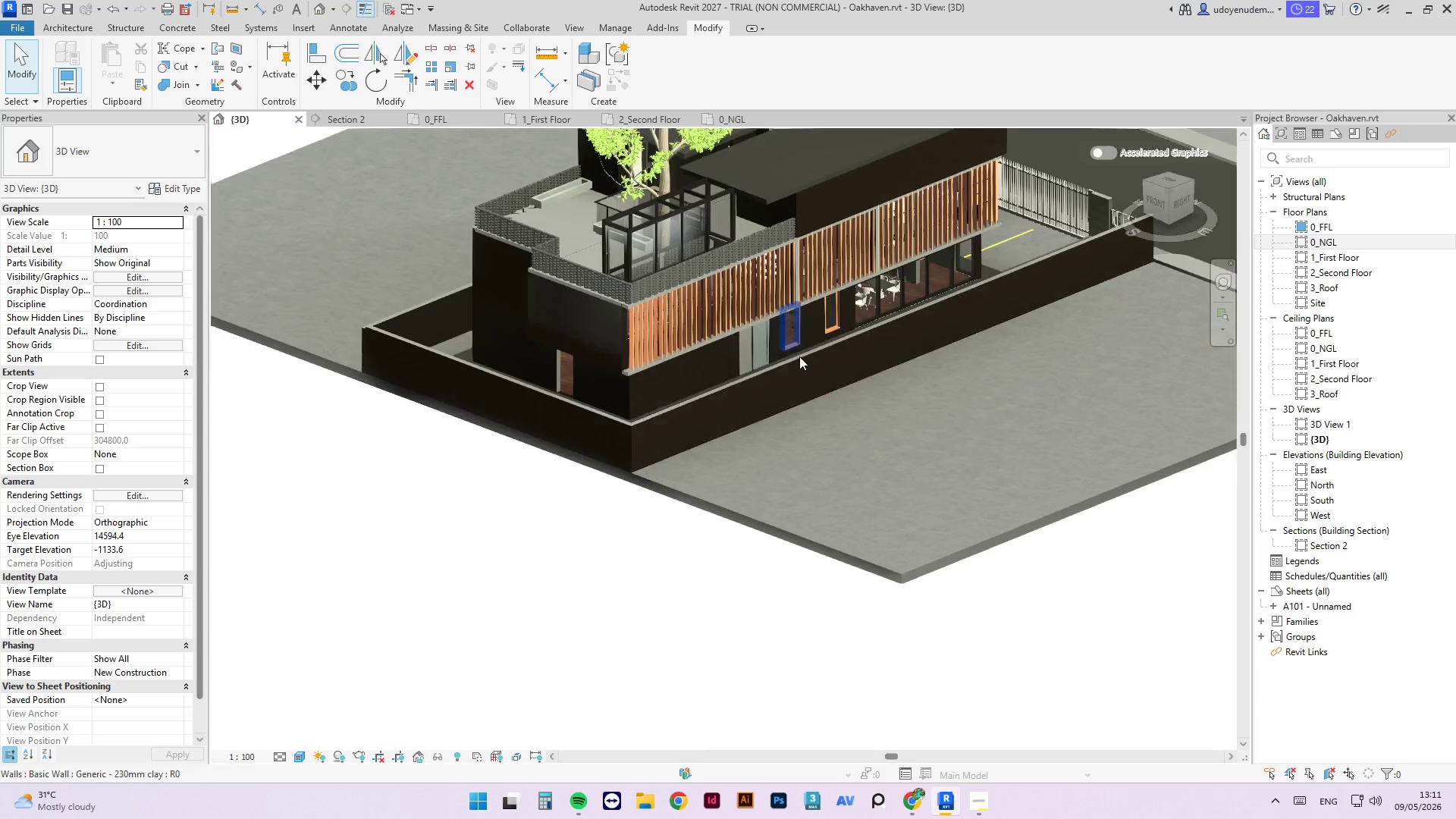 
wait(5.36)
 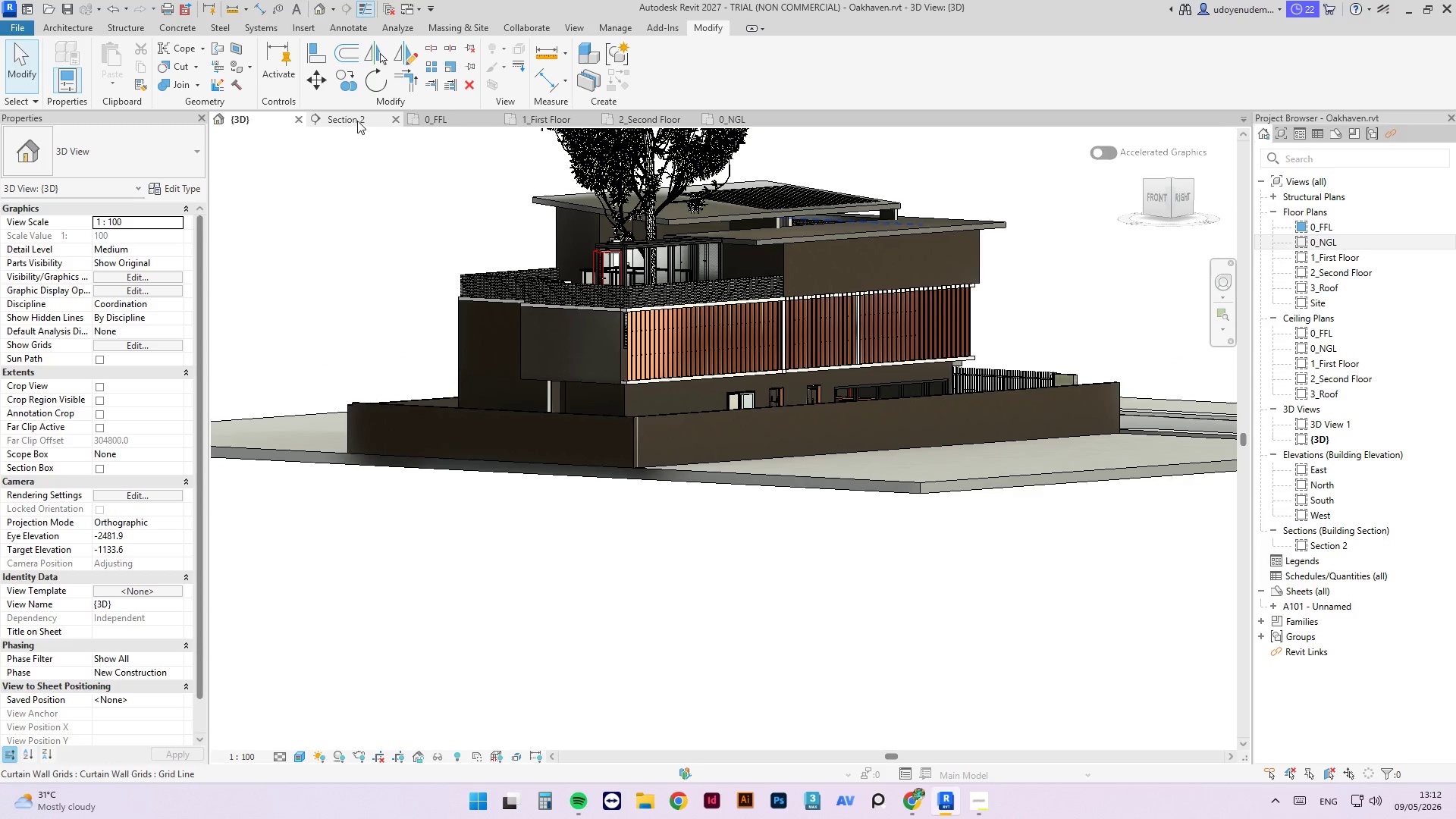 
scroll: coordinate [797, 583], scroll_direction: down, amount: 3.0
 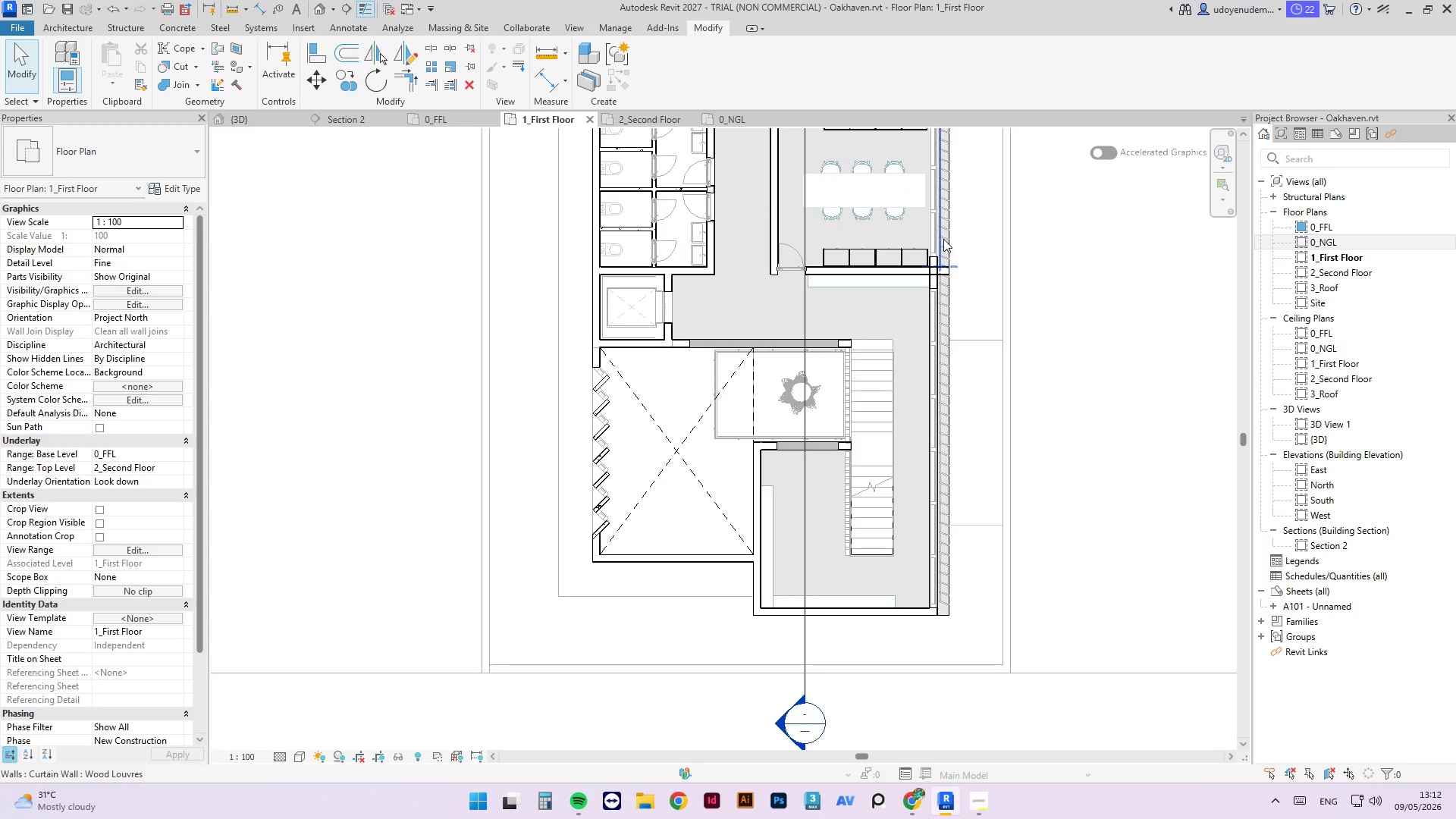 
scroll: coordinate [958, 289], scroll_direction: up, amount: 3.0
 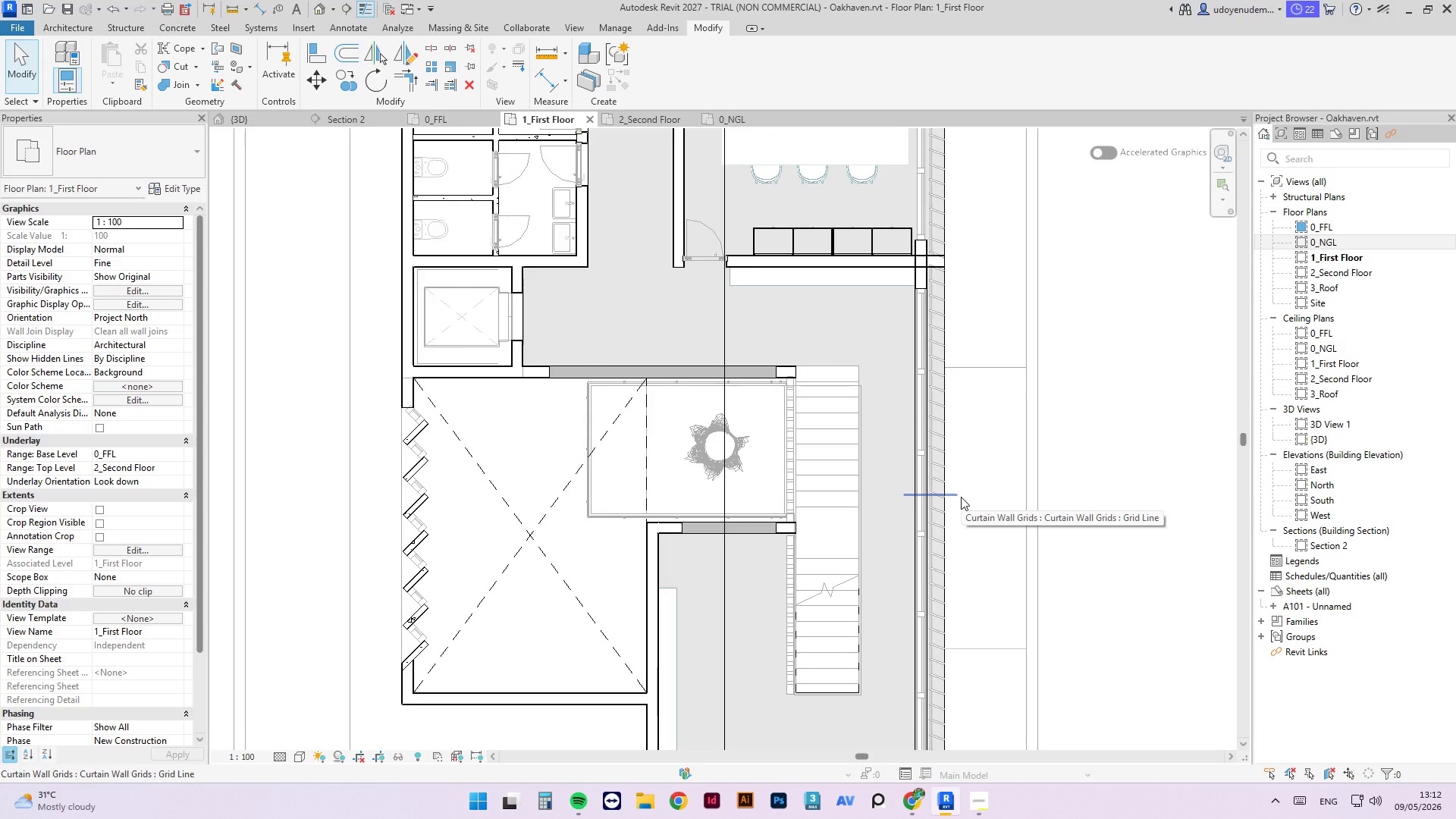 
wait(7.63)
 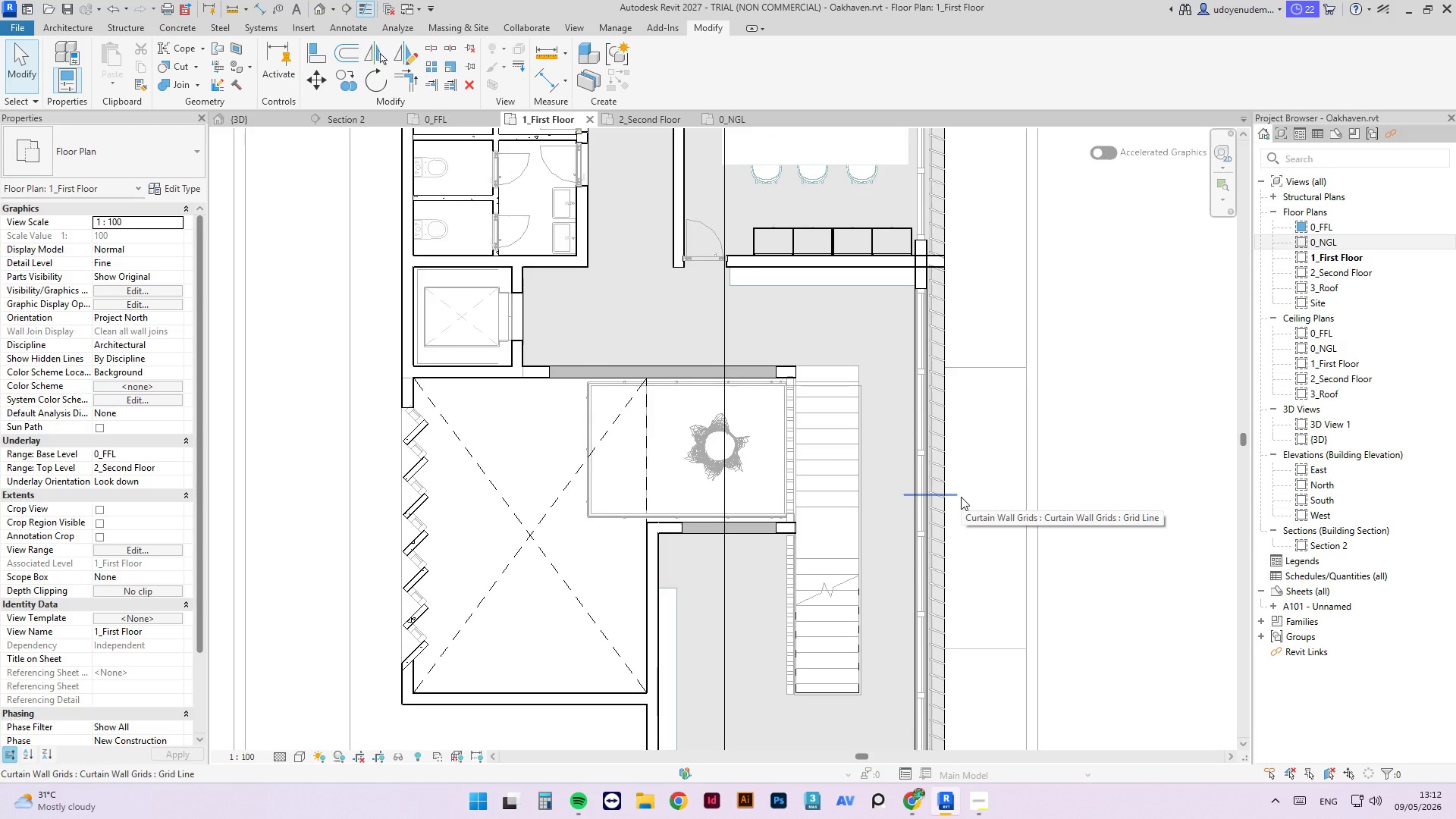 
scroll: coordinate [961, 497], scroll_direction: down, amount: 1.0
 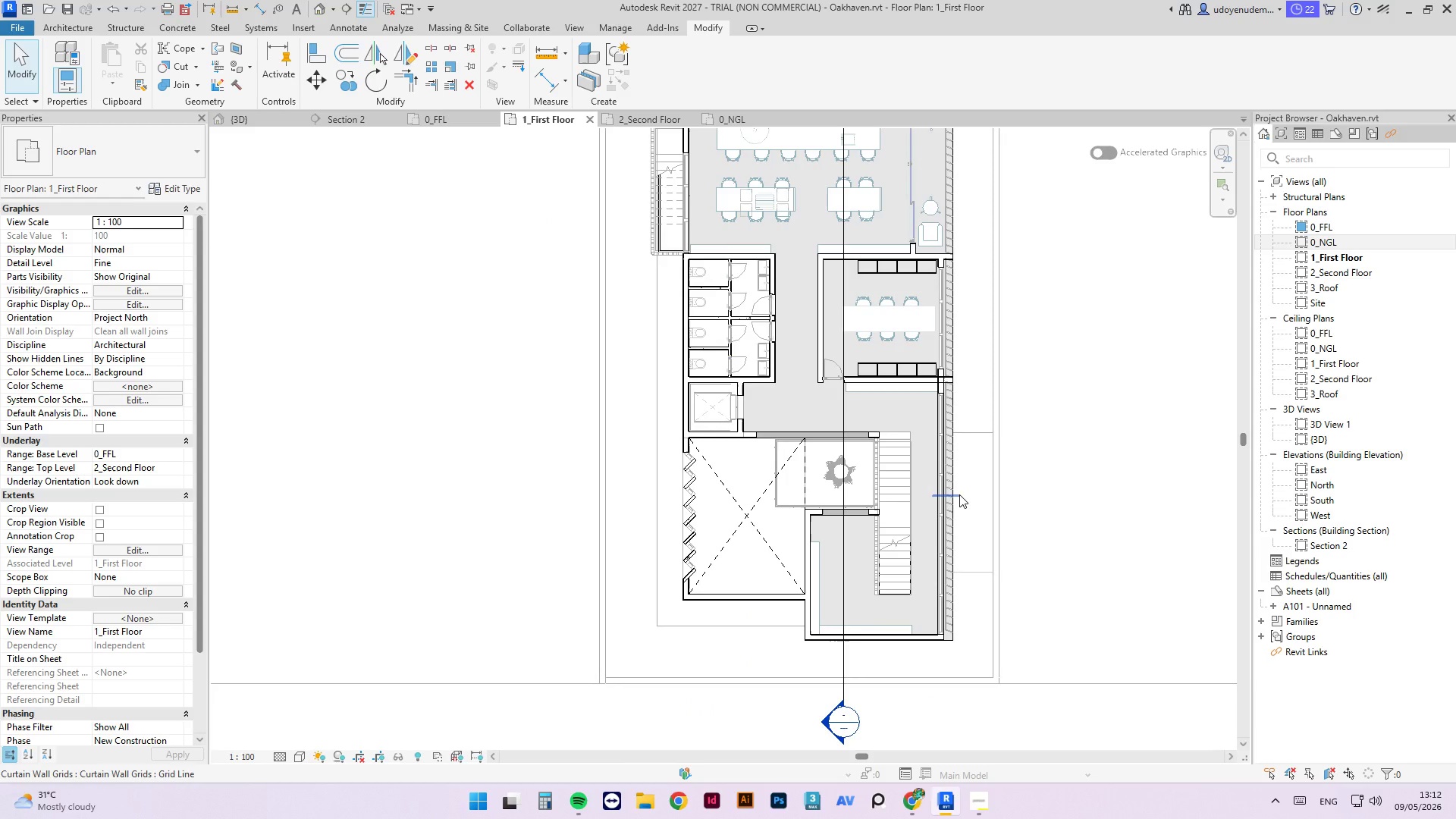 
scroll: coordinate [934, 408], scroll_direction: up, amount: 3.0
 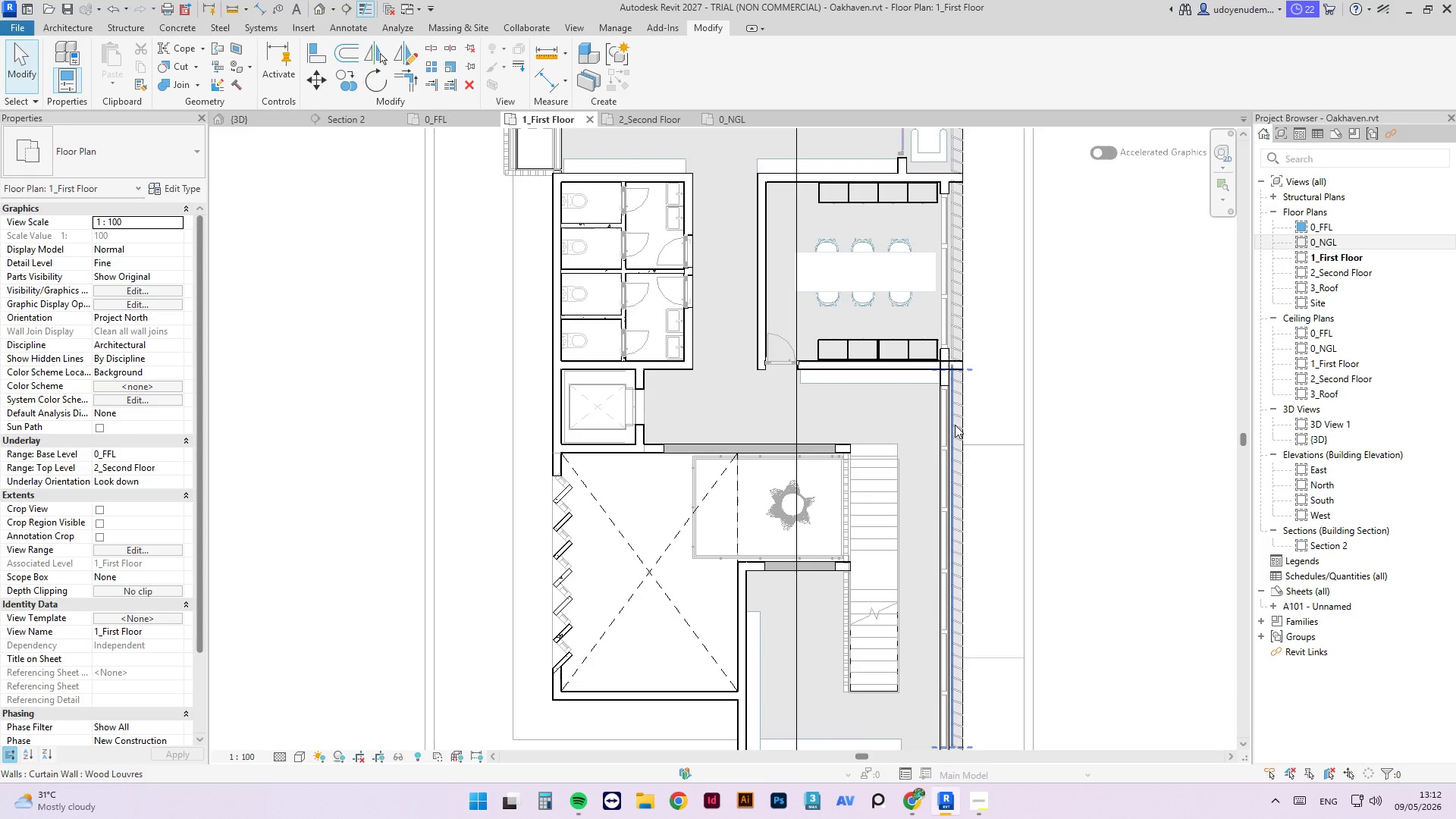 
left_click([955, 425])
 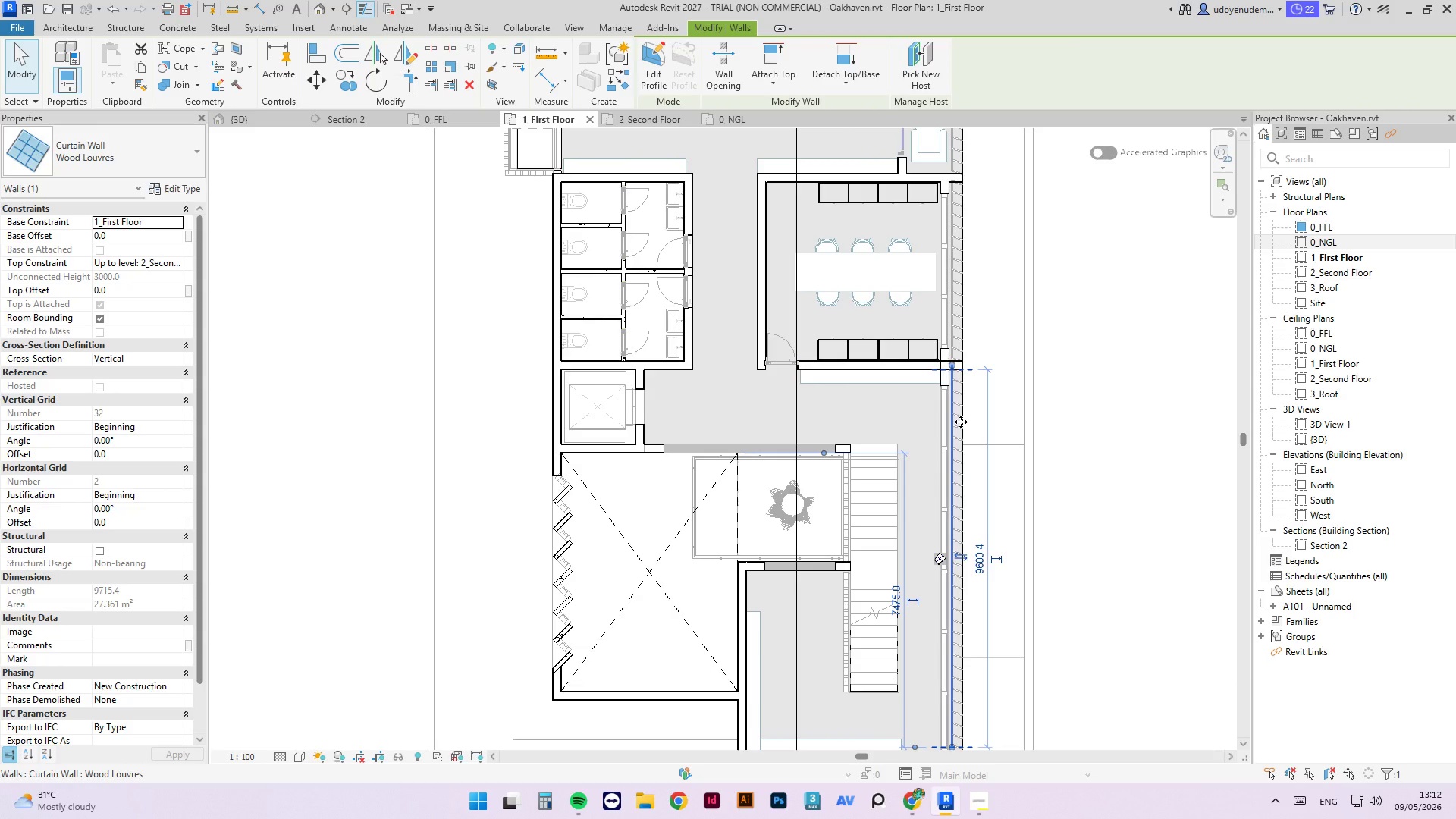 
key(Delete)
 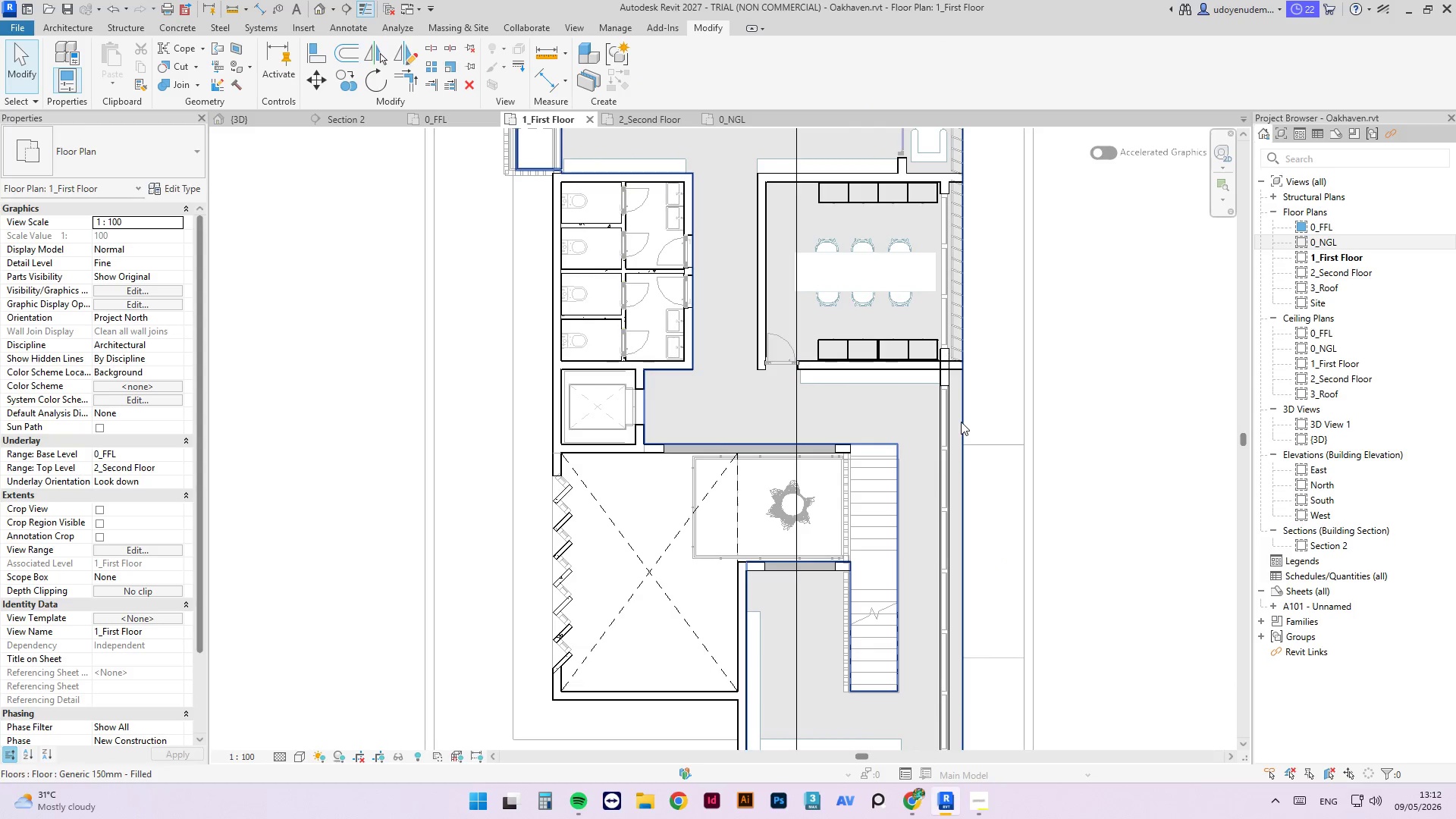 
scroll: coordinate [982, 422], scroll_direction: up, amount: 1.0
 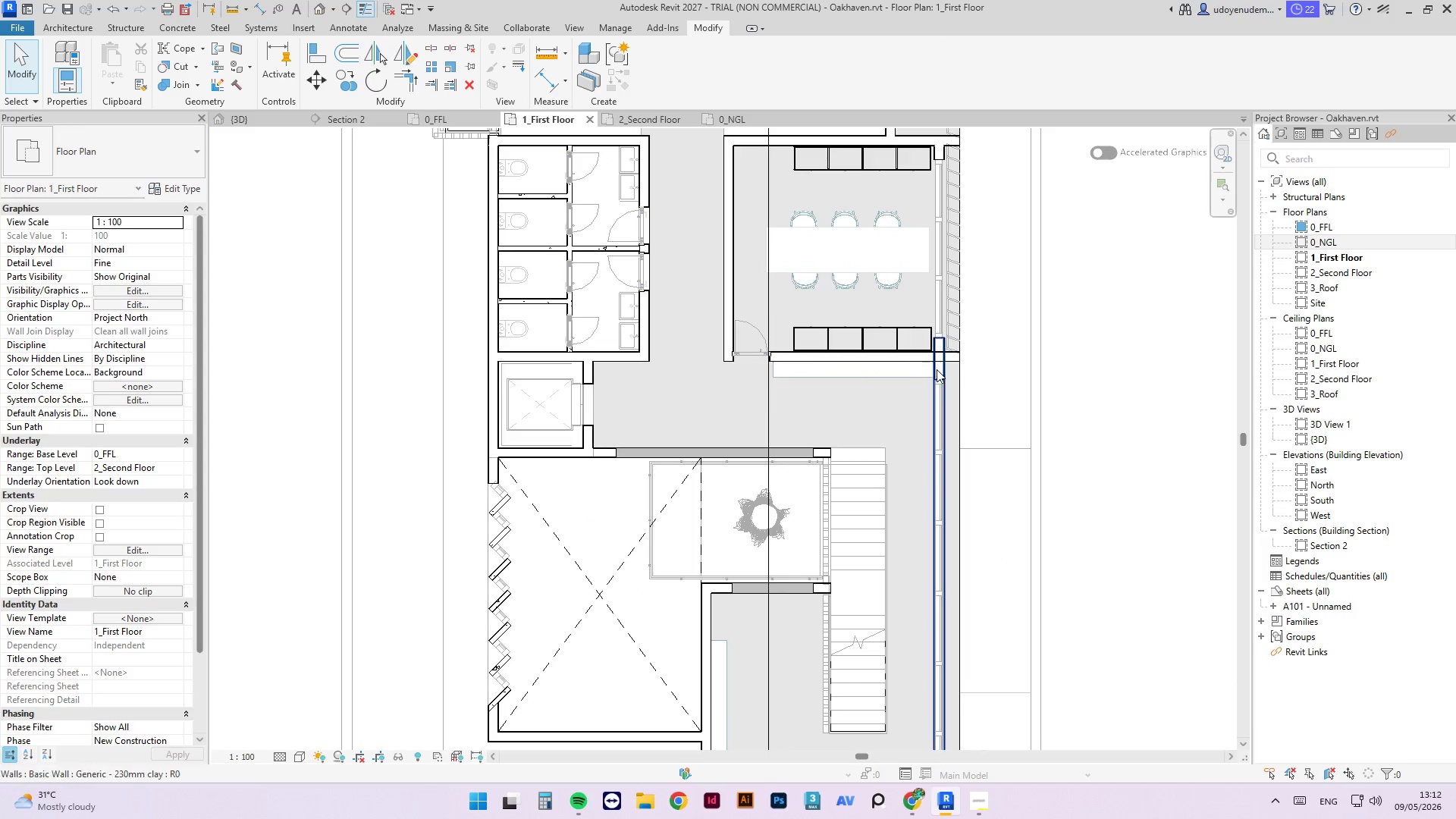 
left_click([937, 369])
 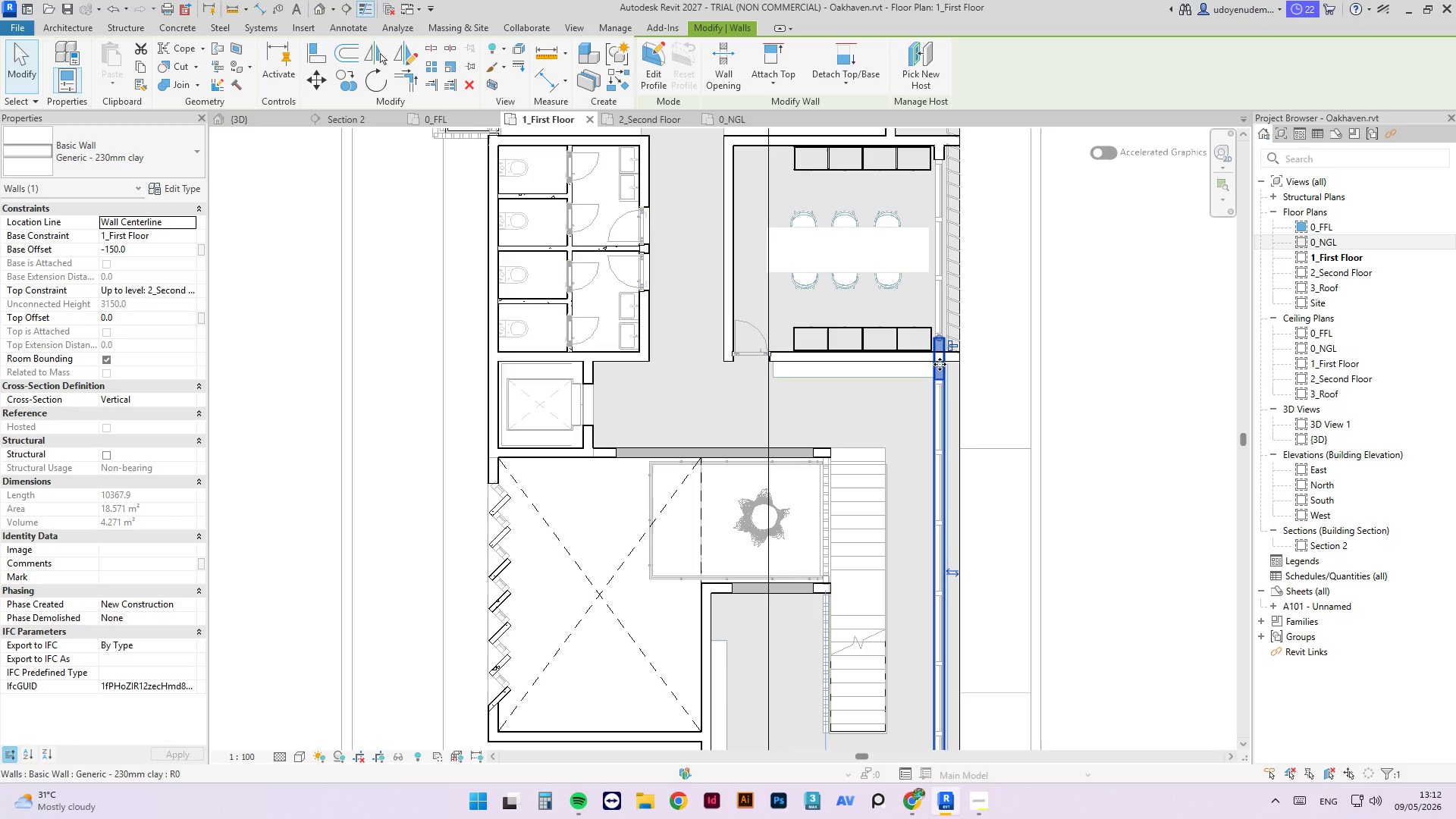 
scroll: coordinate [943, 350], scroll_direction: up, amount: 2.0
 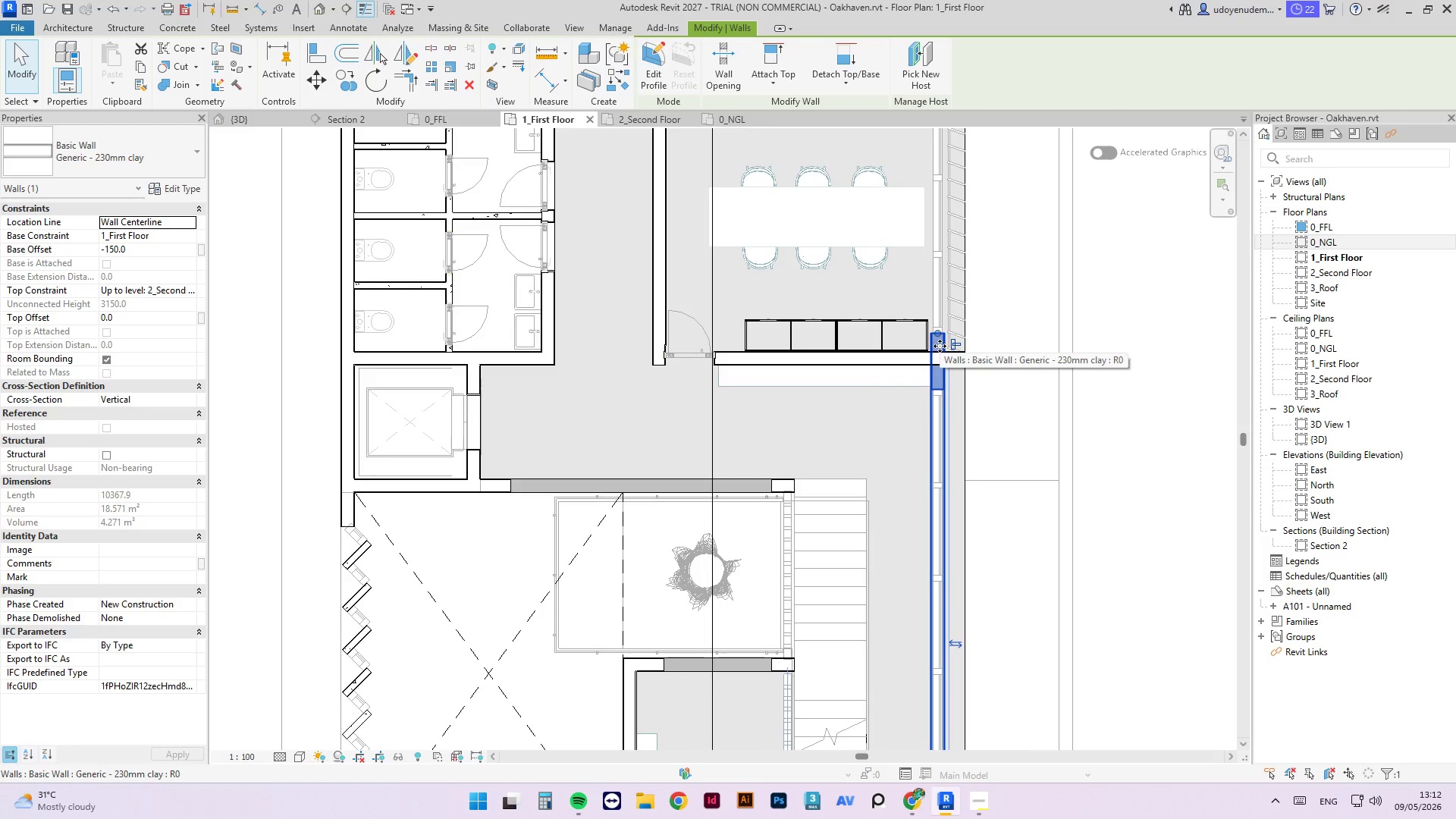 
type(sl)
 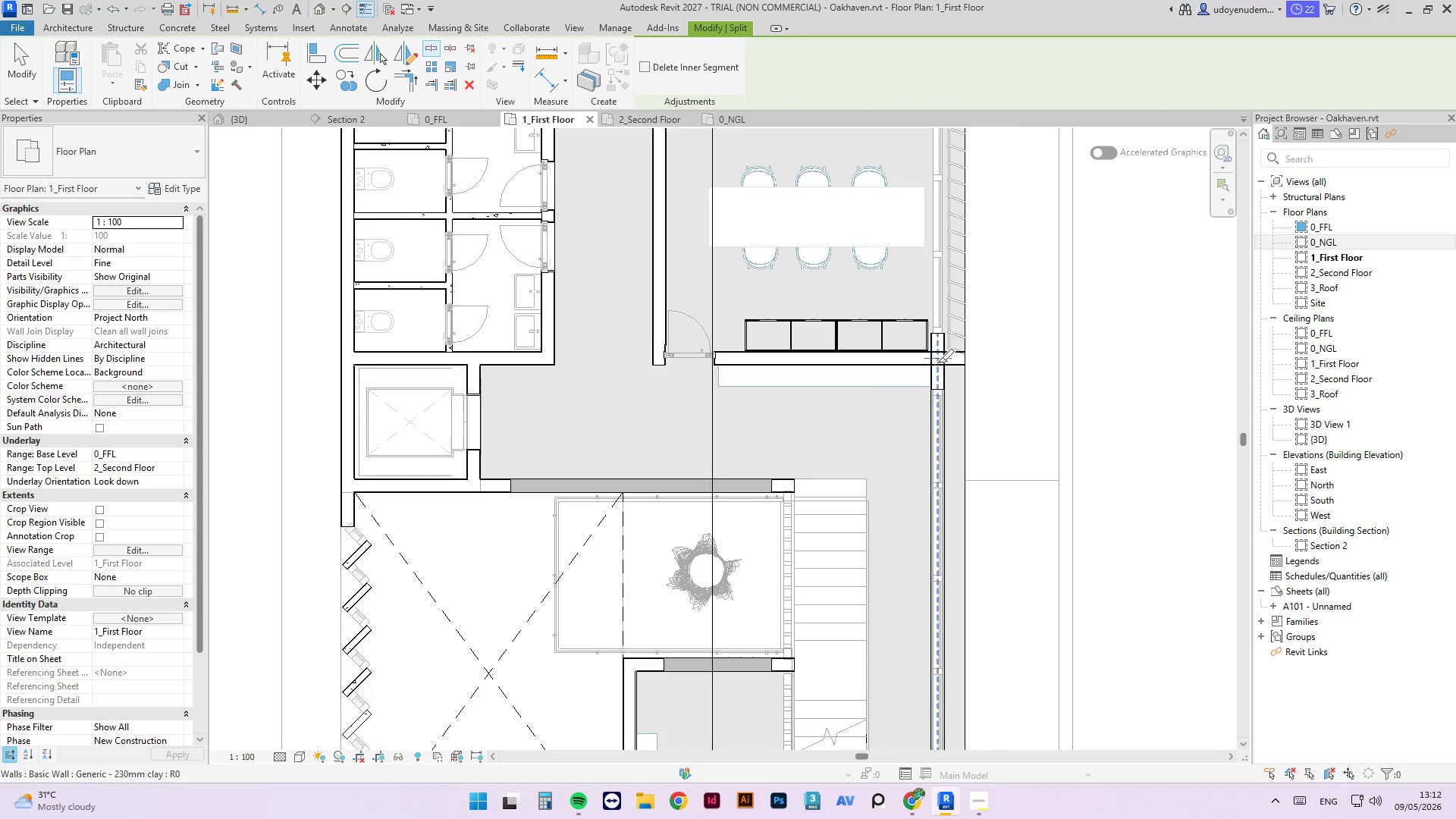 
scroll: coordinate [952, 374], scroll_direction: up, amount: 16.0
 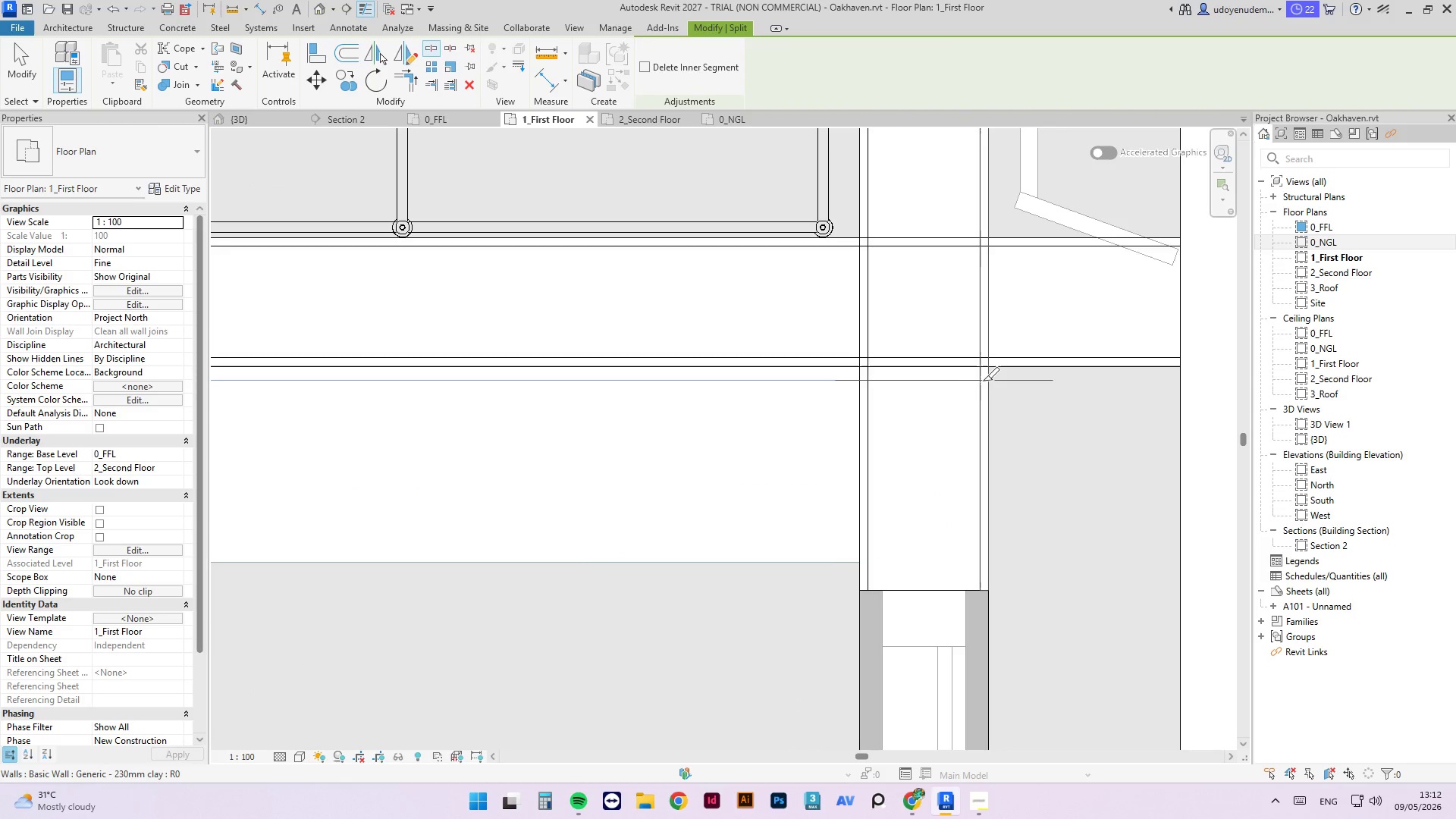 
left_click([985, 381])
 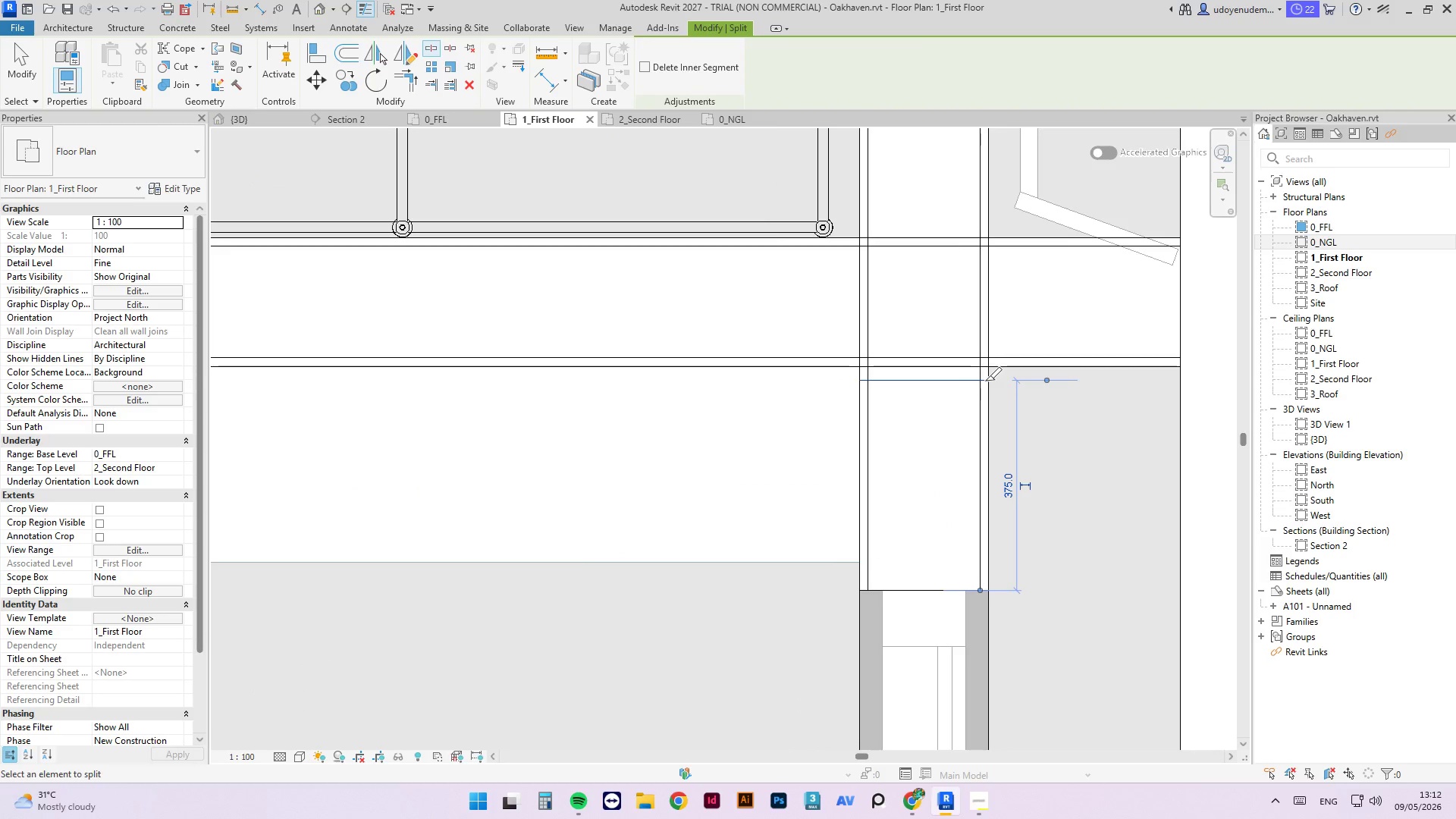 
key(Escape)
 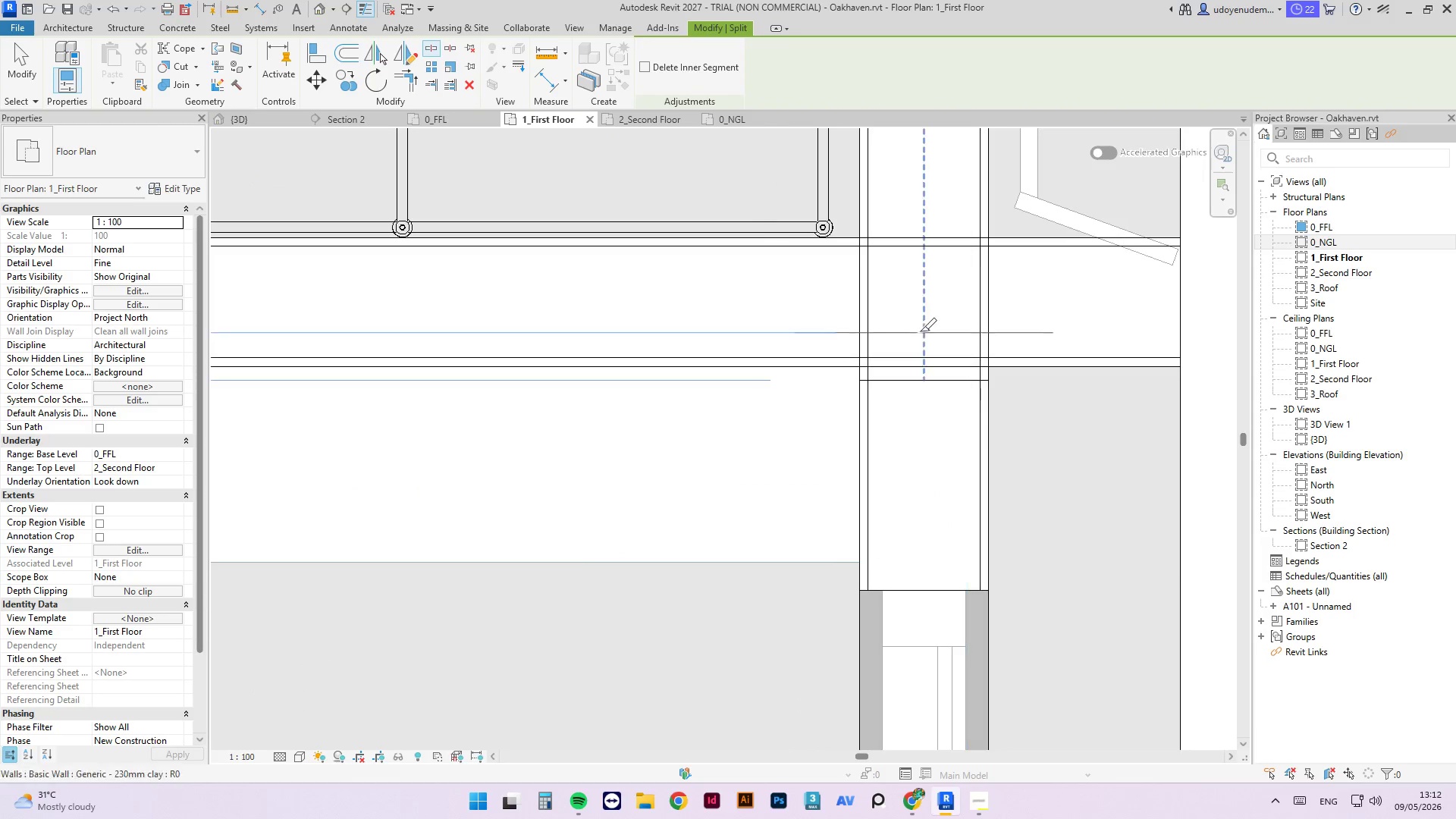 
key(Escape)
 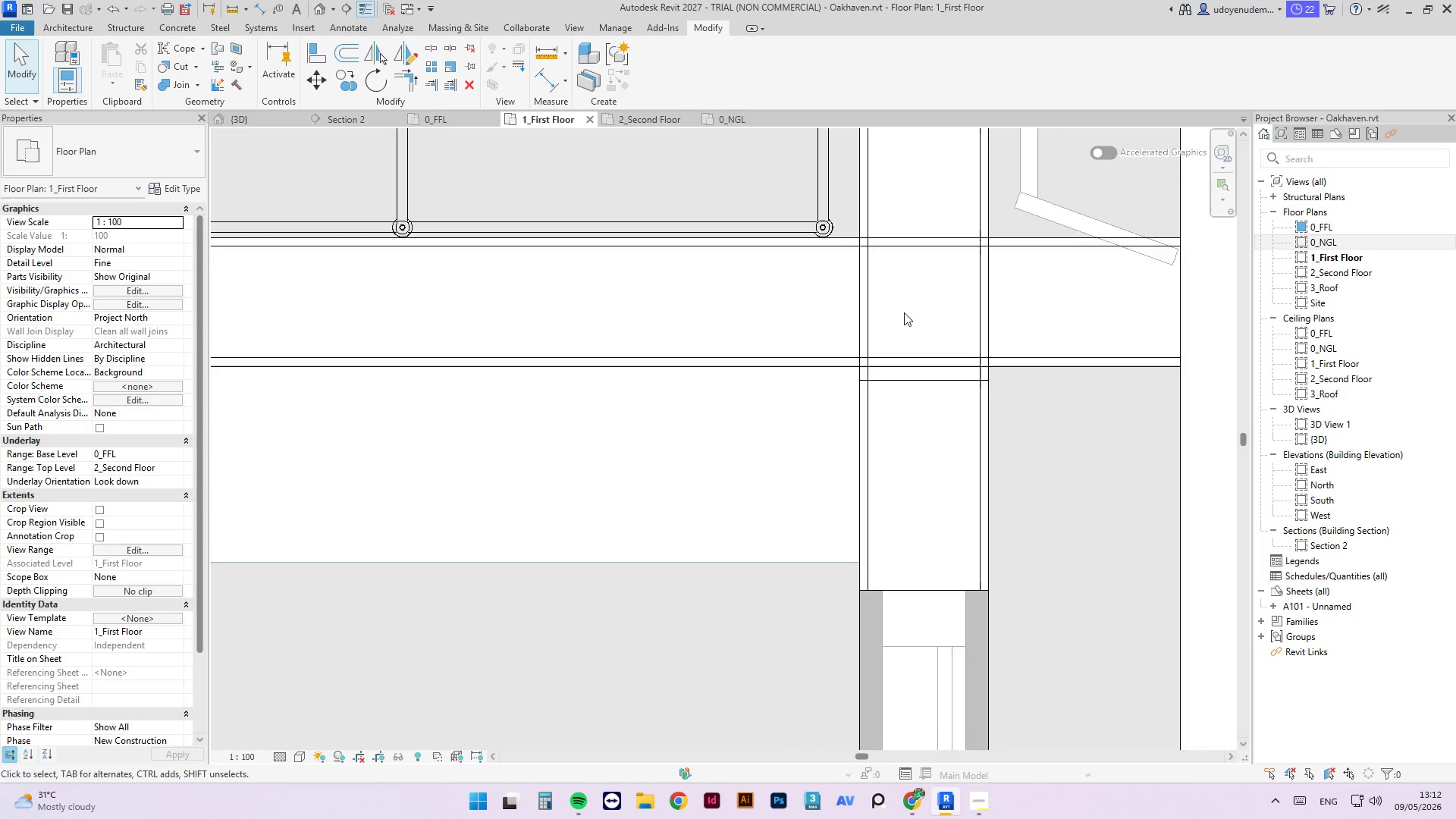 
key(Escape)
 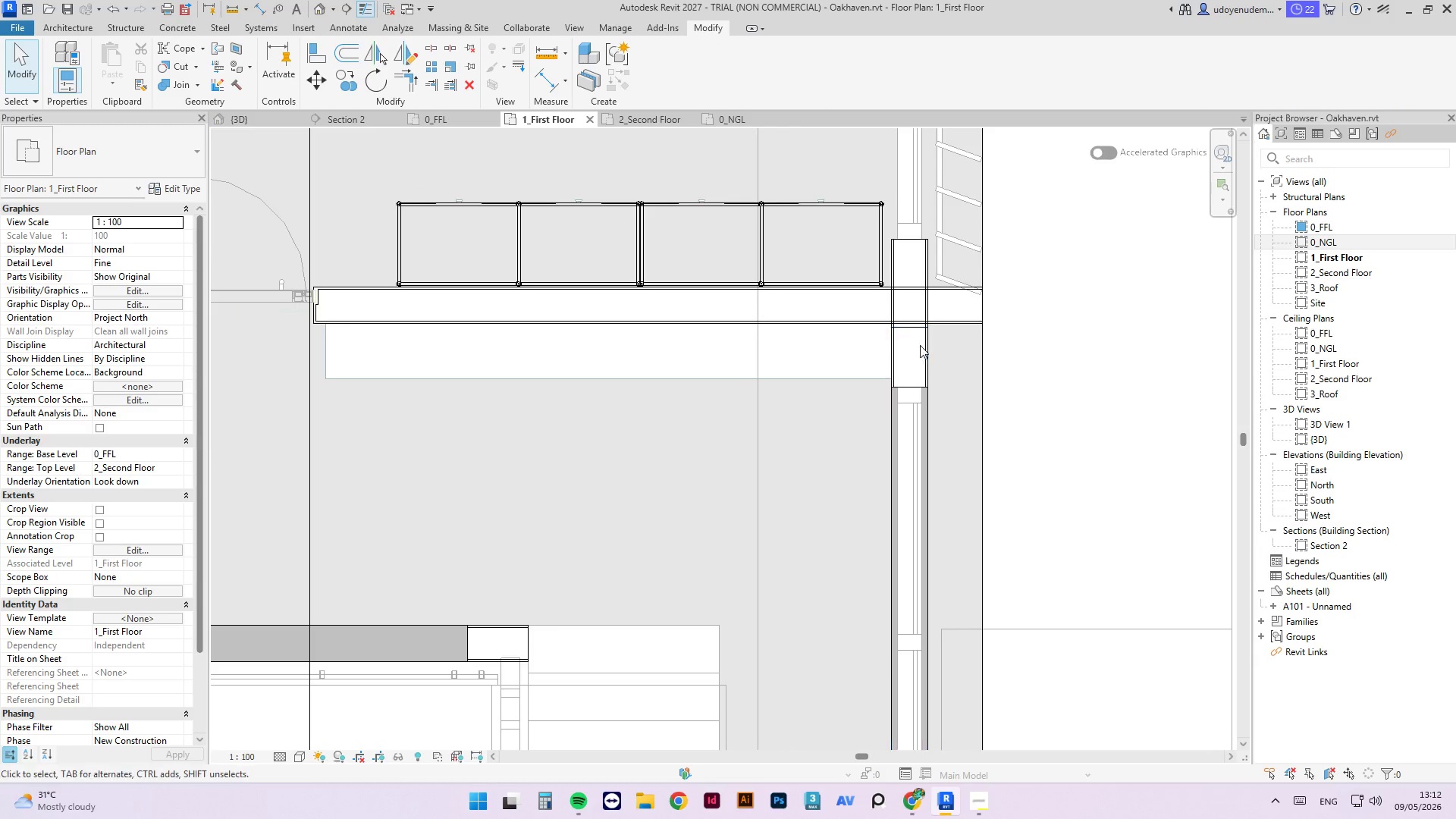 
left_click([919, 351])
 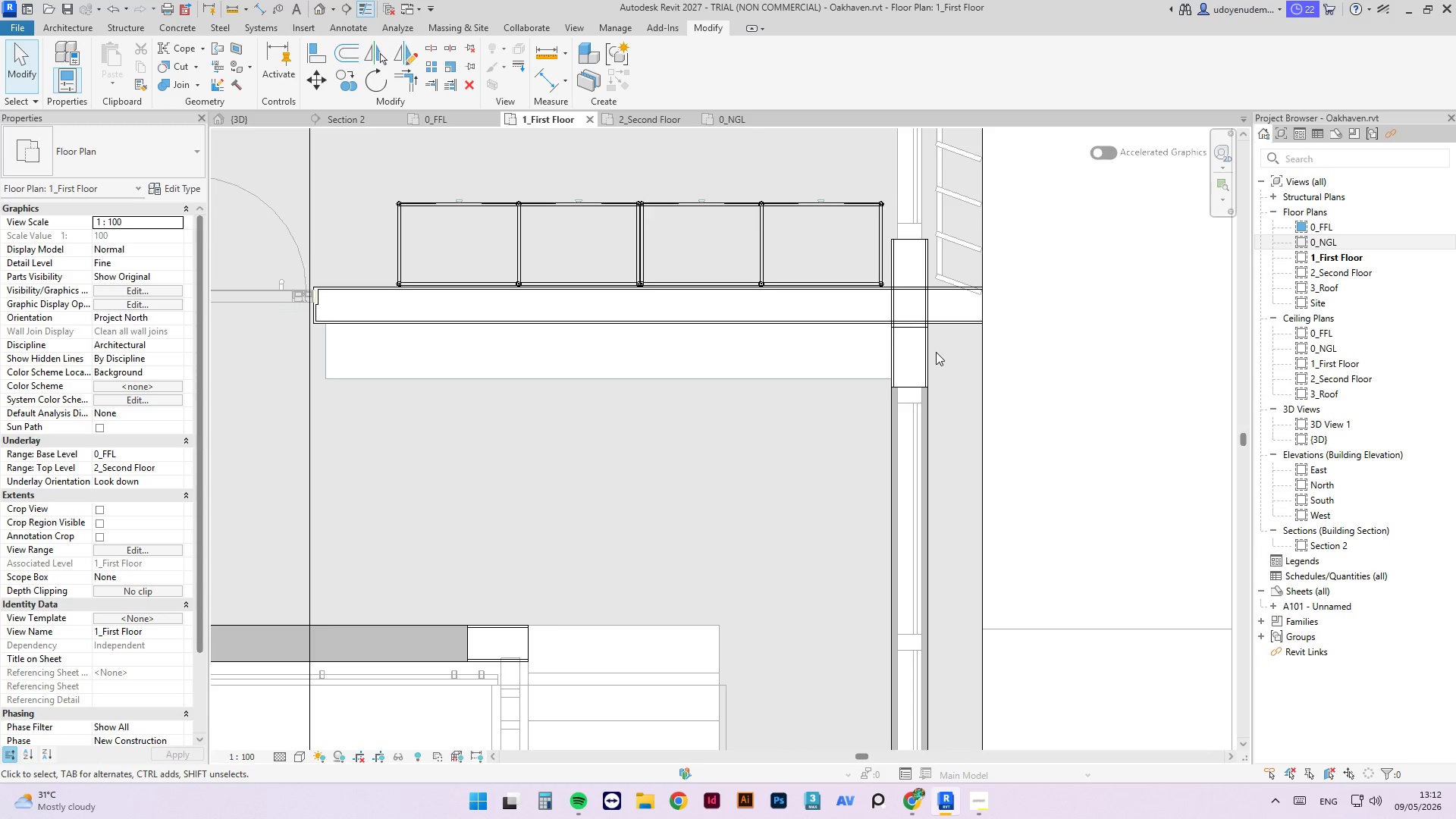 
scroll: coordinate [912, 302], scroll_direction: down, amount: 9.0
 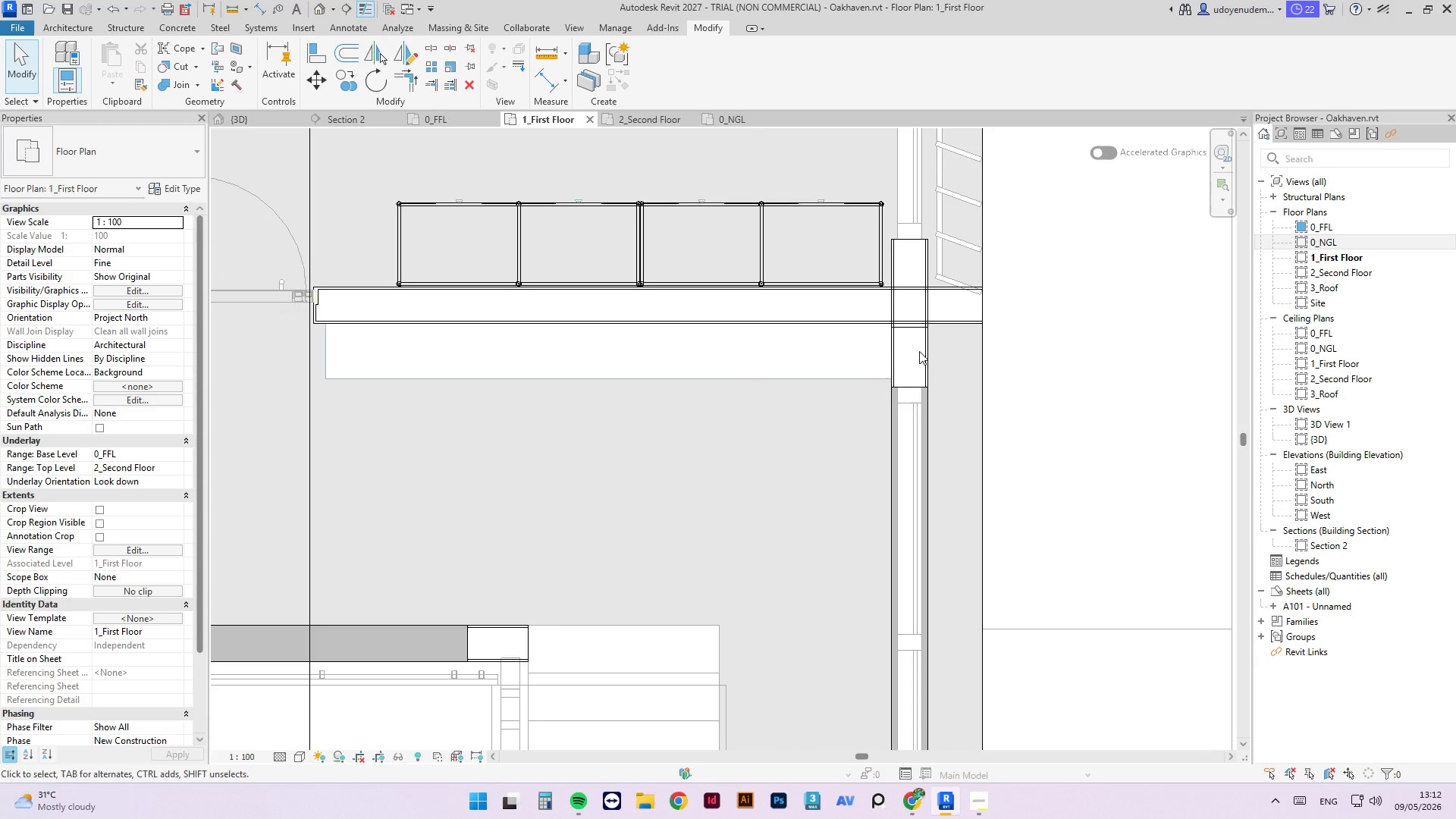 
type(al)
 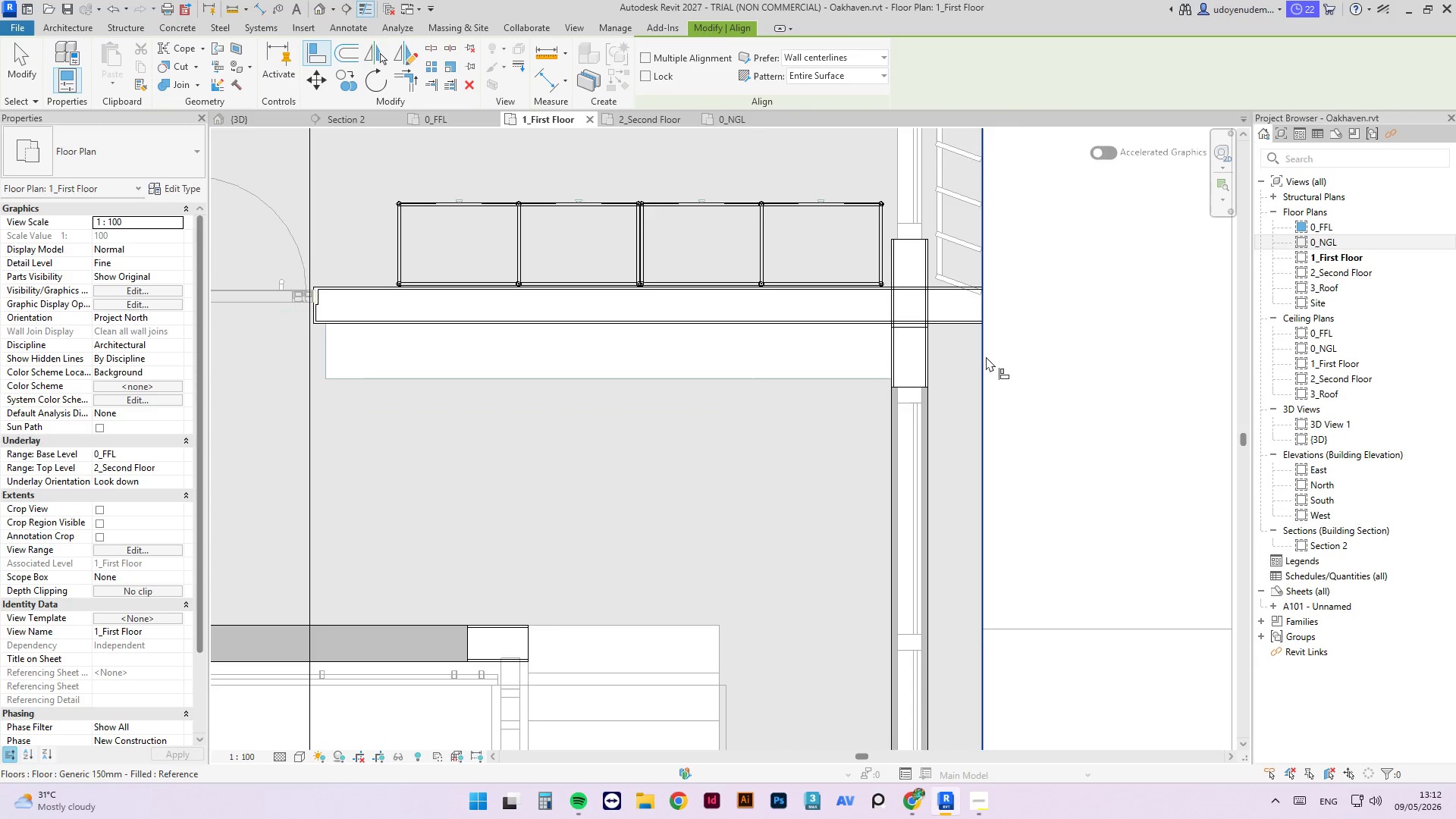 
left_click([987, 356])
 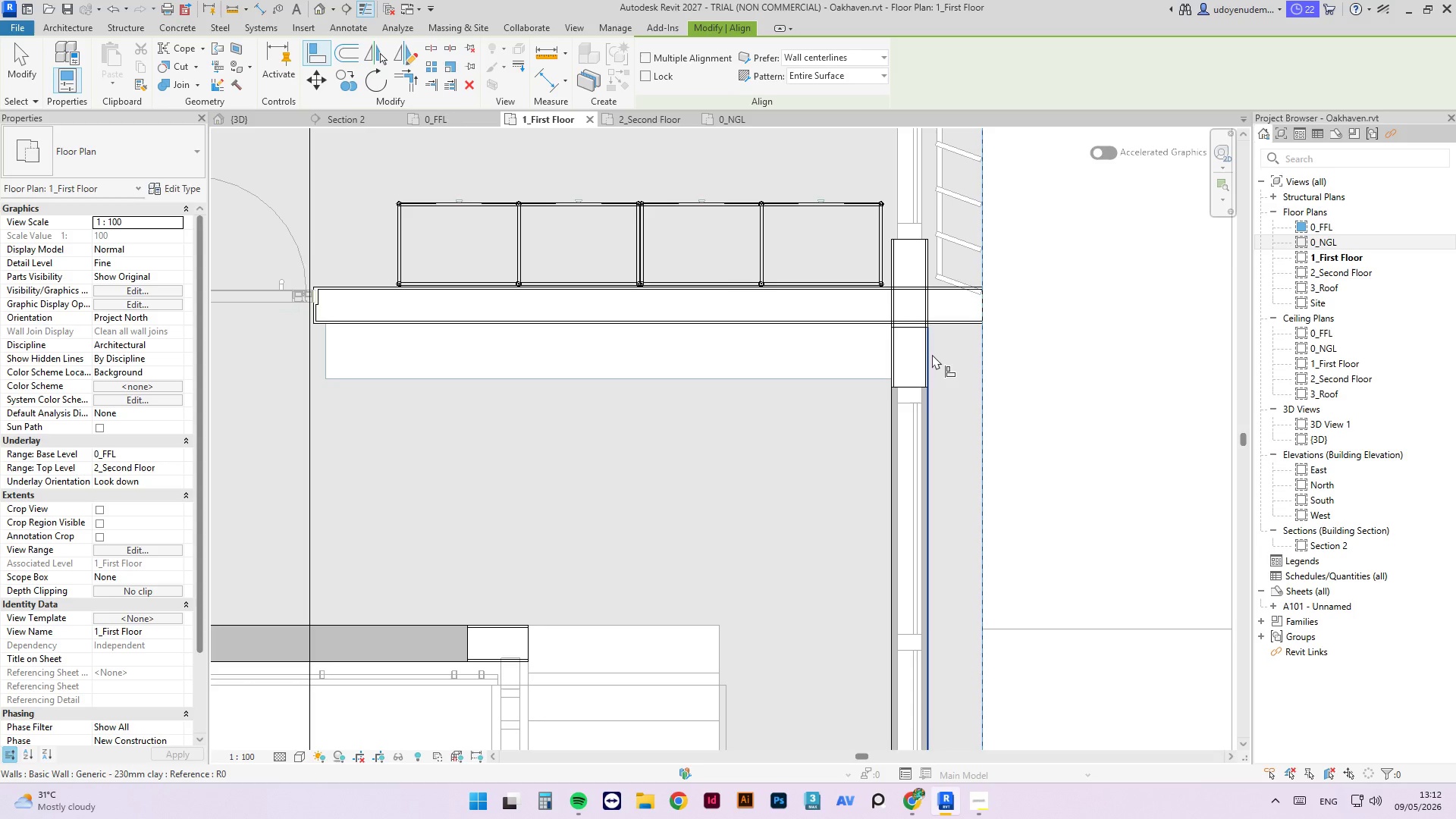 
left_click([932, 354])
 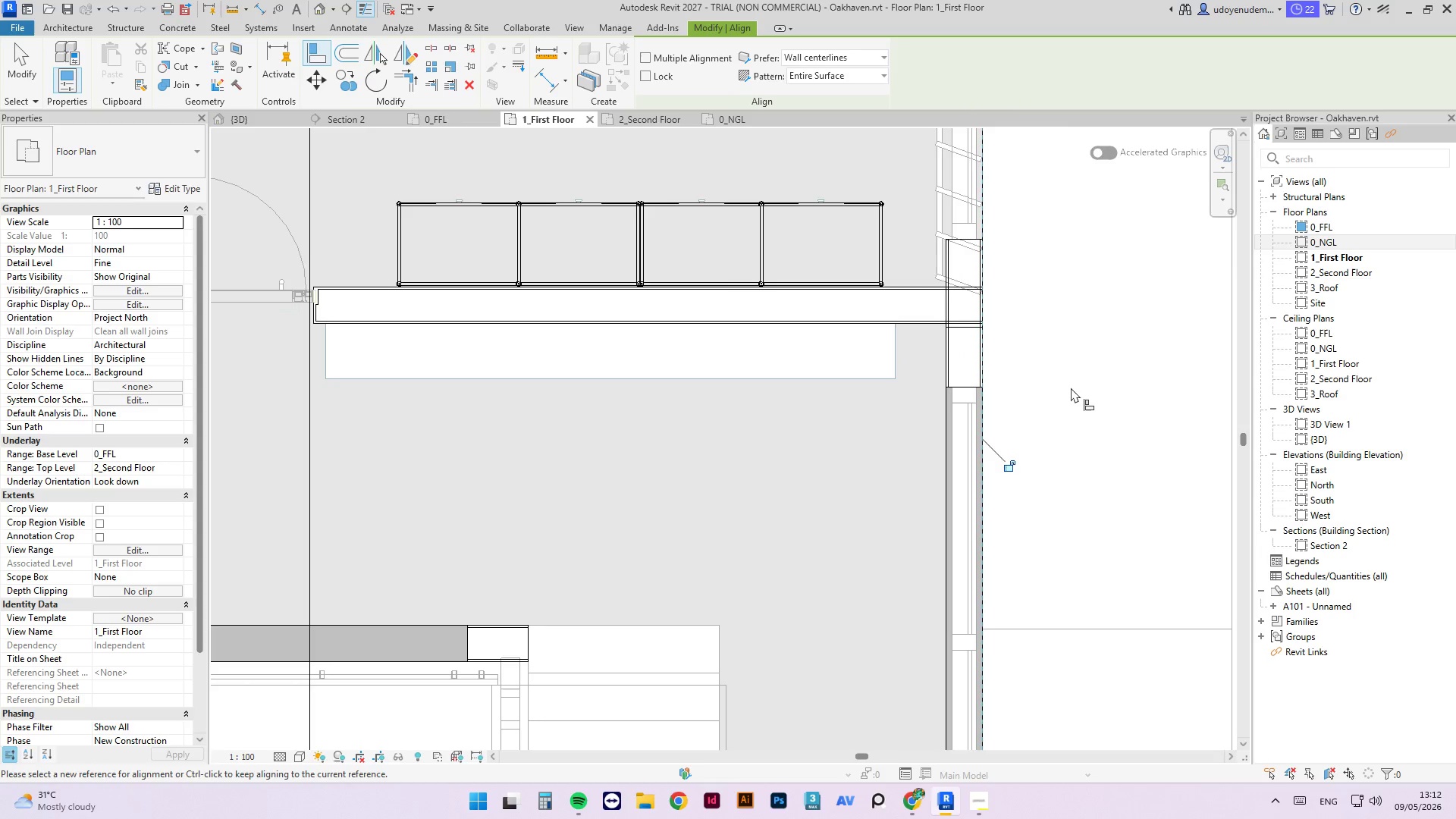 
hold_key(key=ControlLeft, duration=0.39)
 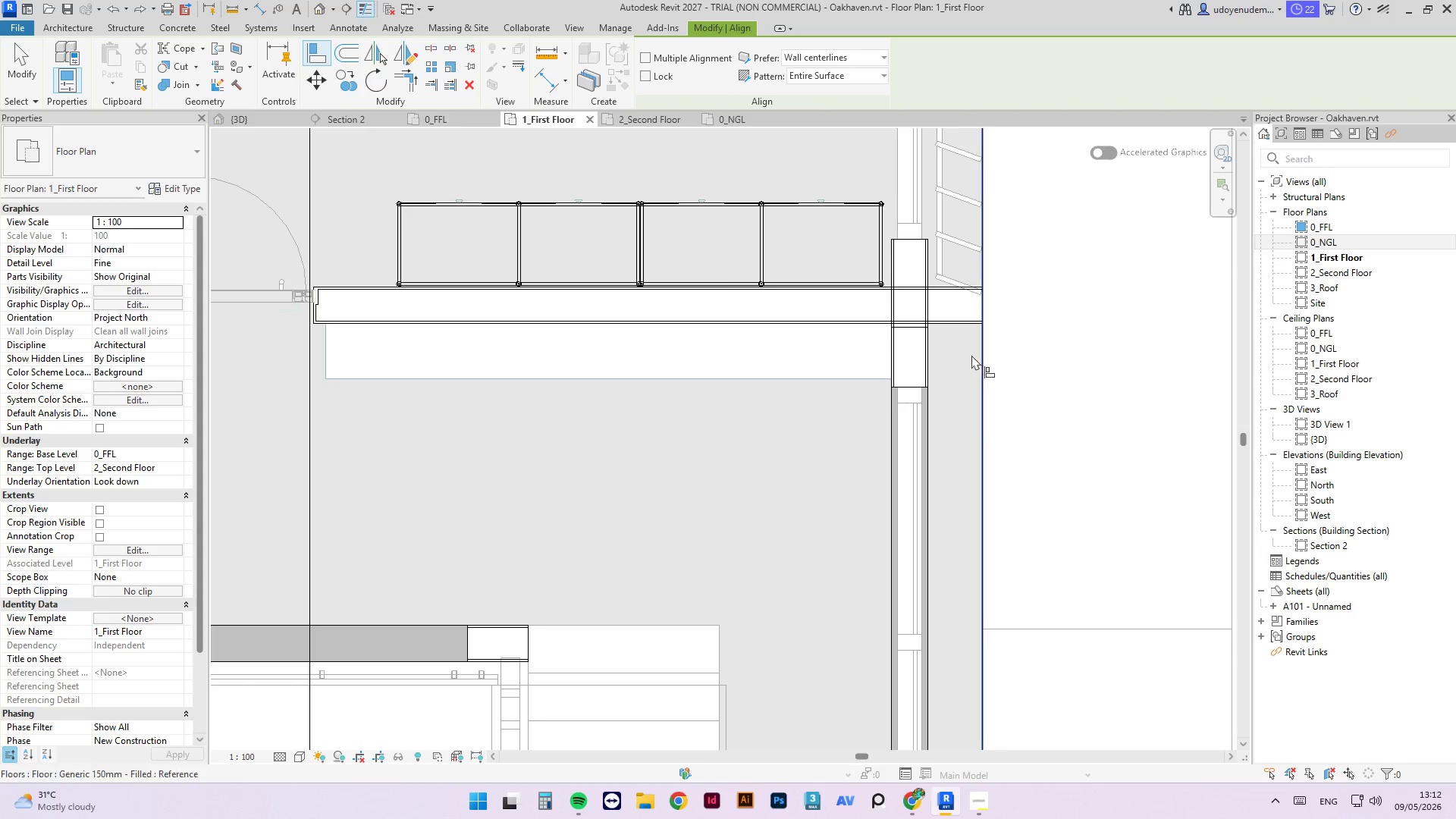 
hold_key(key=Z, duration=4.36)
 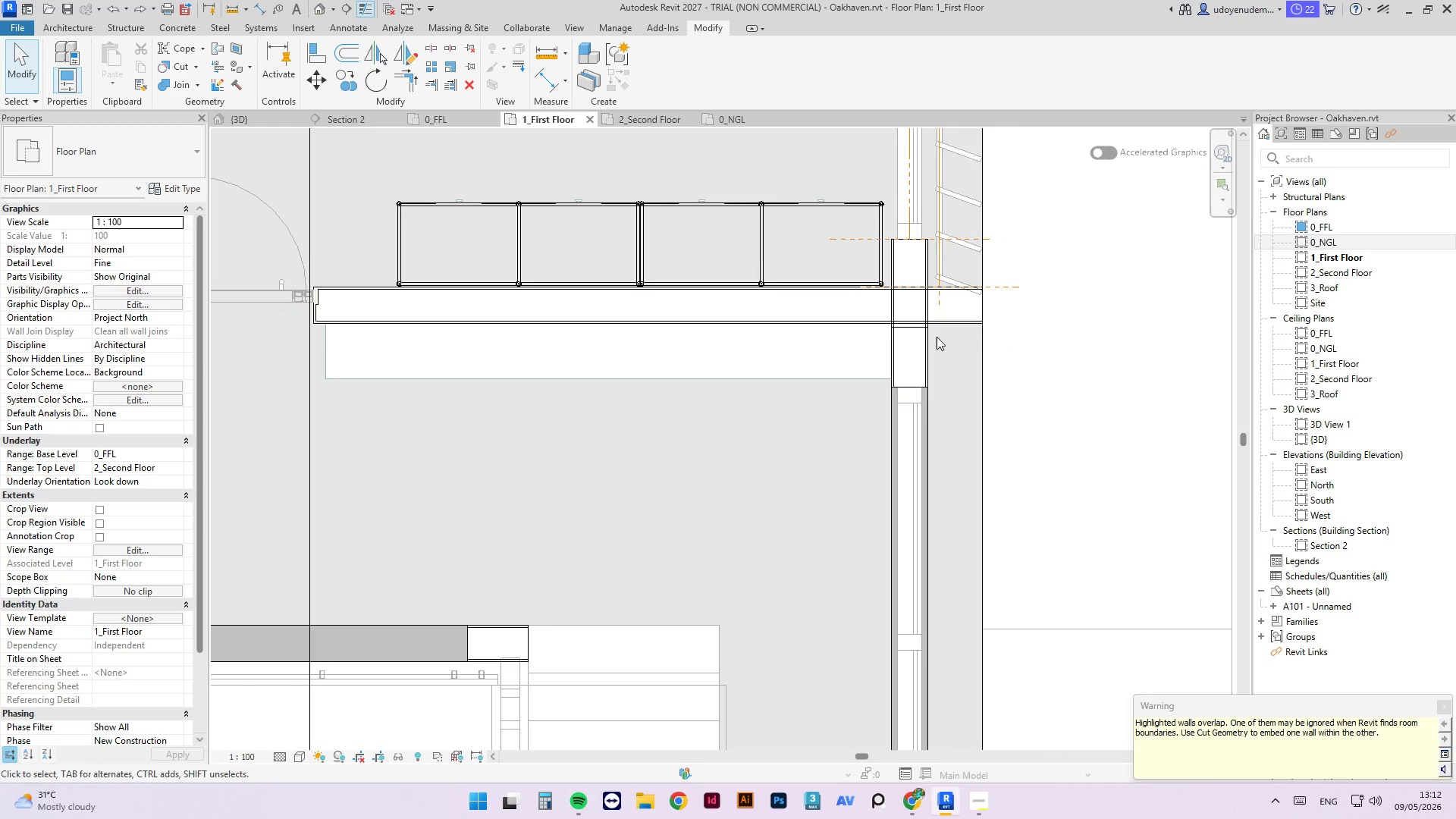 
left_click([1054, 372])
 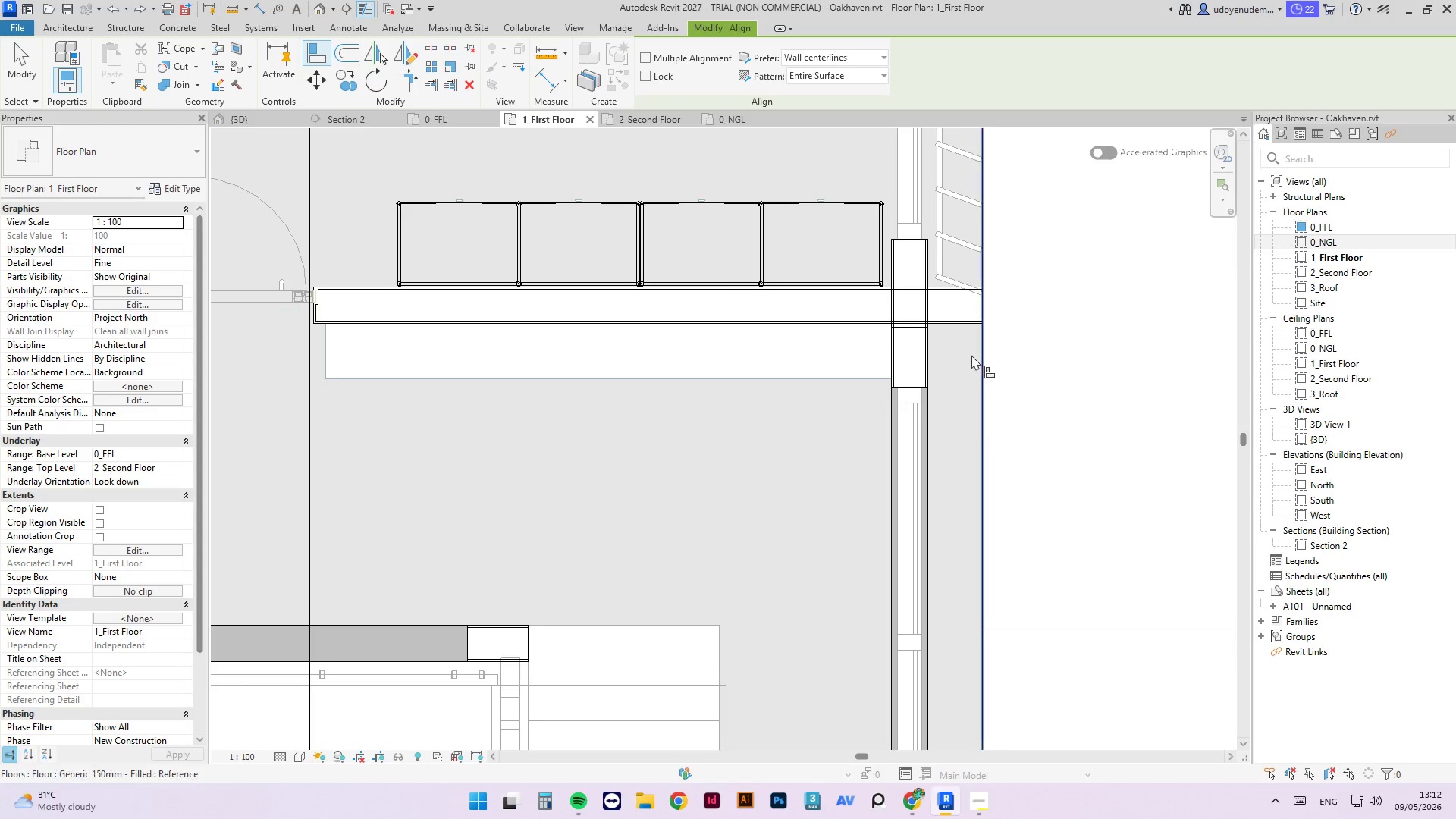 
key(Escape)
 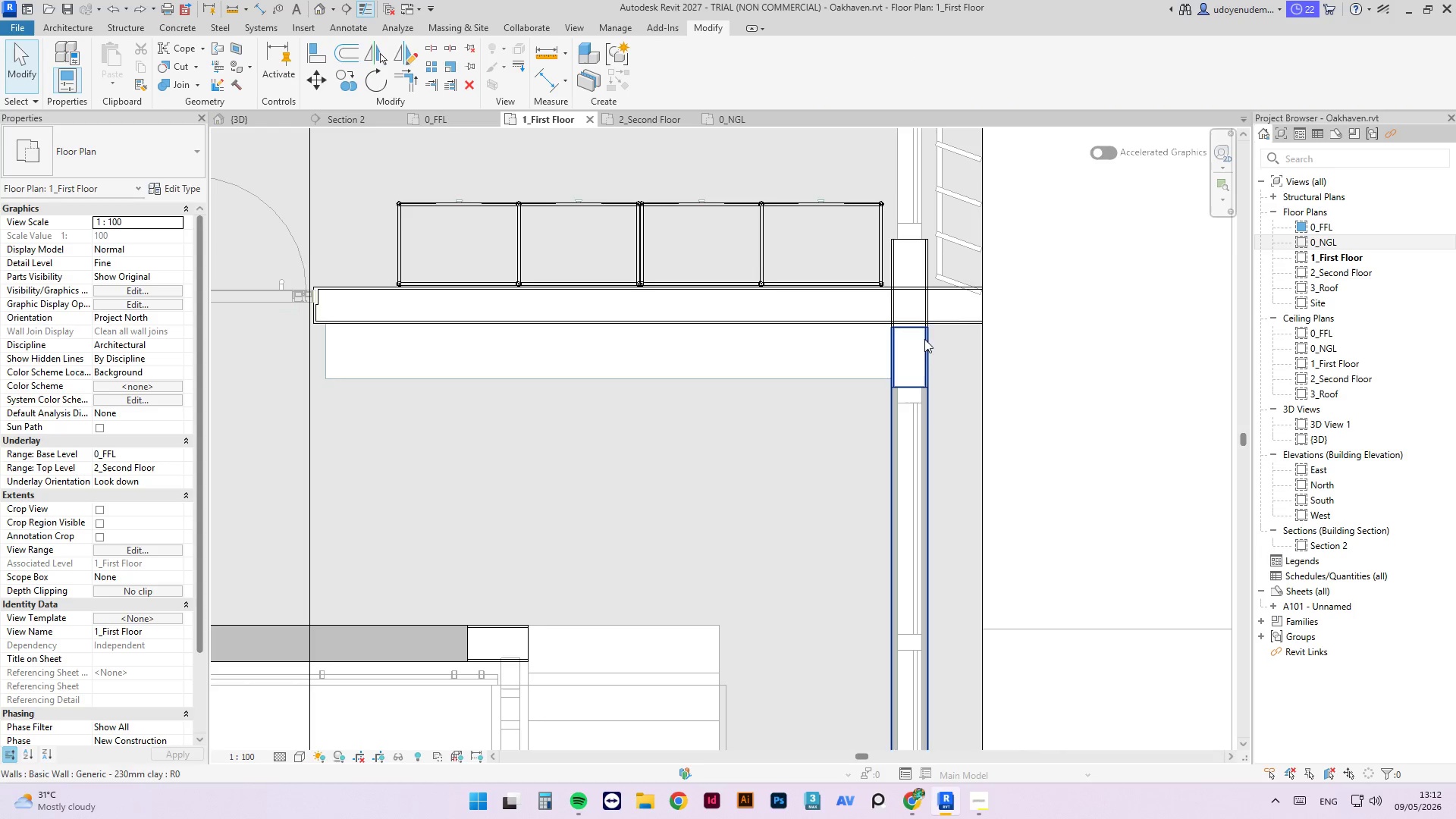 
key(Escape)
 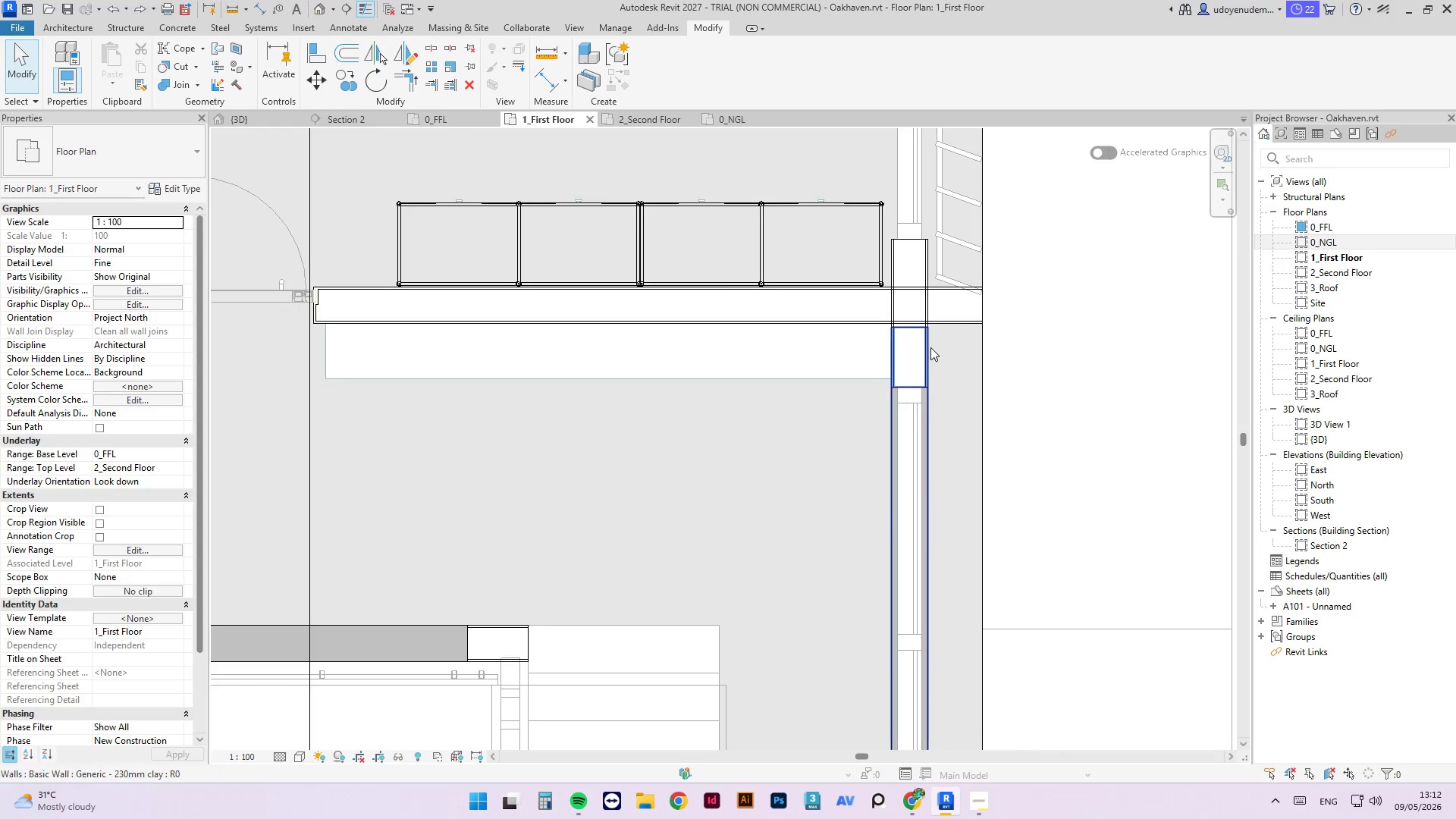 
double_click([933, 347])
 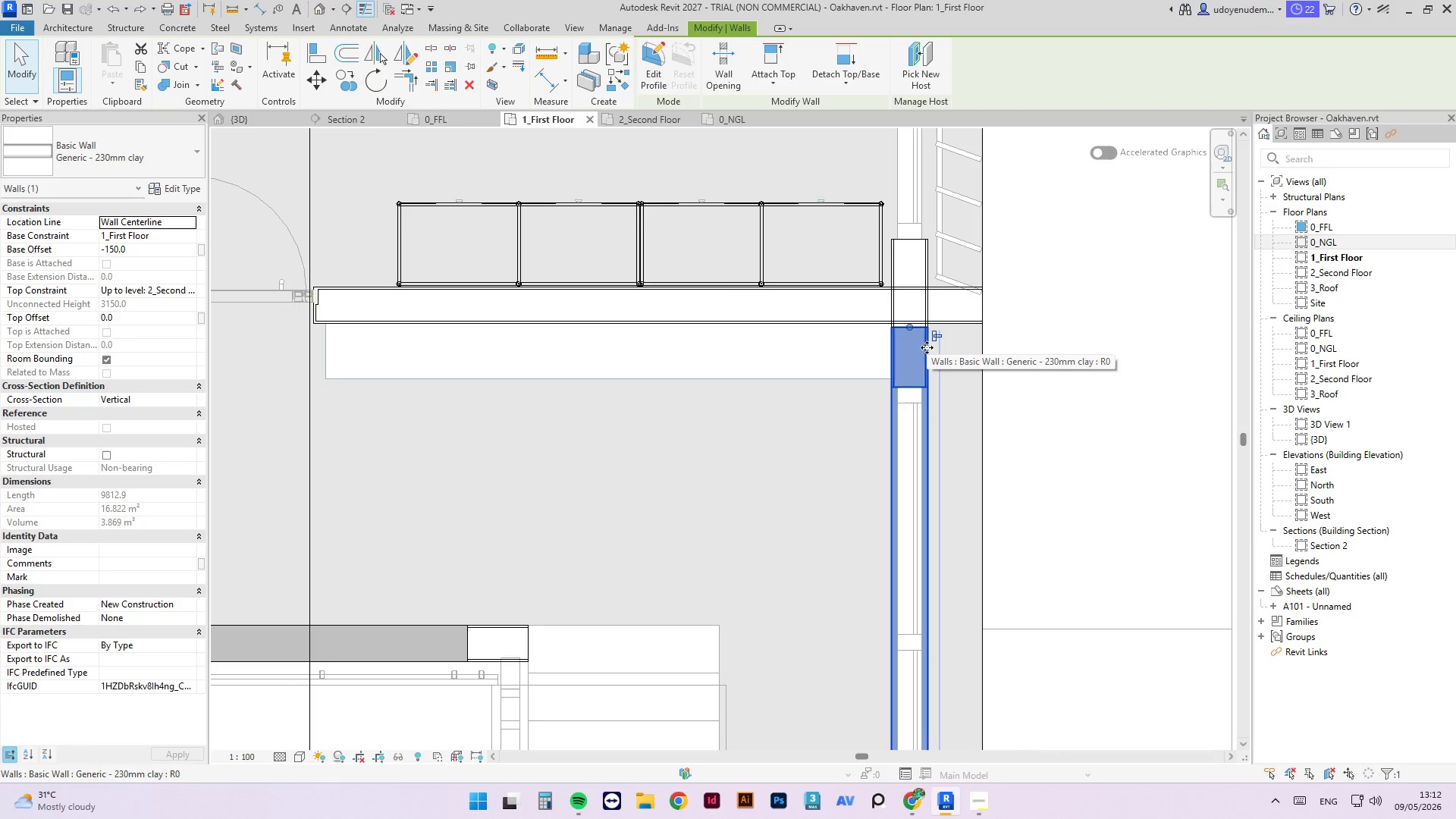 
left_click_drag(start_coordinate=[927, 347], to_coordinate=[962, 350])
 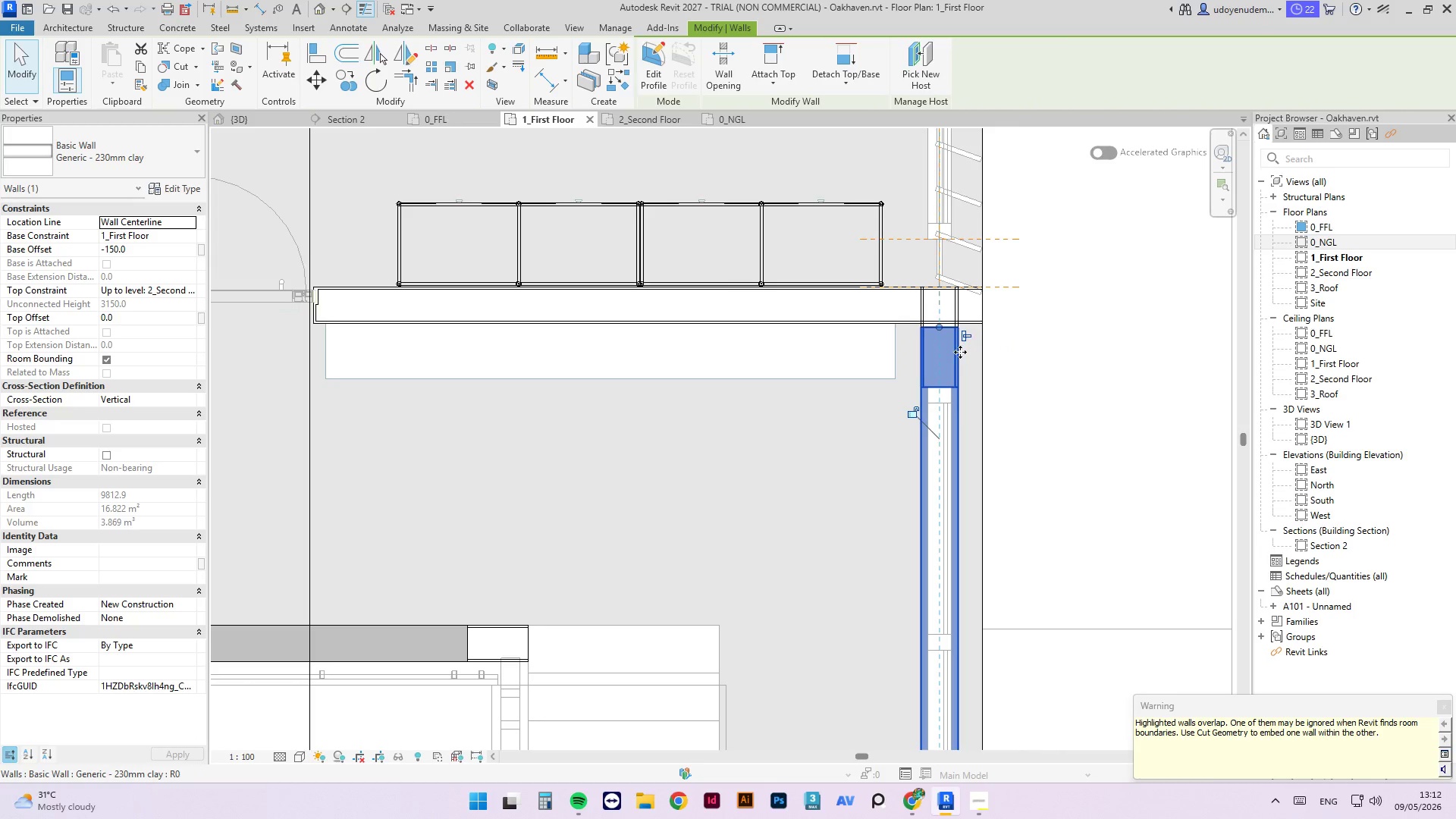 
hold_key(key=ControlLeft, duration=0.45)
 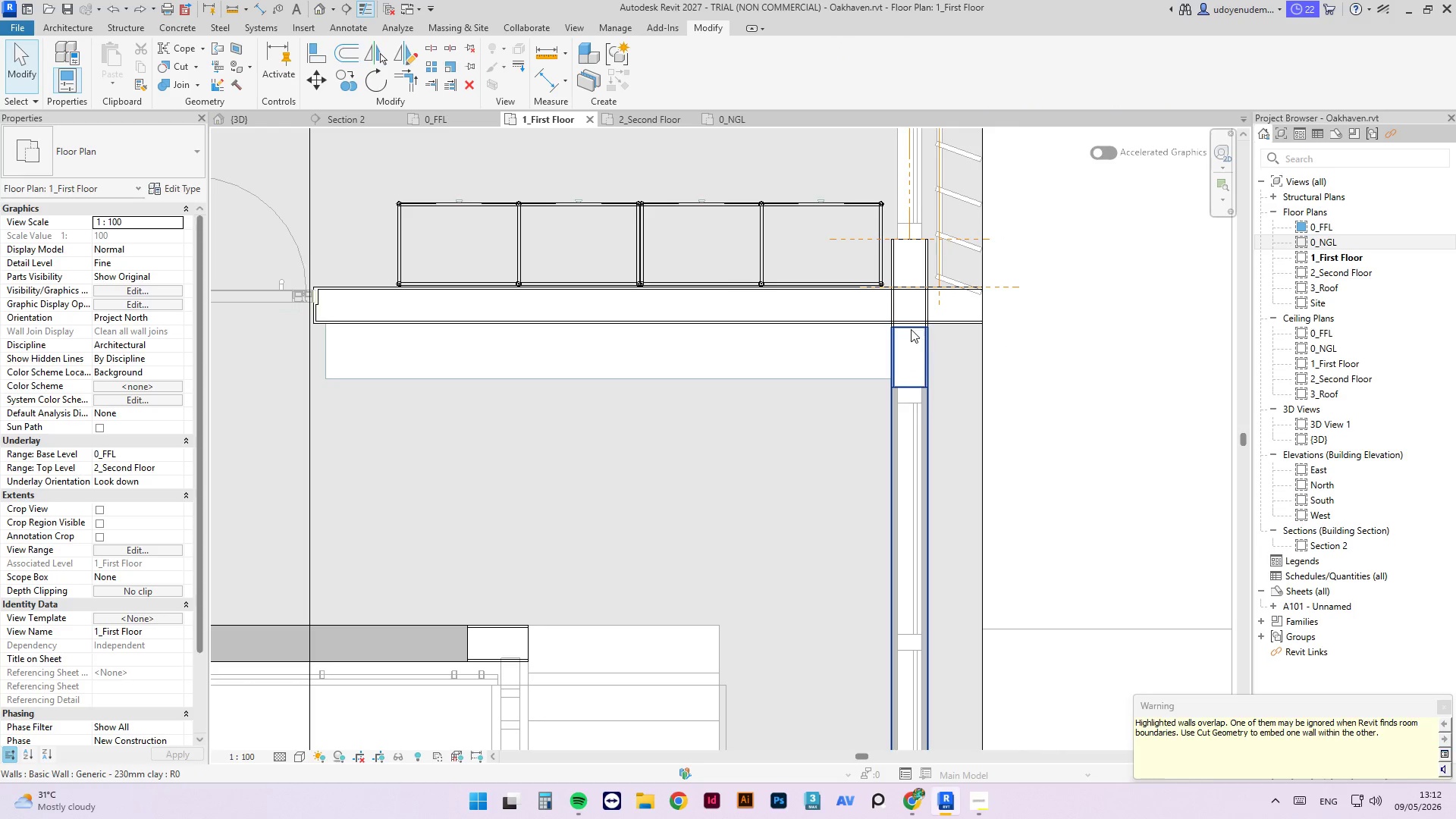 
left_click([904, 325])
 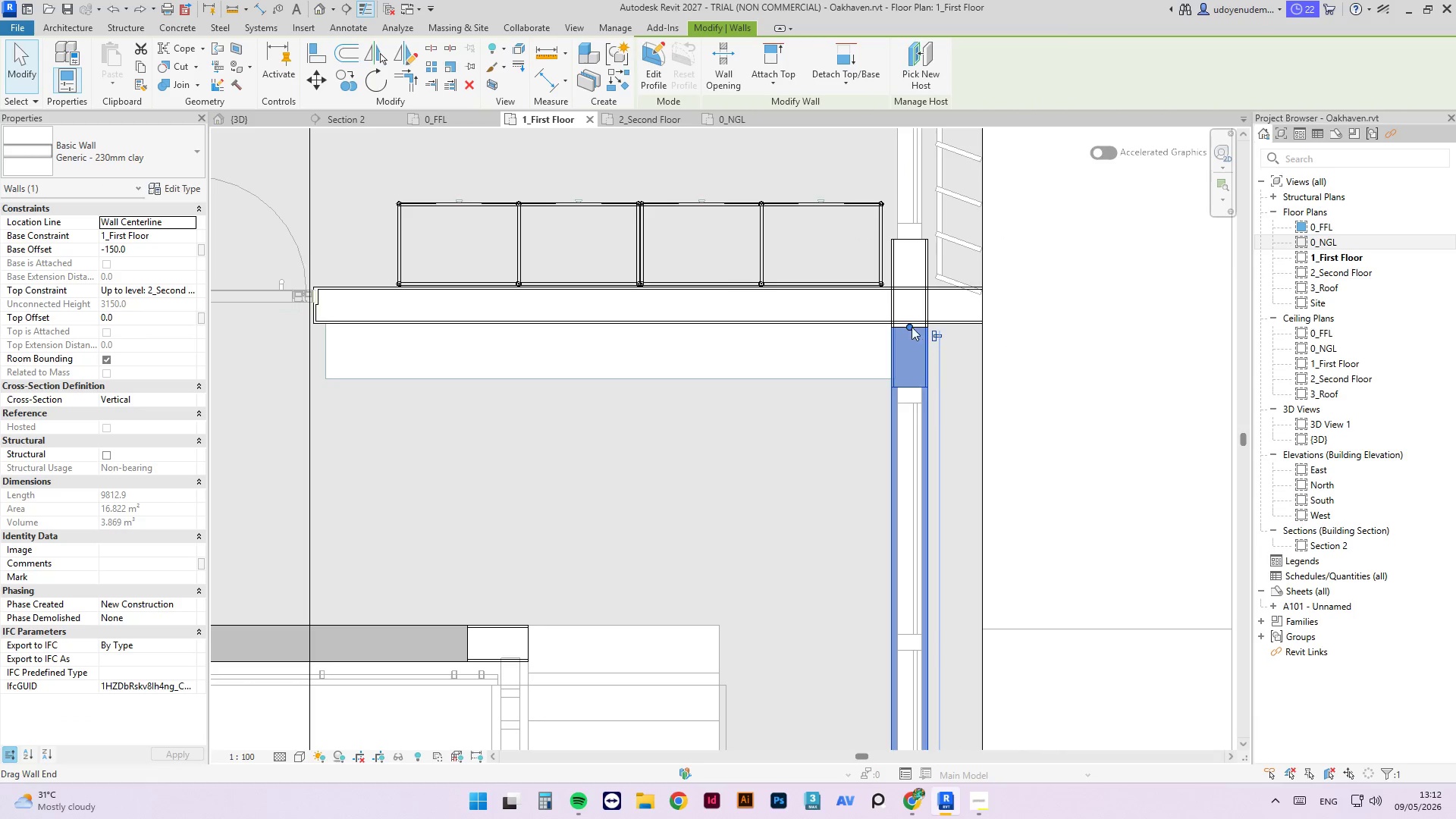 
left_click_drag(start_coordinate=[910, 326], to_coordinate=[965, 328])
 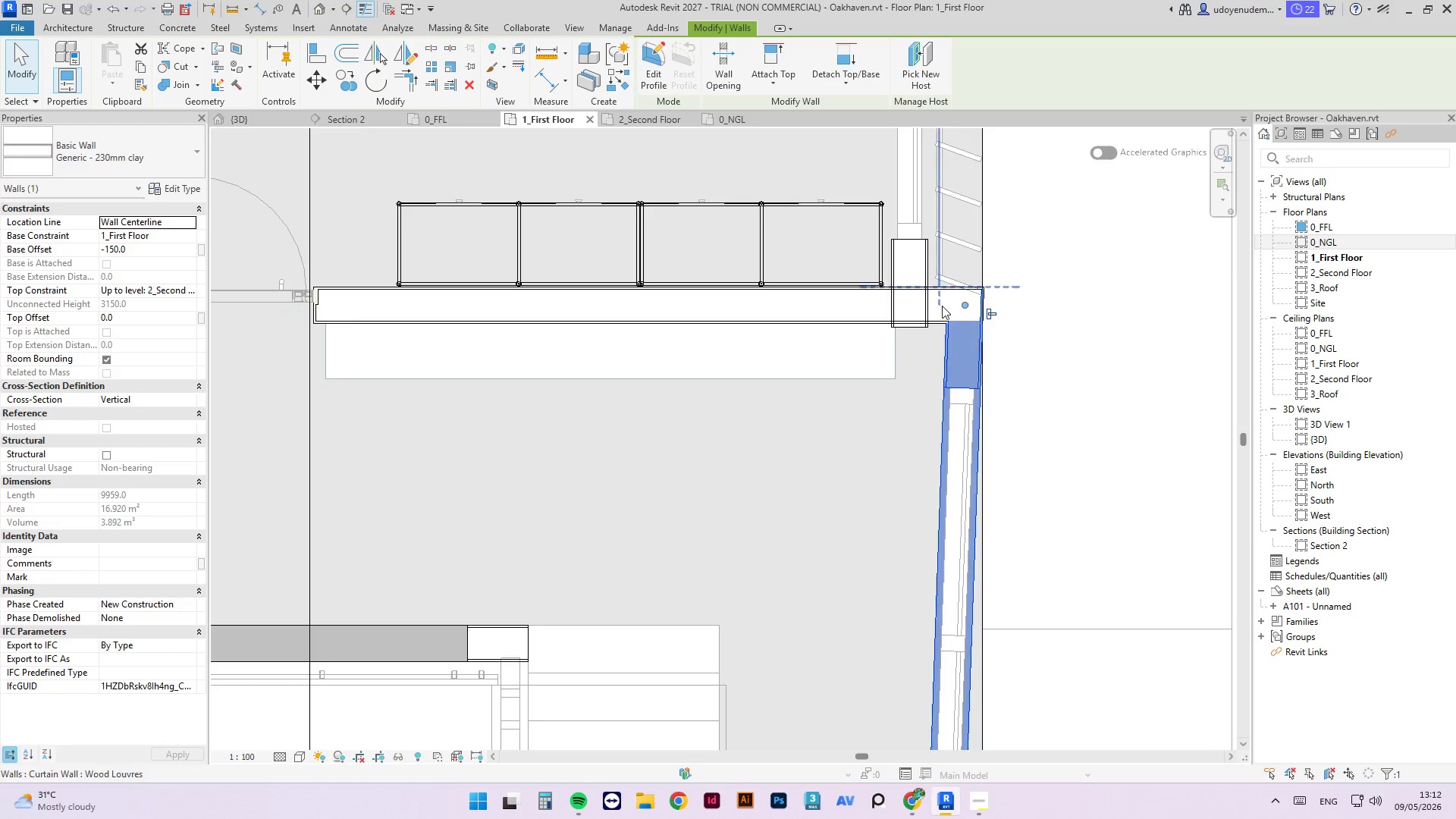 
scroll: coordinate [919, 531], scroll_direction: none, amount: 0.0
 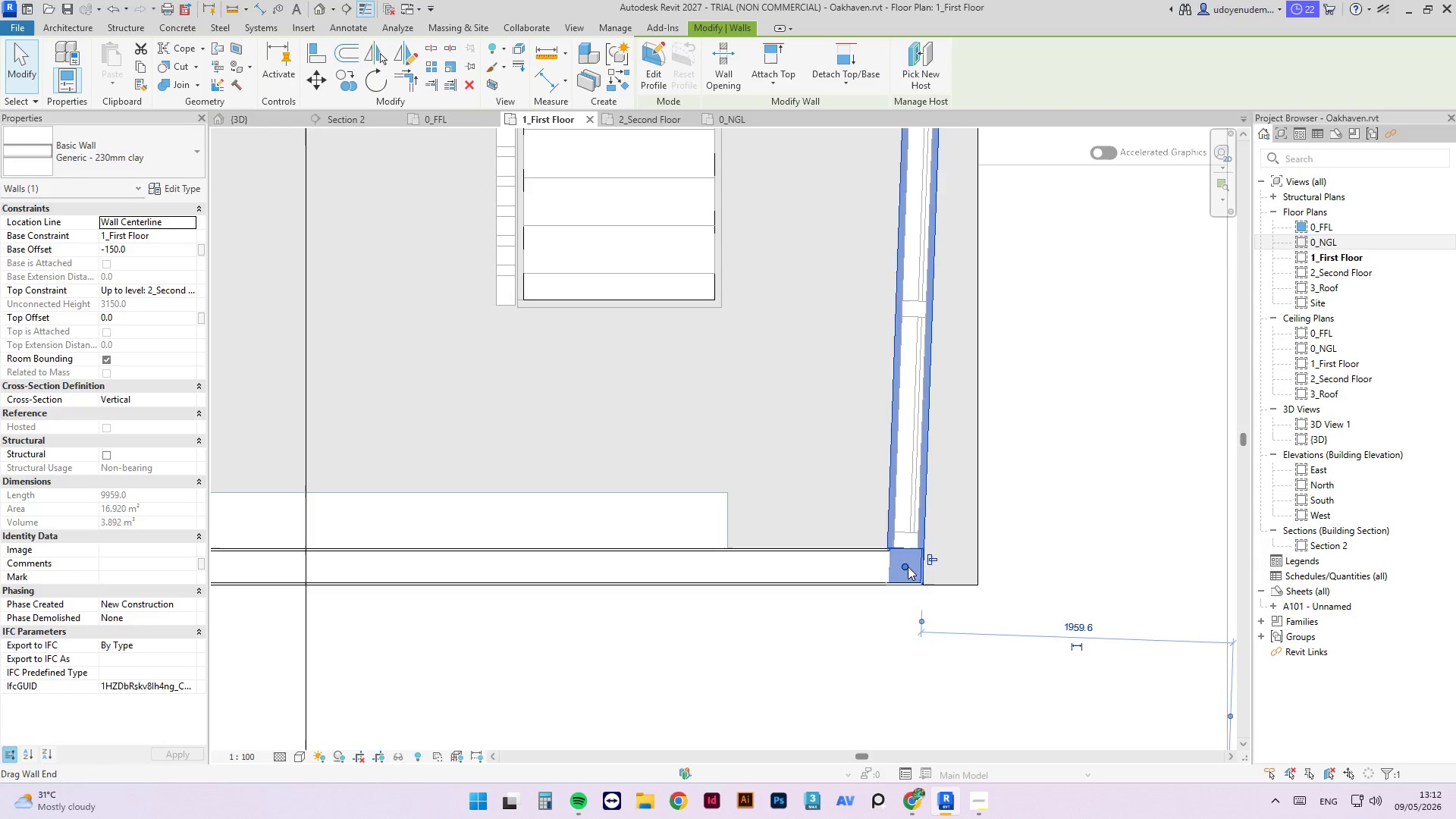 
left_click_drag(start_coordinate=[905, 566], to_coordinate=[965, 563])
 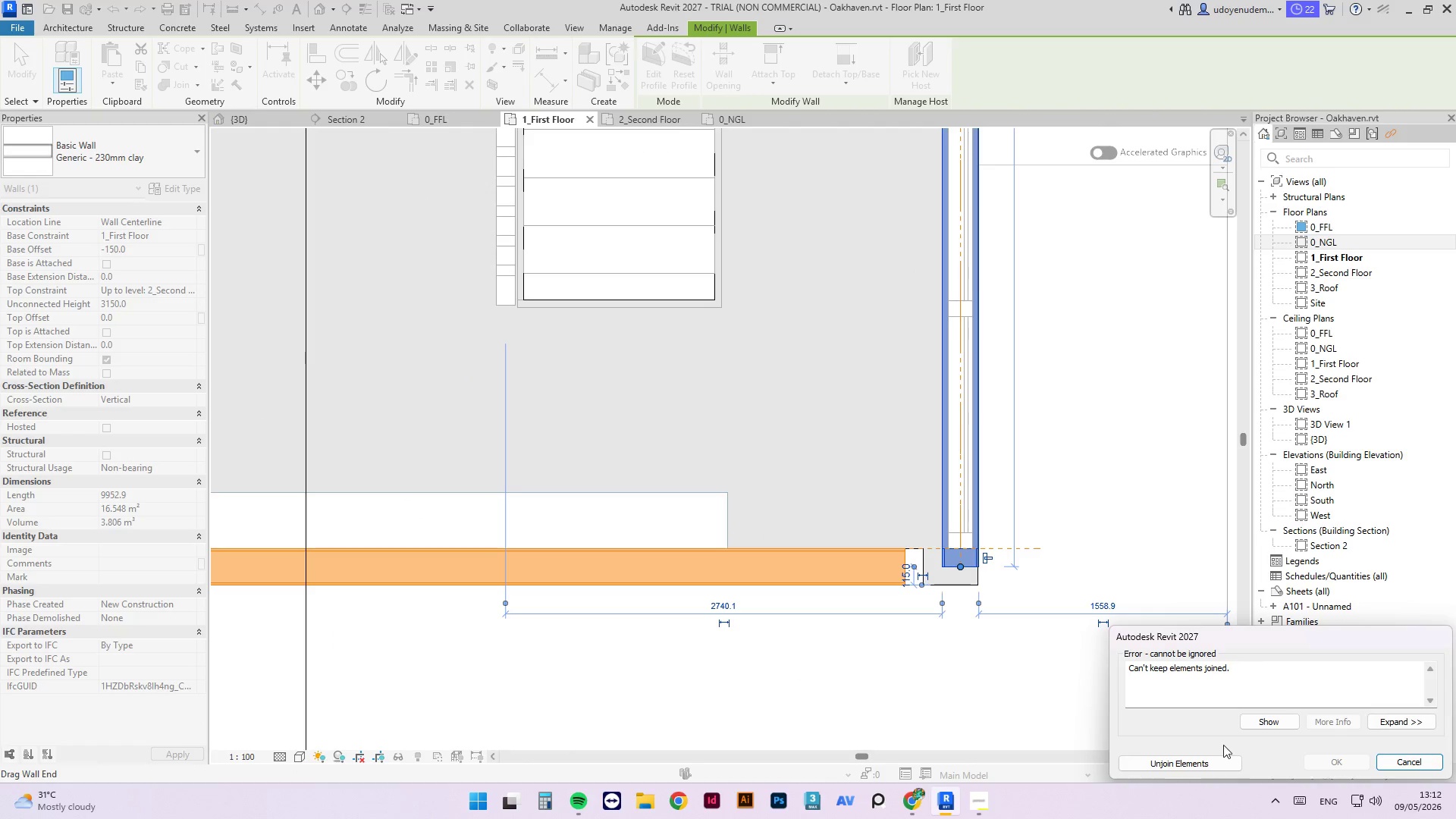 
left_click([1211, 763])
 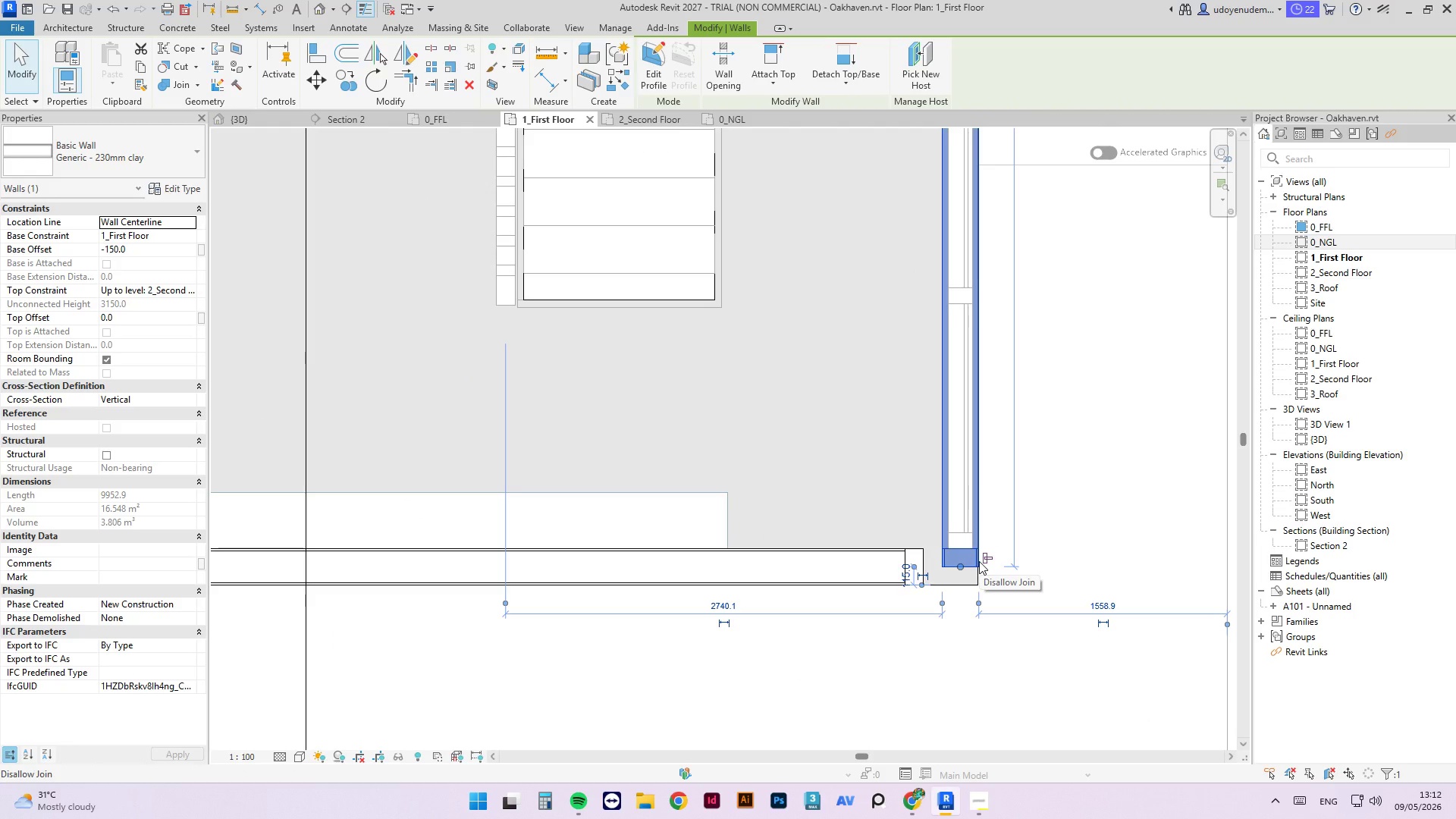 
type(tr)
 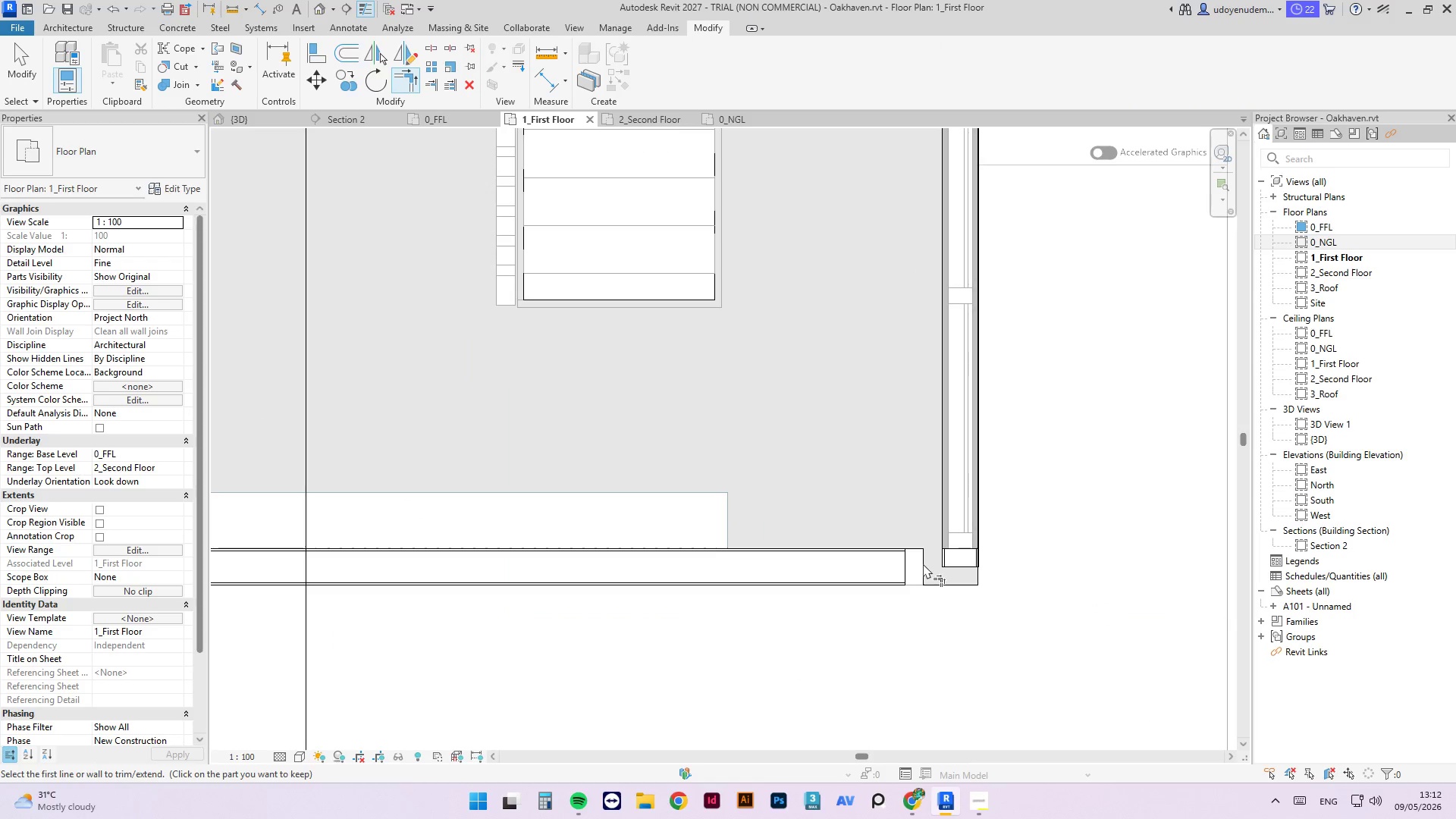 
key(Escape)
 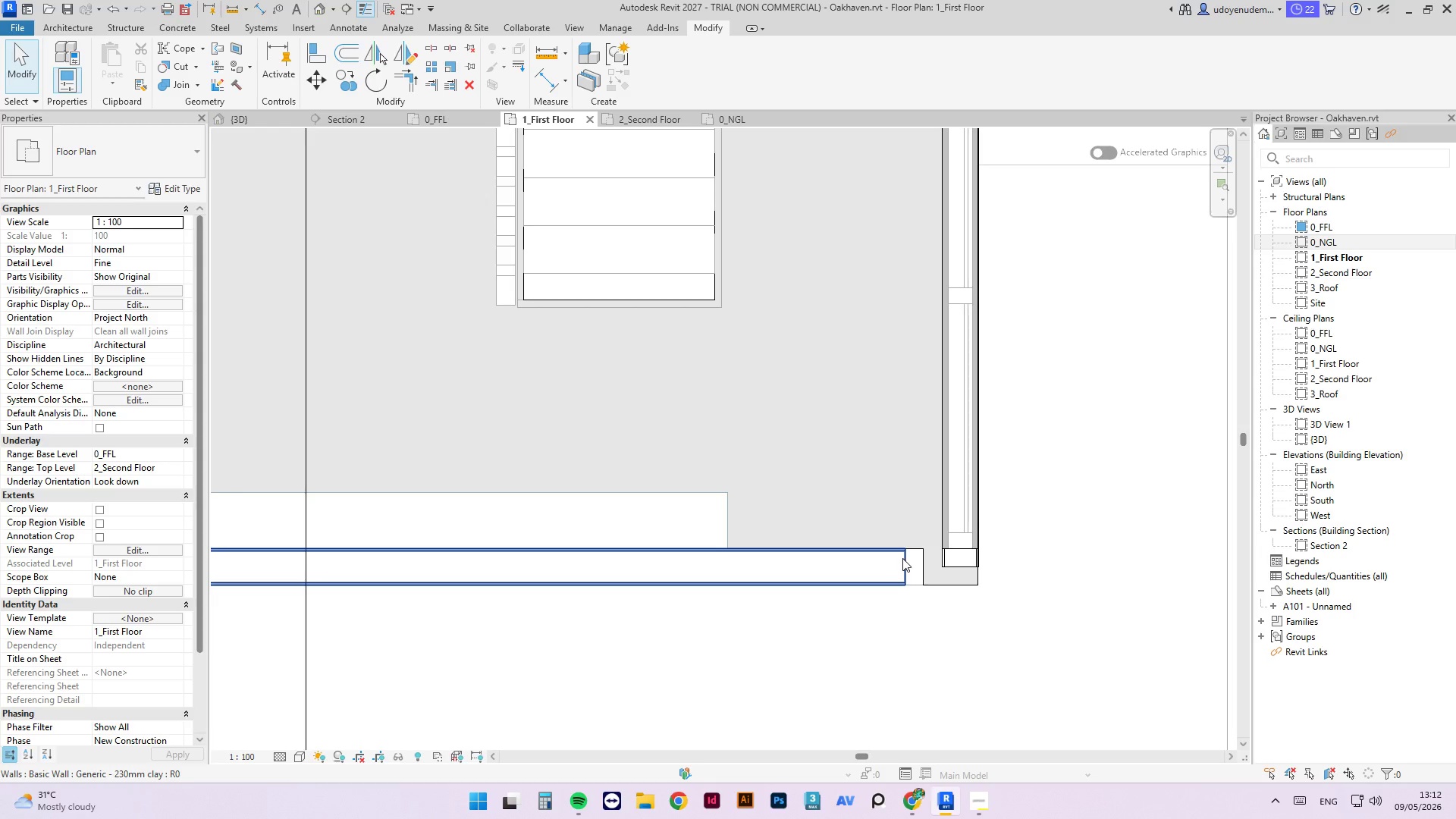 
key(Escape)
 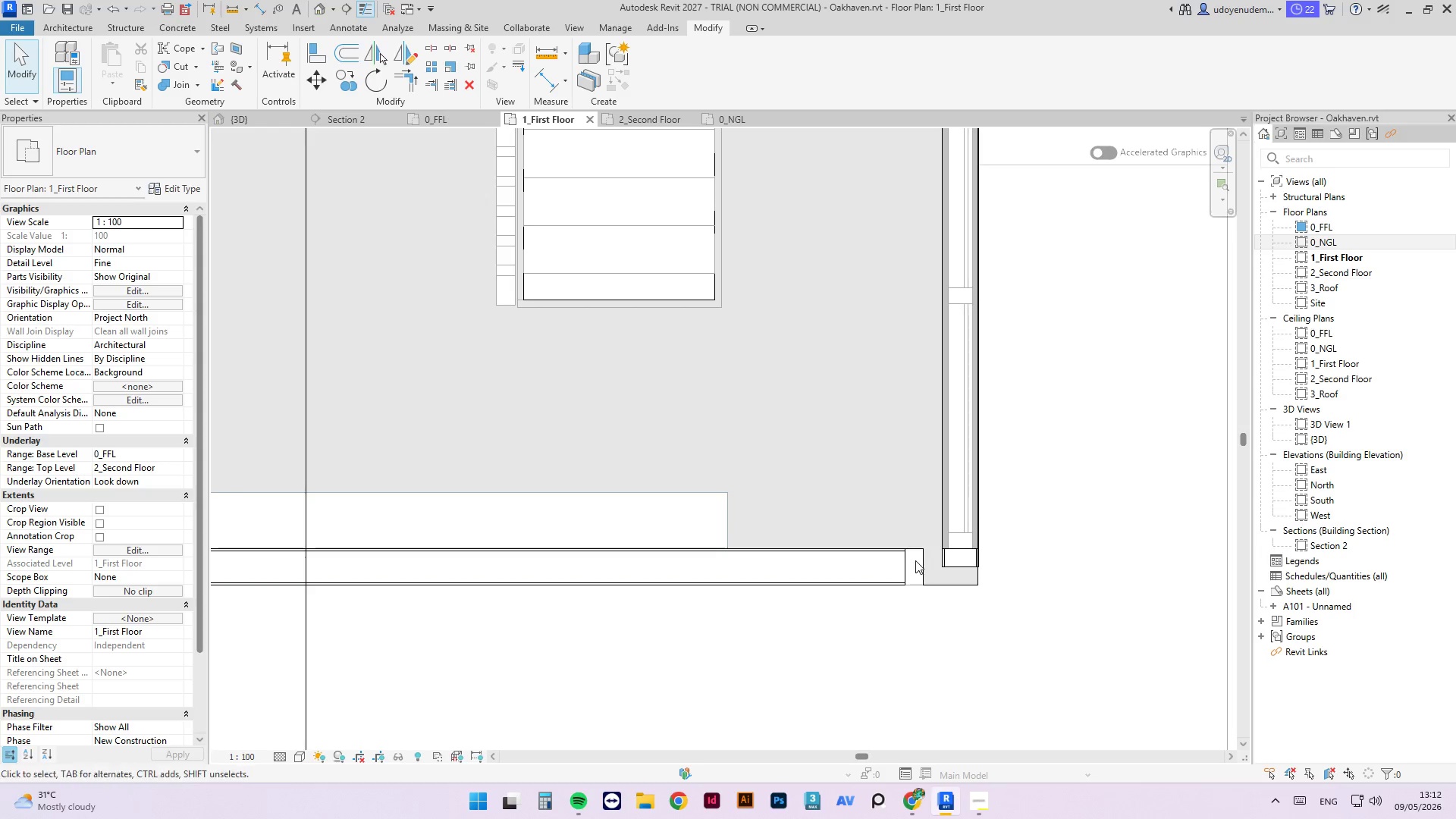 
left_click([916, 560])
 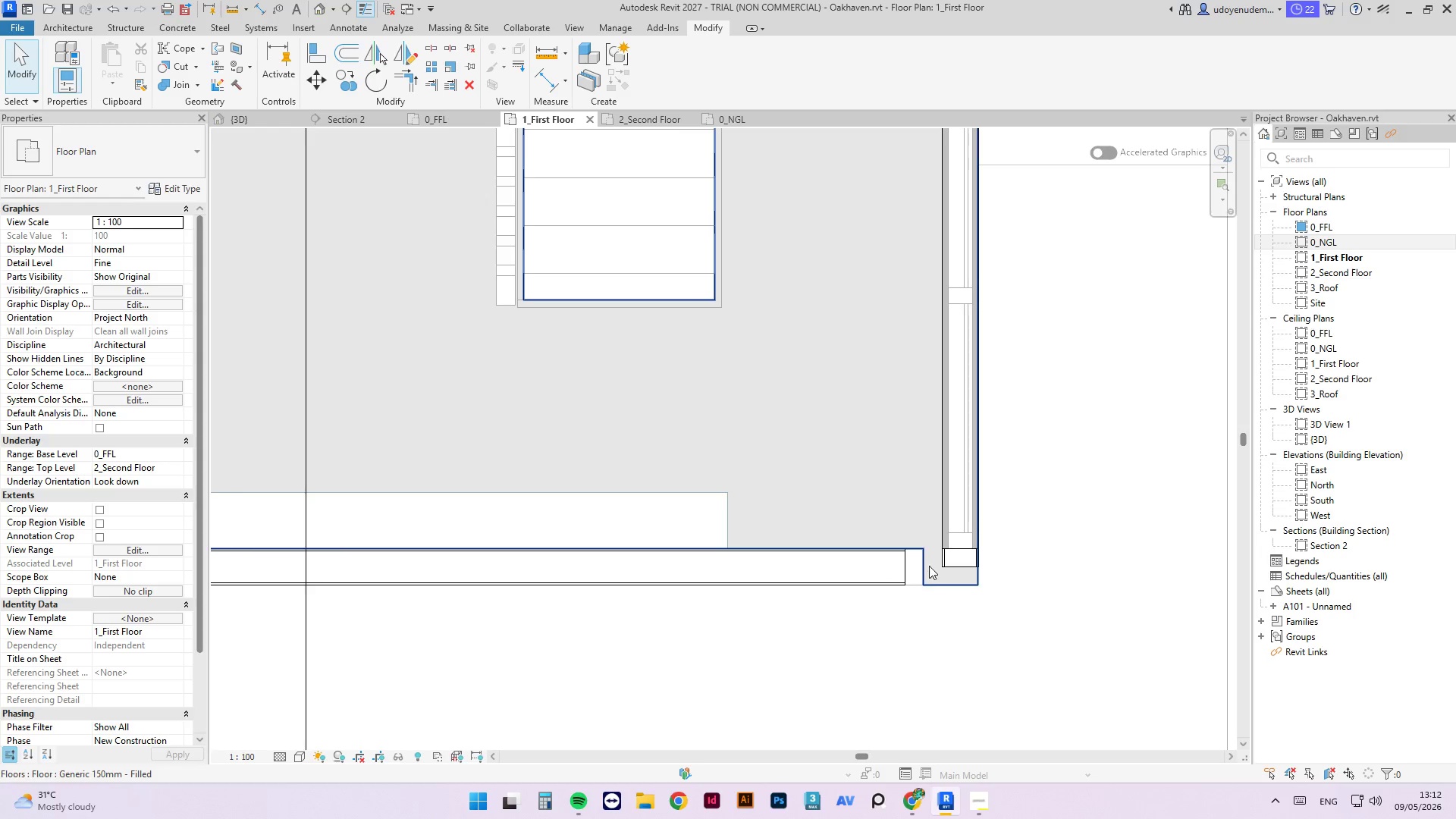 
key(Escape)
 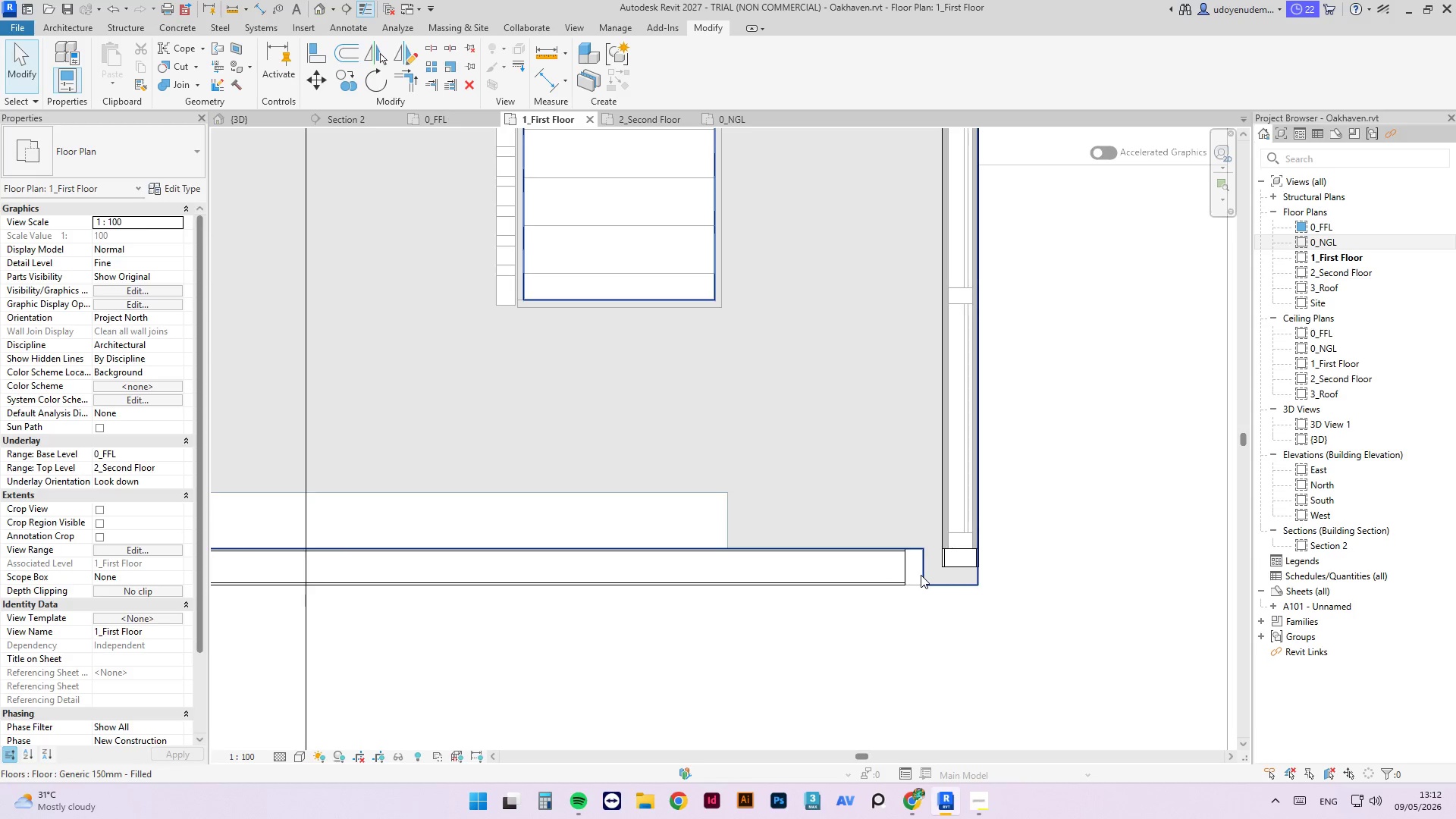 
left_click_drag(start_coordinate=[921, 575], to_coordinate=[898, 576])
 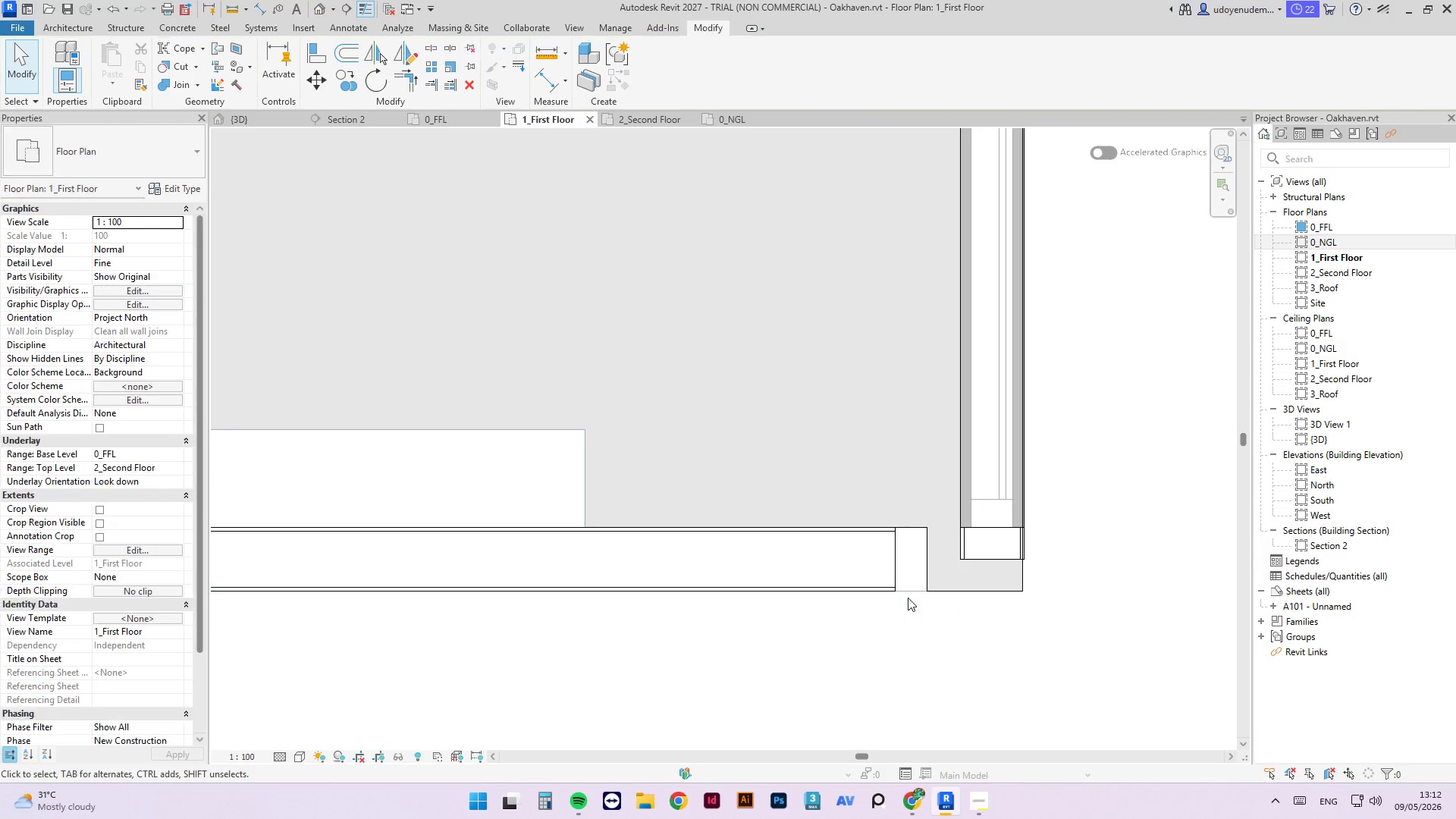 
scroll: coordinate [917, 577], scroll_direction: up, amount: 4.0
 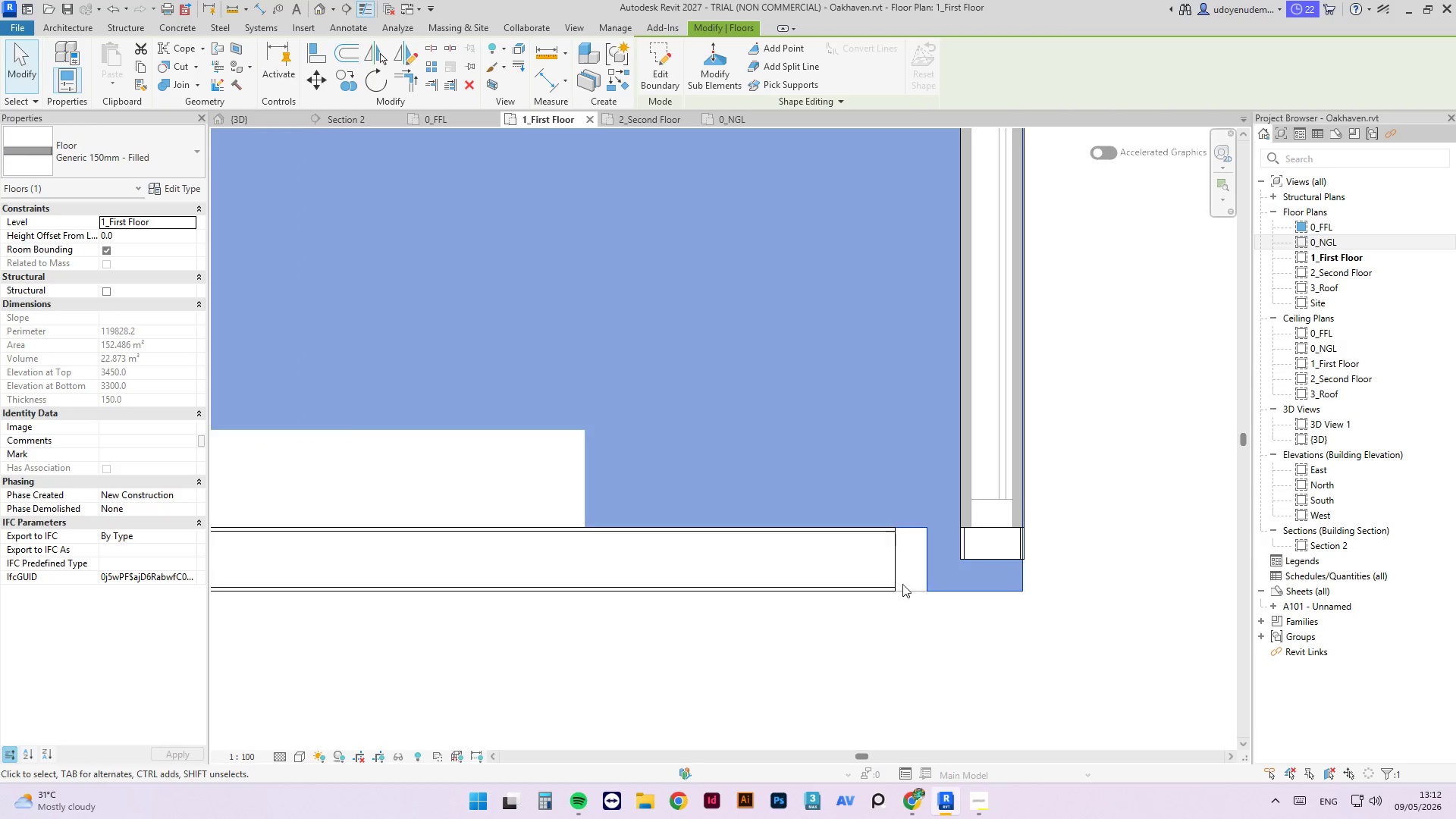 
left_click([898, 576])
 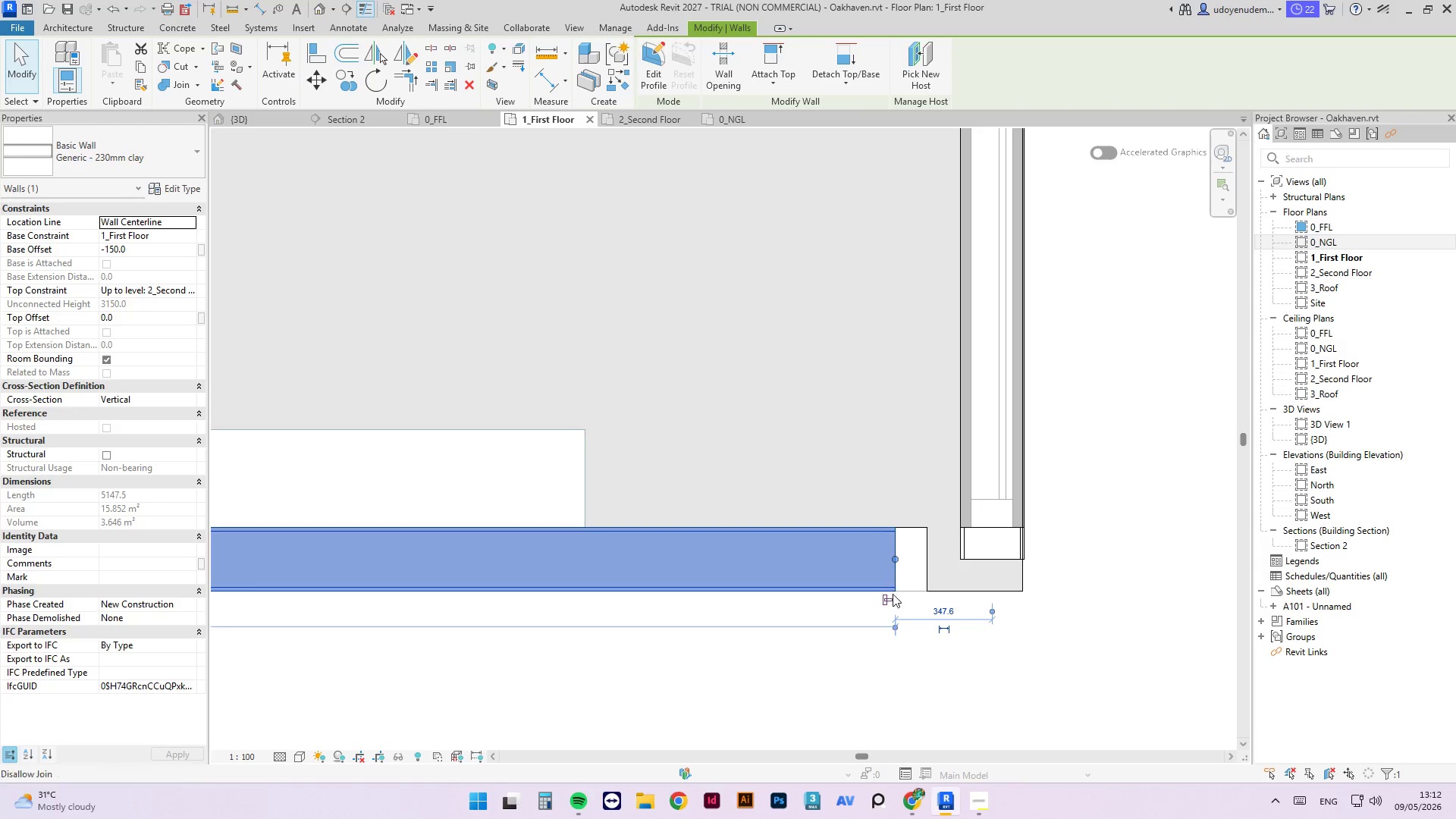 
key(Escape)
 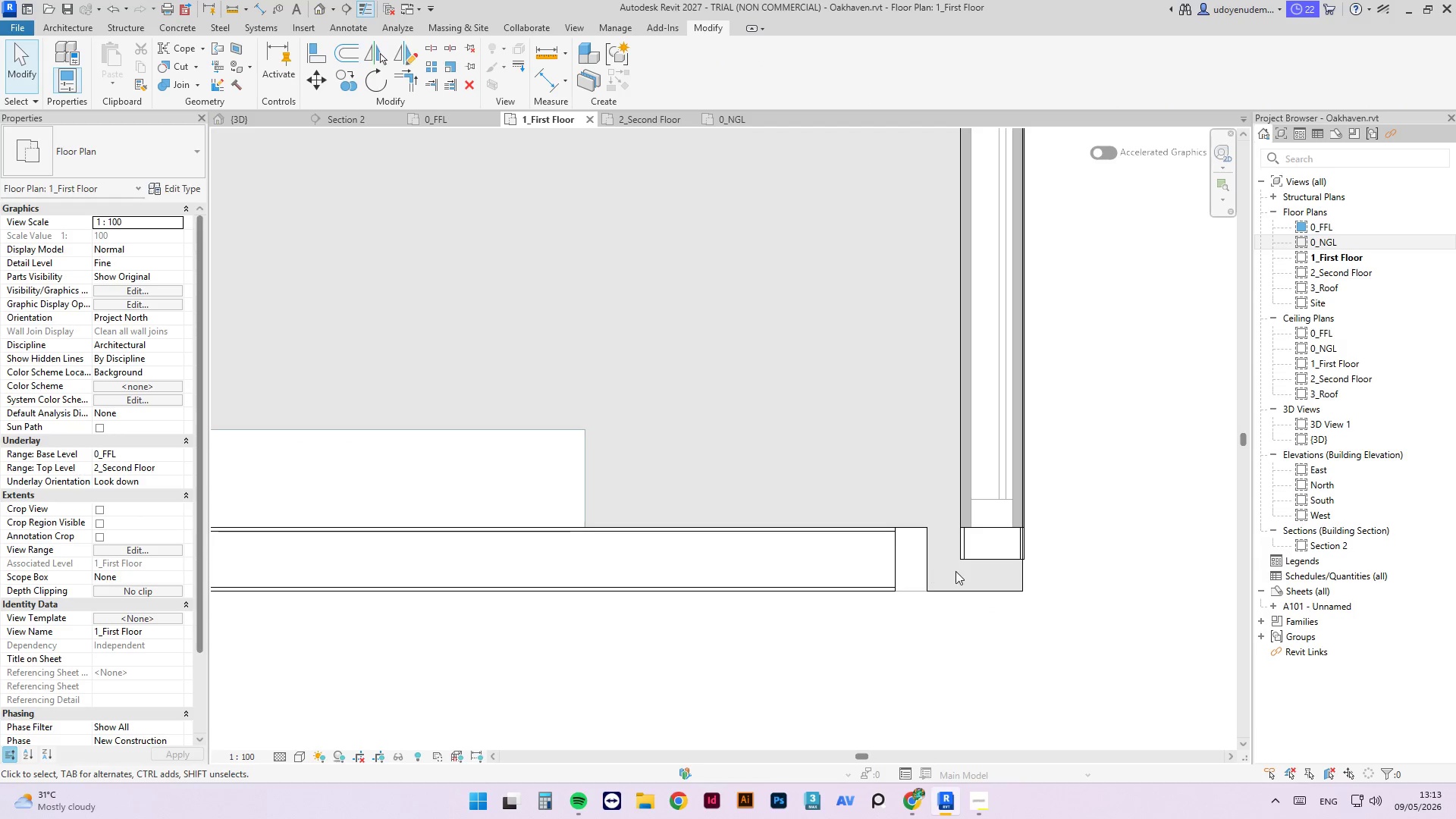 
left_click([950, 595])
 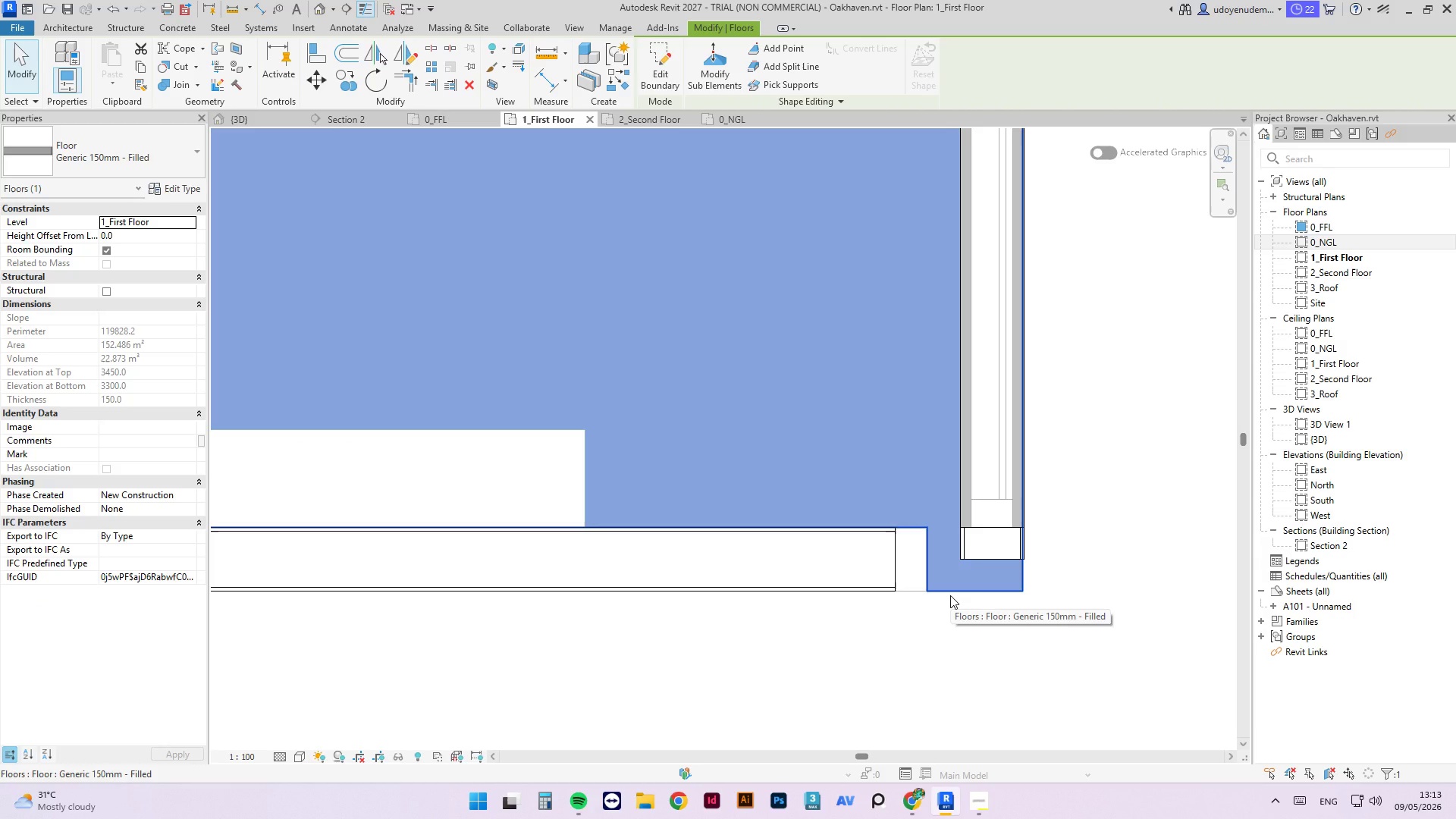 
scroll: coordinate [935, 557], scroll_direction: down, amount: 16.0
 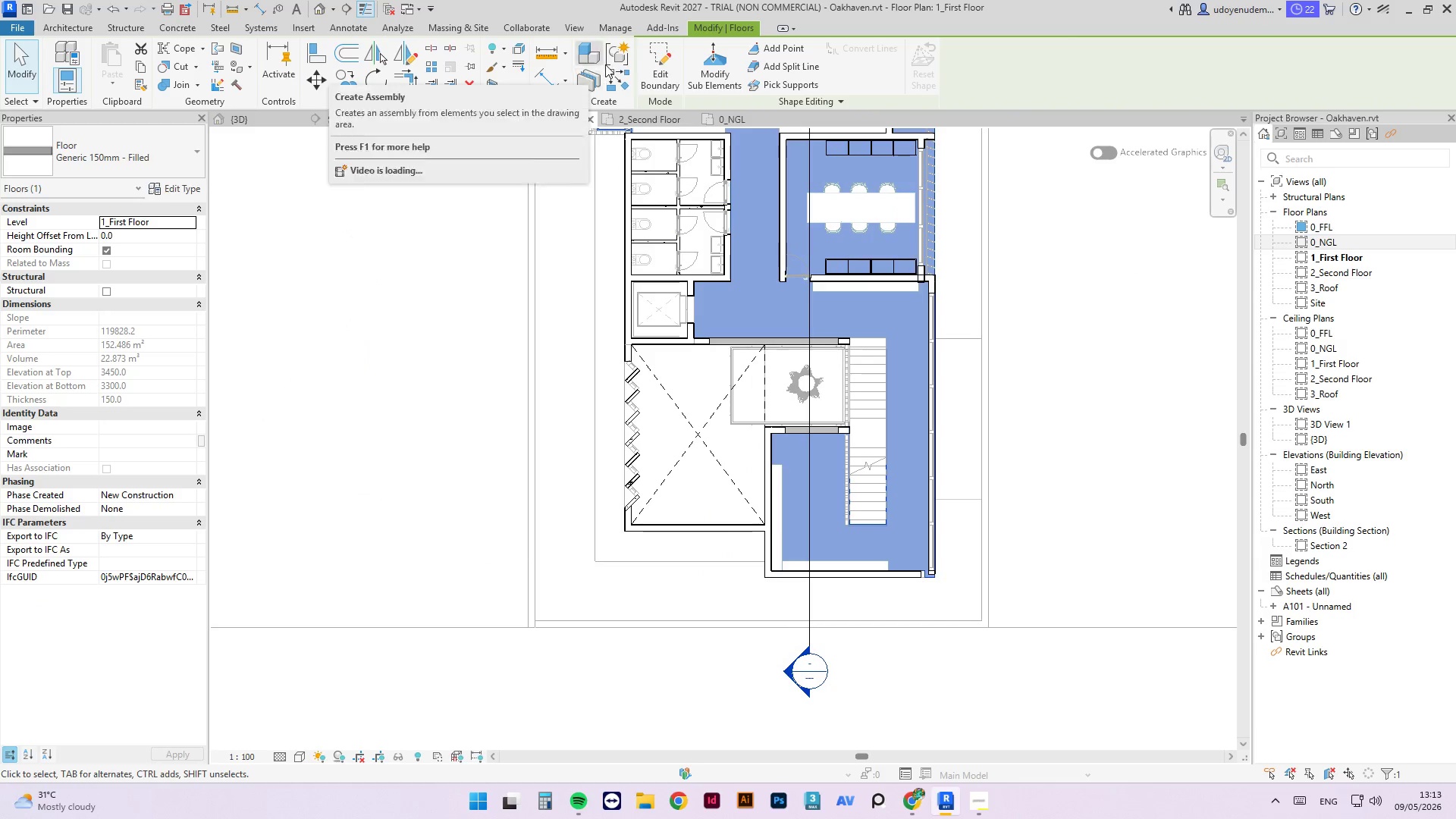 
key(Escape)
type(tr)
 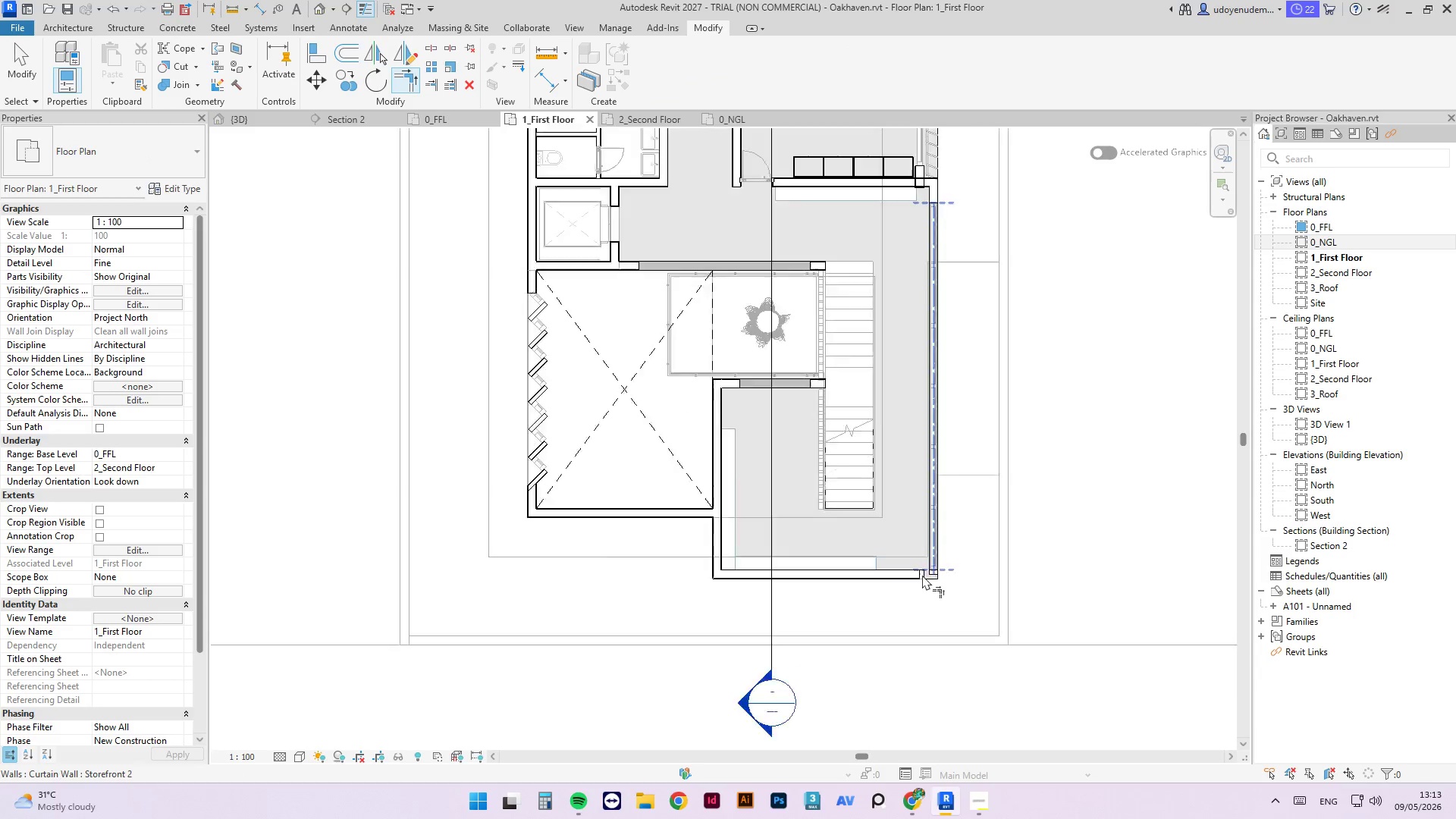 
scroll: coordinate [878, 572], scroll_direction: up, amount: 4.0
 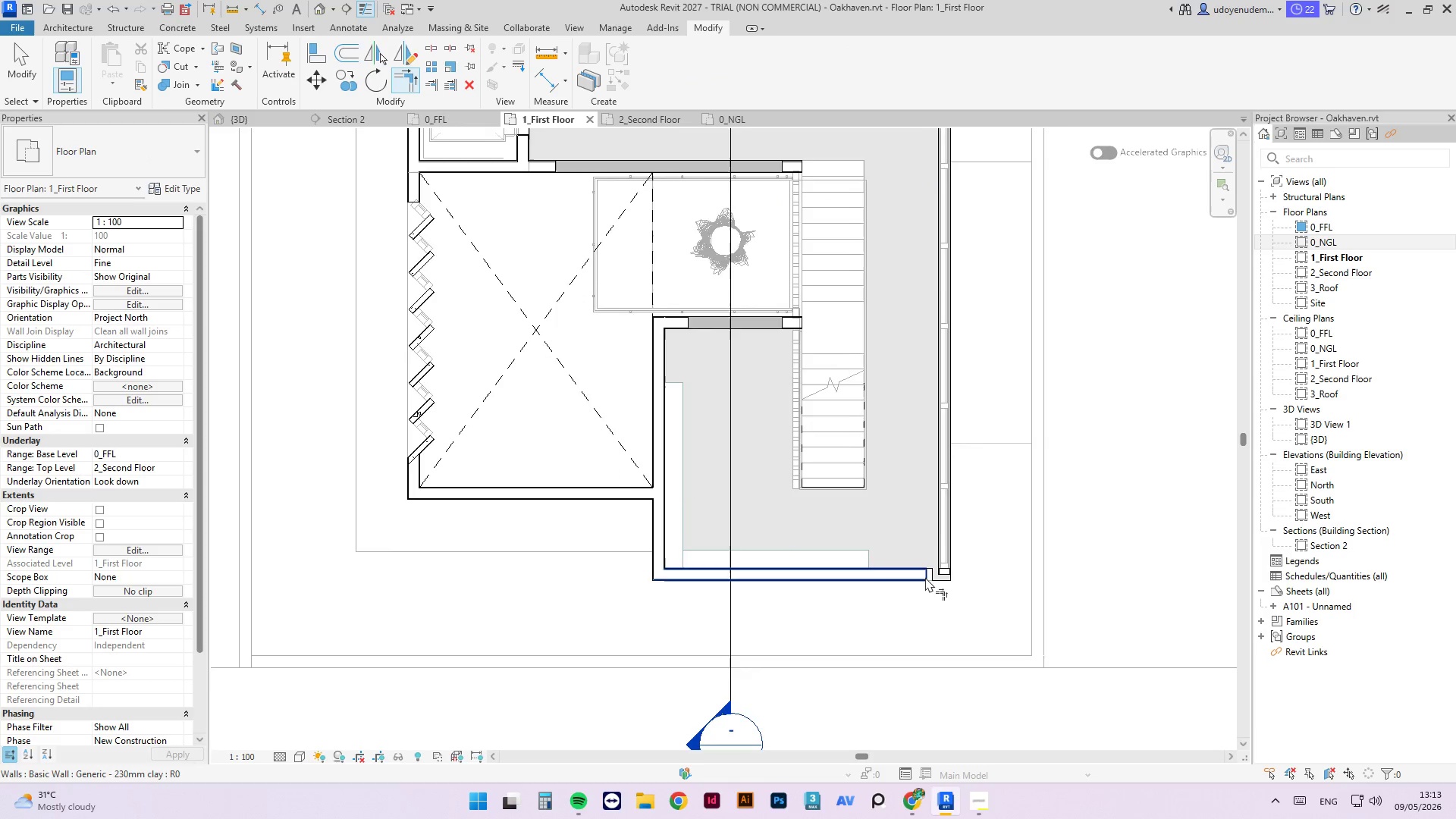 
left_click([925, 577])
 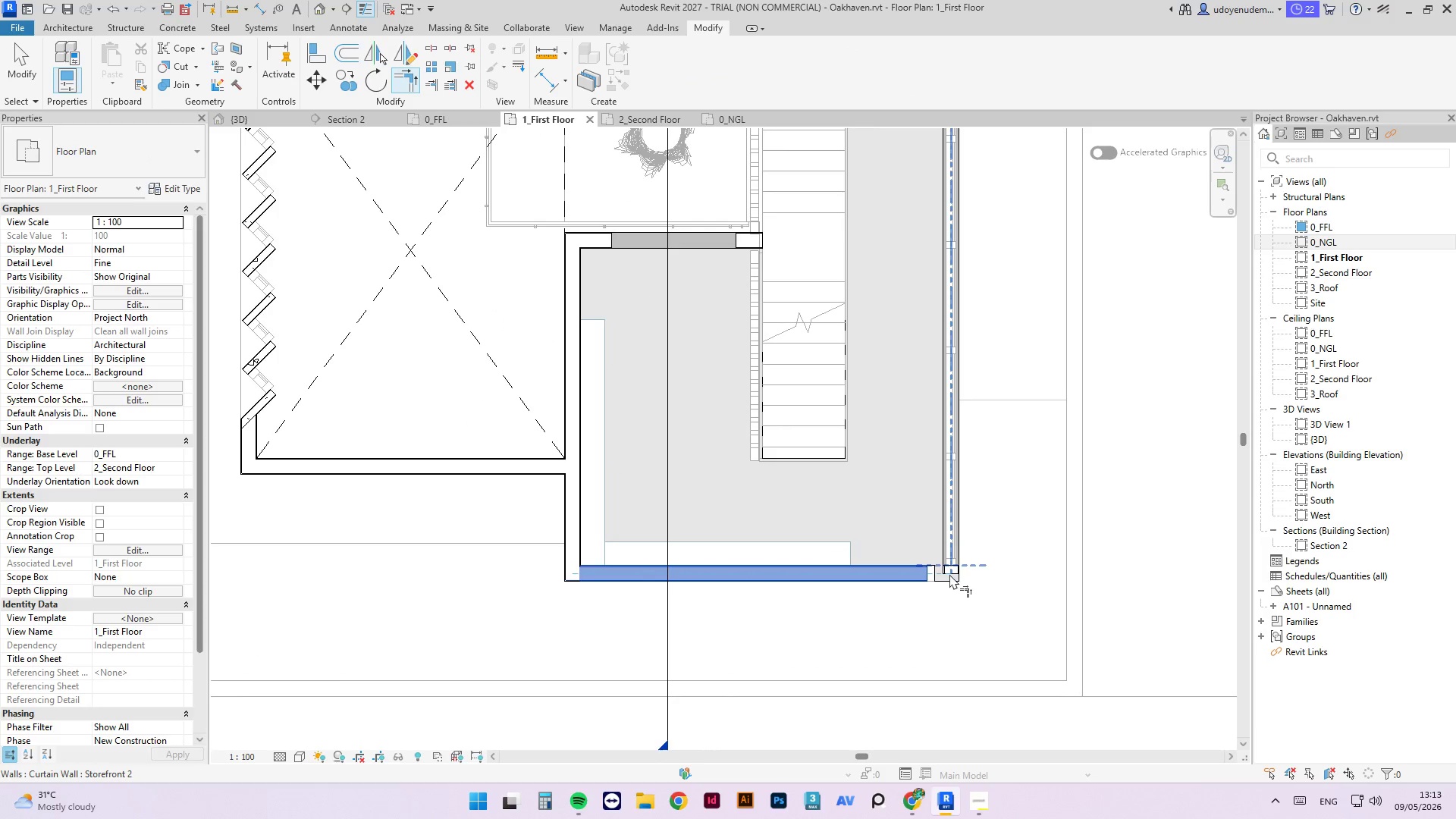 
scroll: coordinate [925, 577], scroll_direction: up, amount: 2.0
 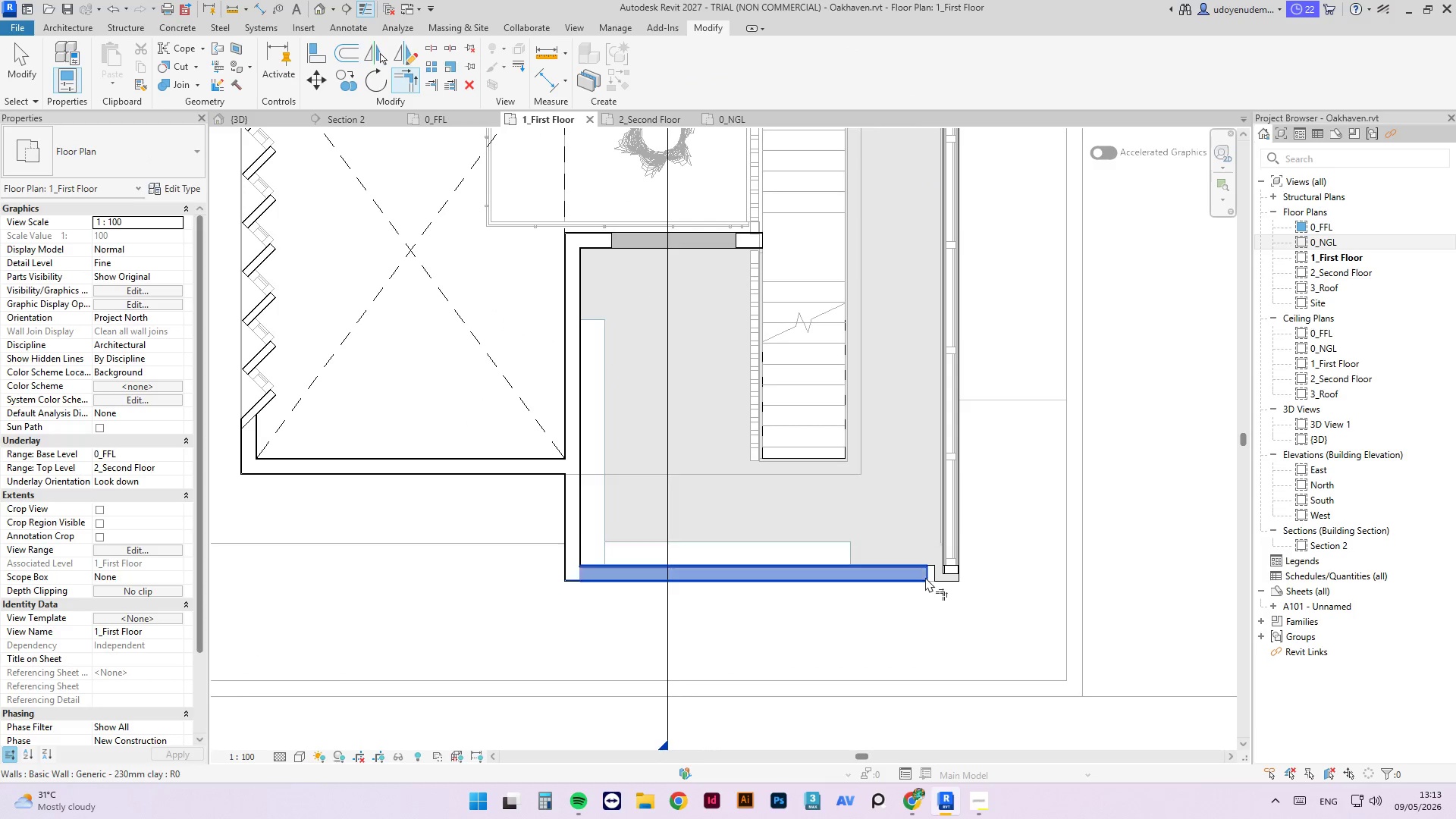 
left_click([949, 574])
 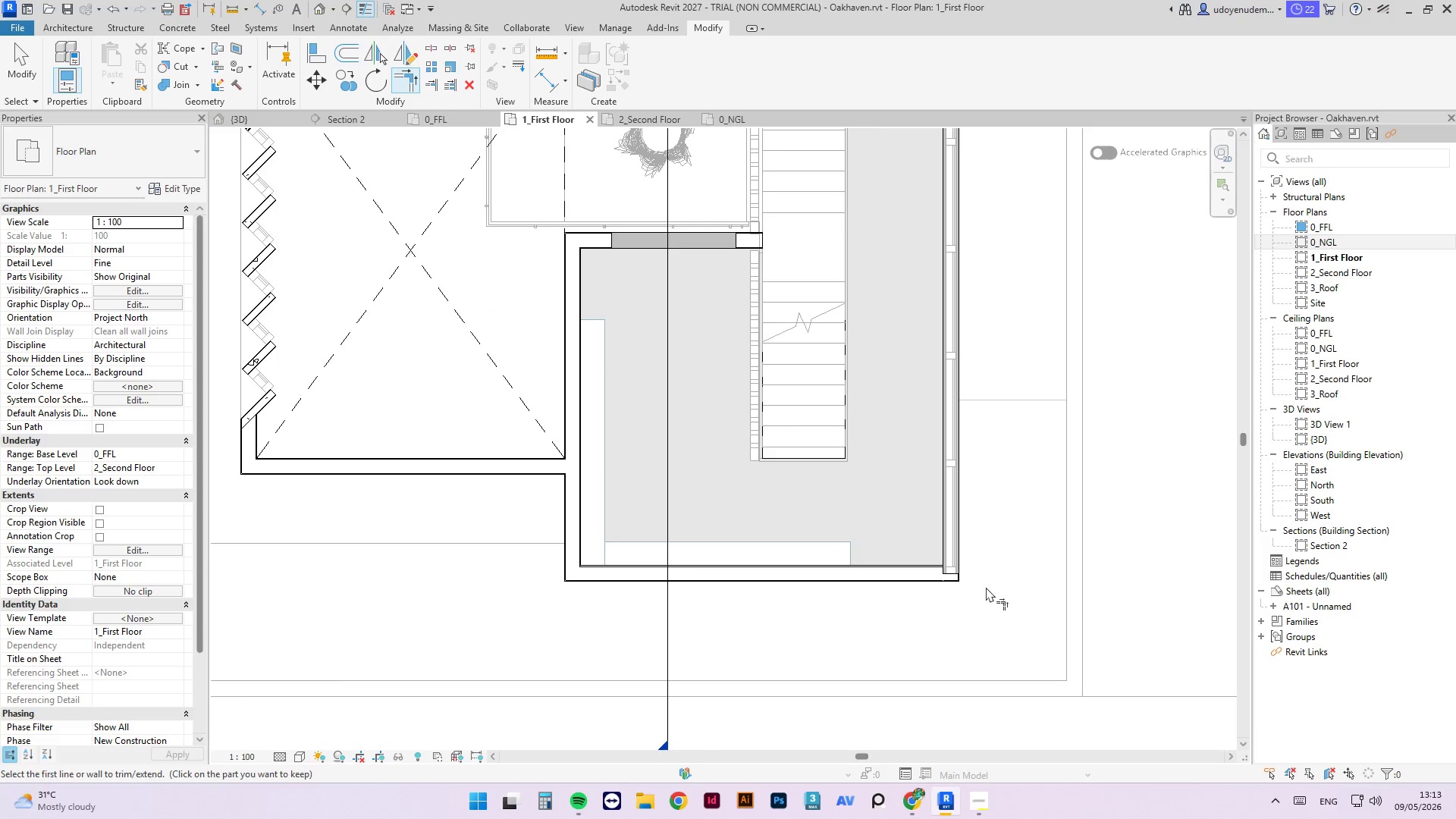 
key(Escape)
 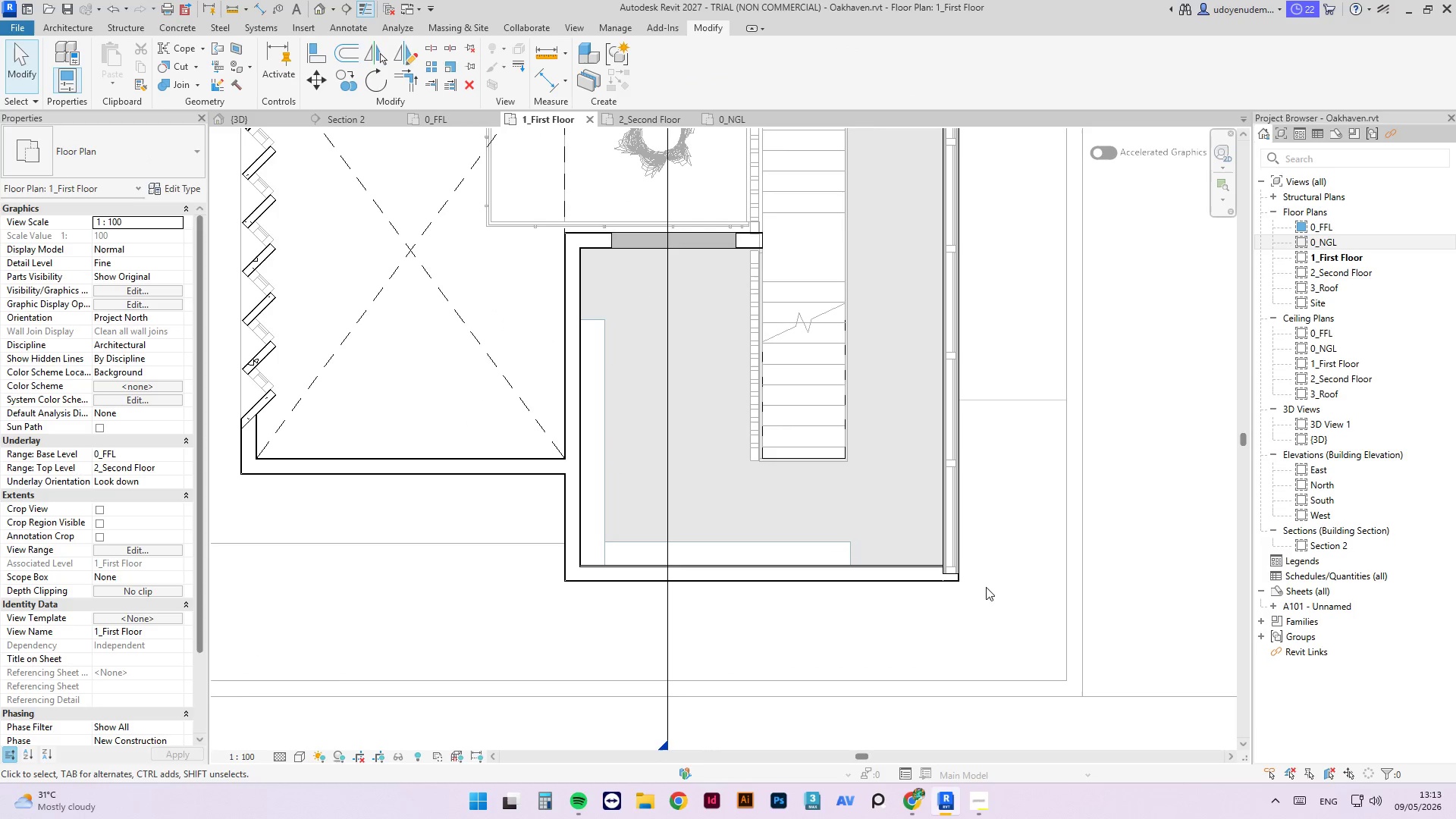 
key(Escape)
 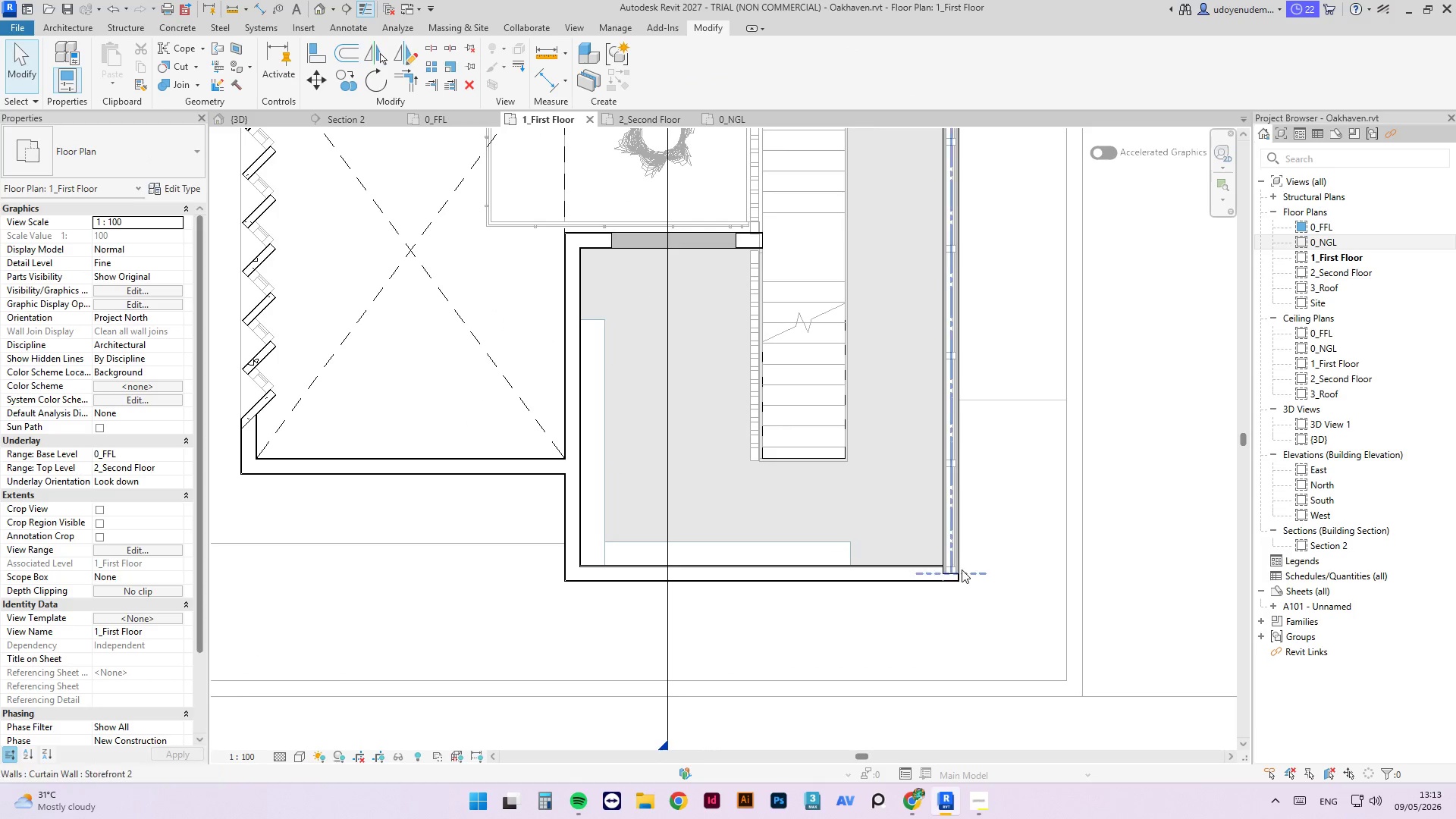 
scroll: coordinate [962, 568], scroll_direction: up, amount: 5.0
 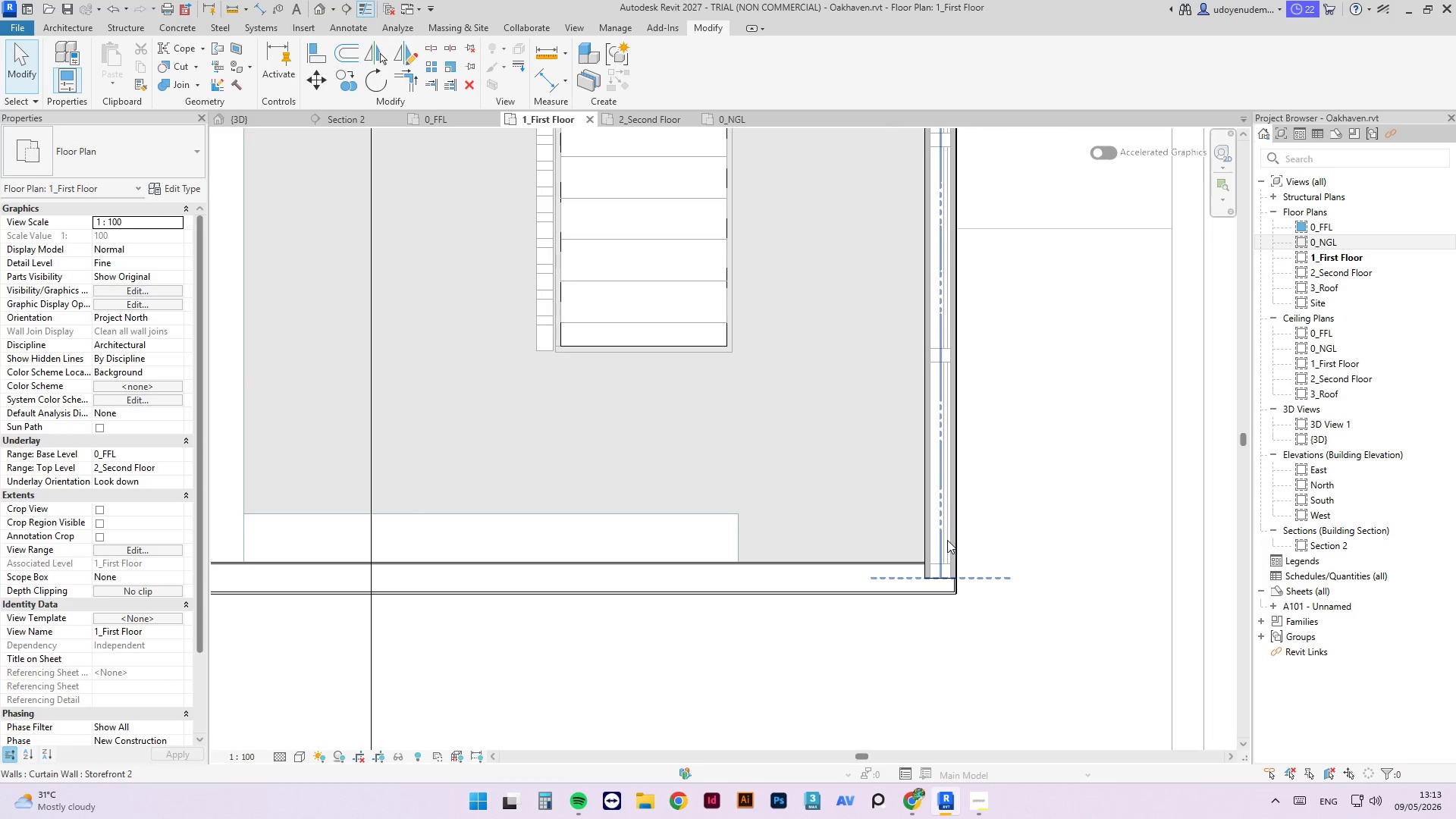 
left_click([946, 540])
 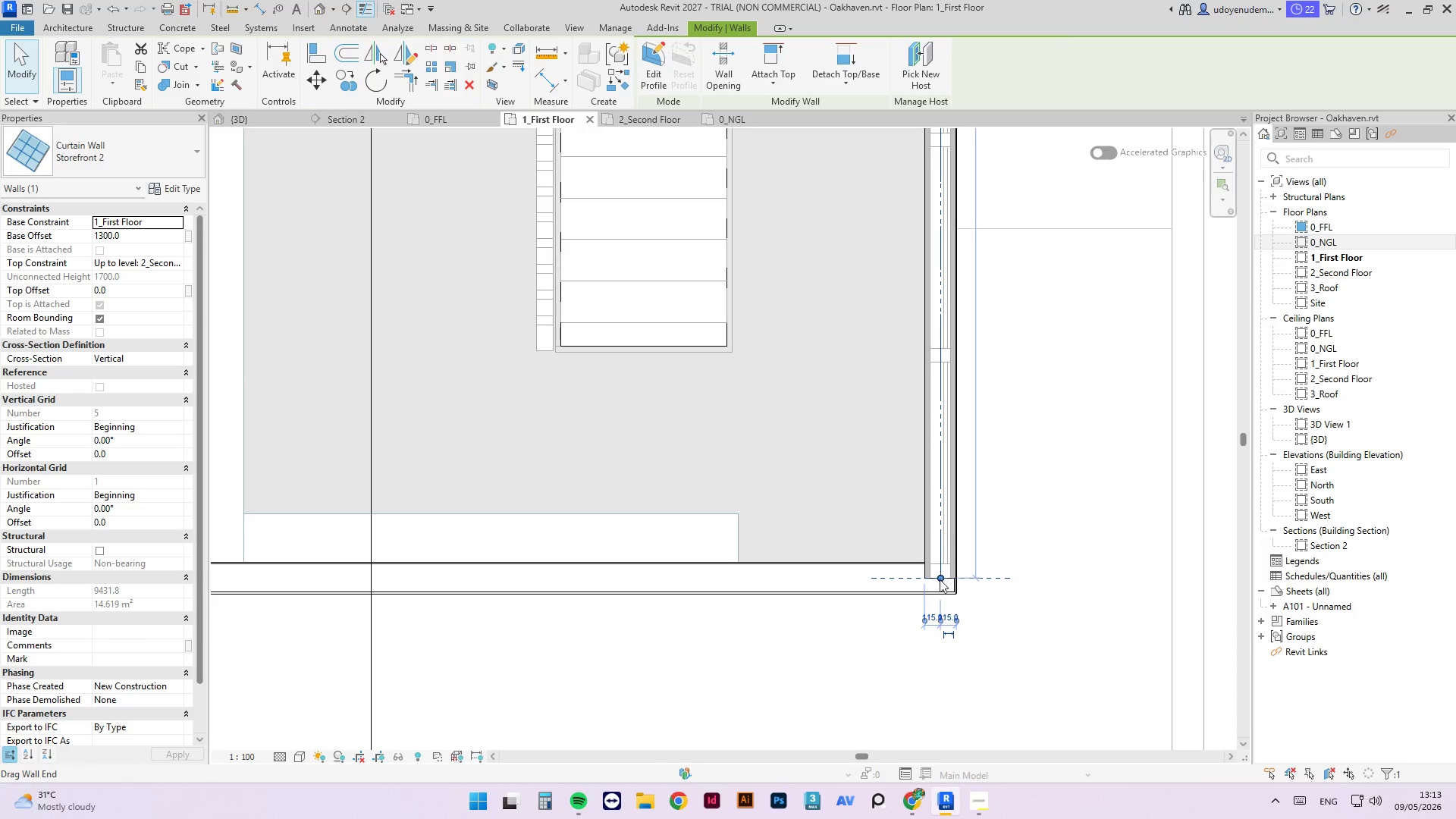 
left_click_drag(start_coordinate=[940, 579], to_coordinate=[946, 563])
 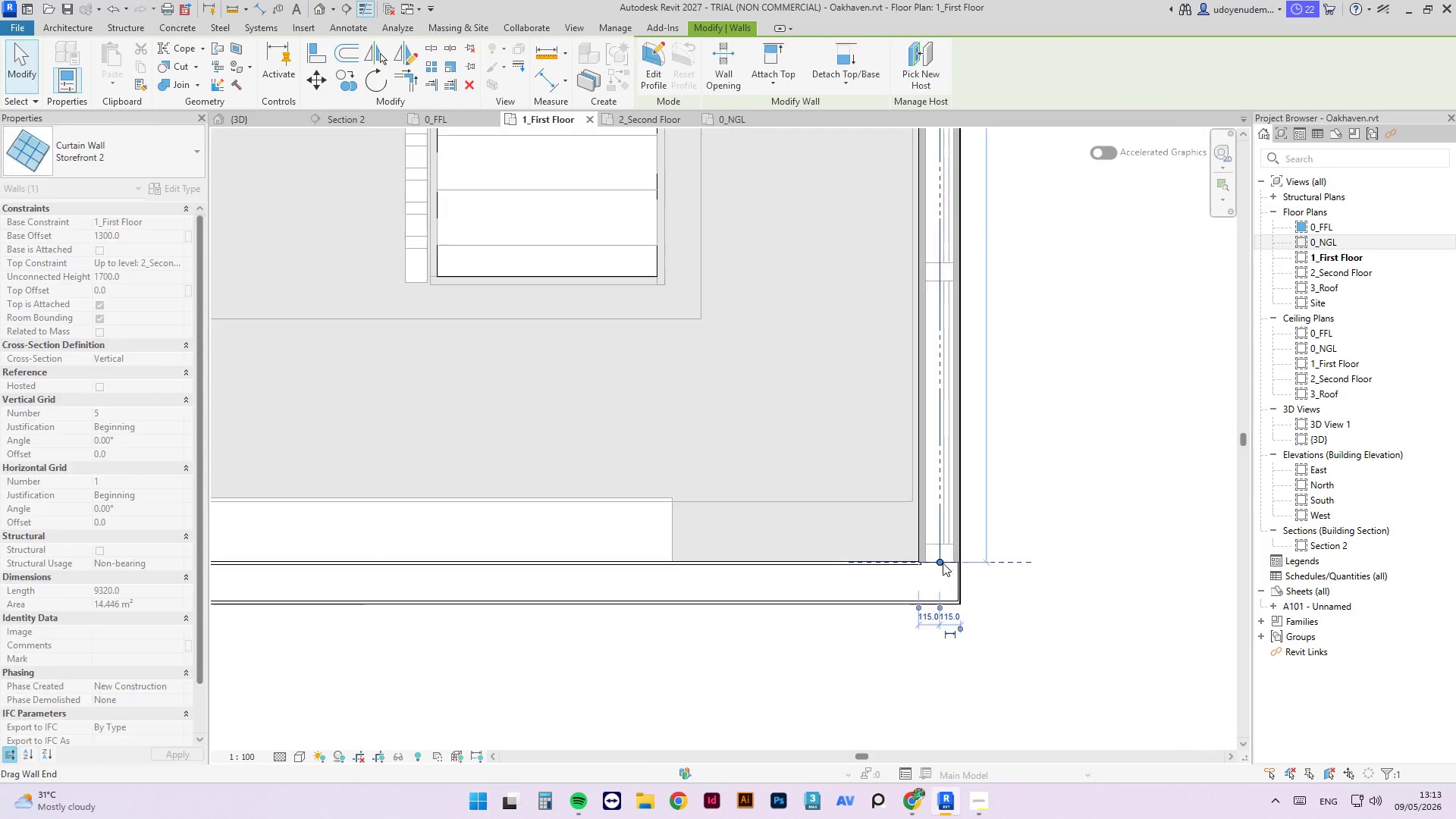 
scroll: coordinate [943, 557], scroll_direction: up, amount: 8.0
 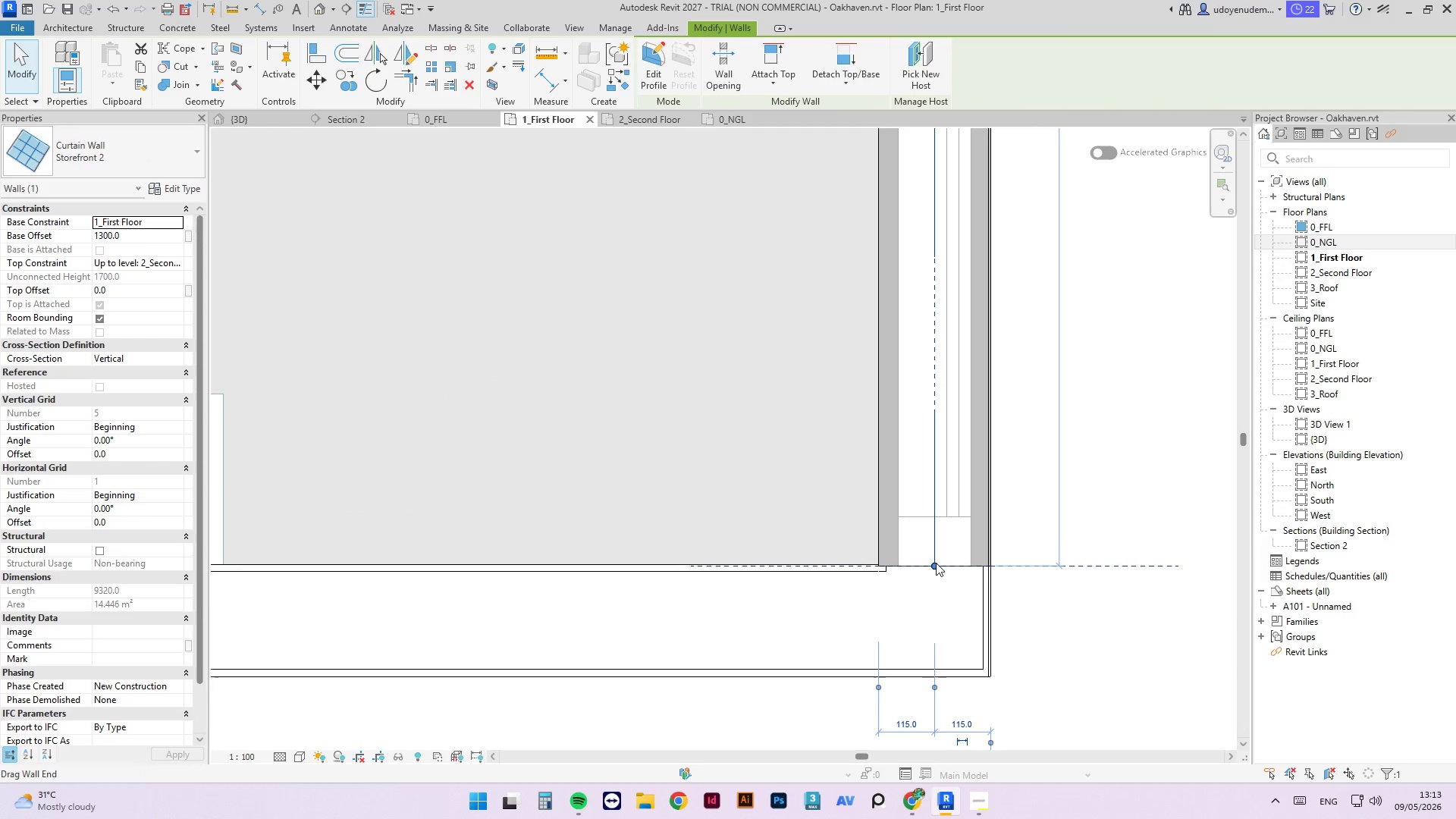 
key(Escape)
 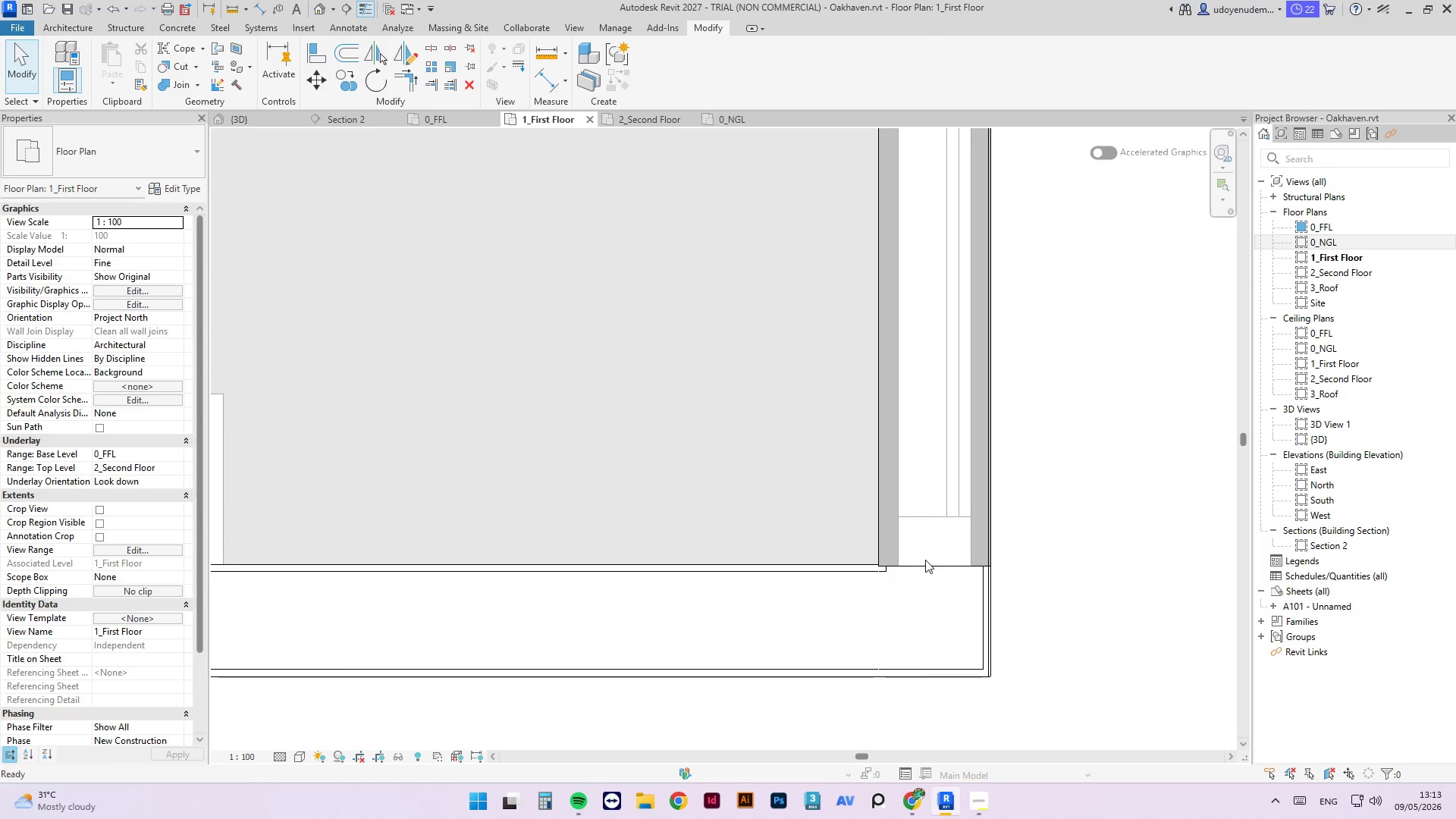 
key(Escape)
 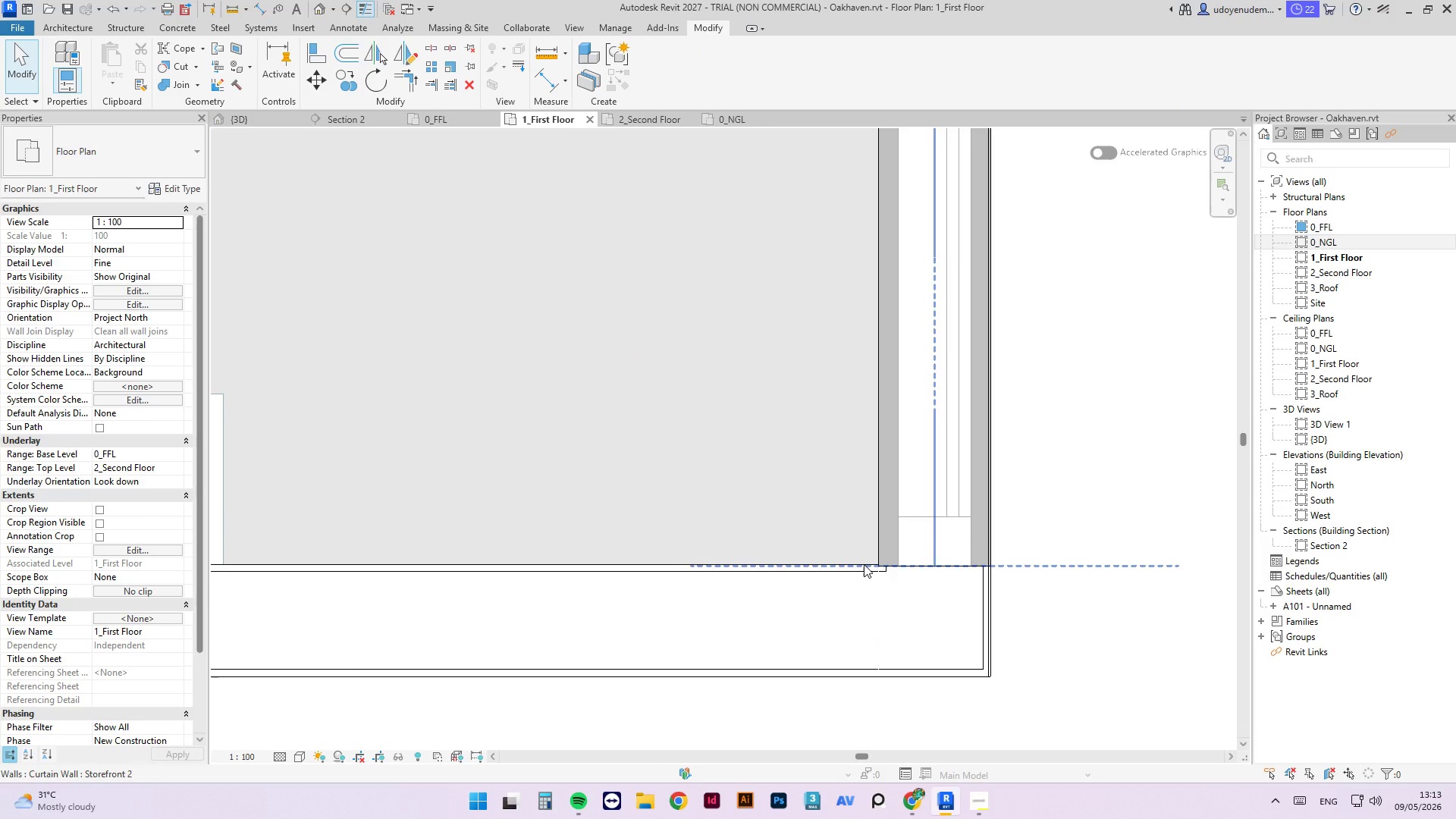 
scroll: coordinate [874, 608], scroll_direction: down, amount: 17.0
 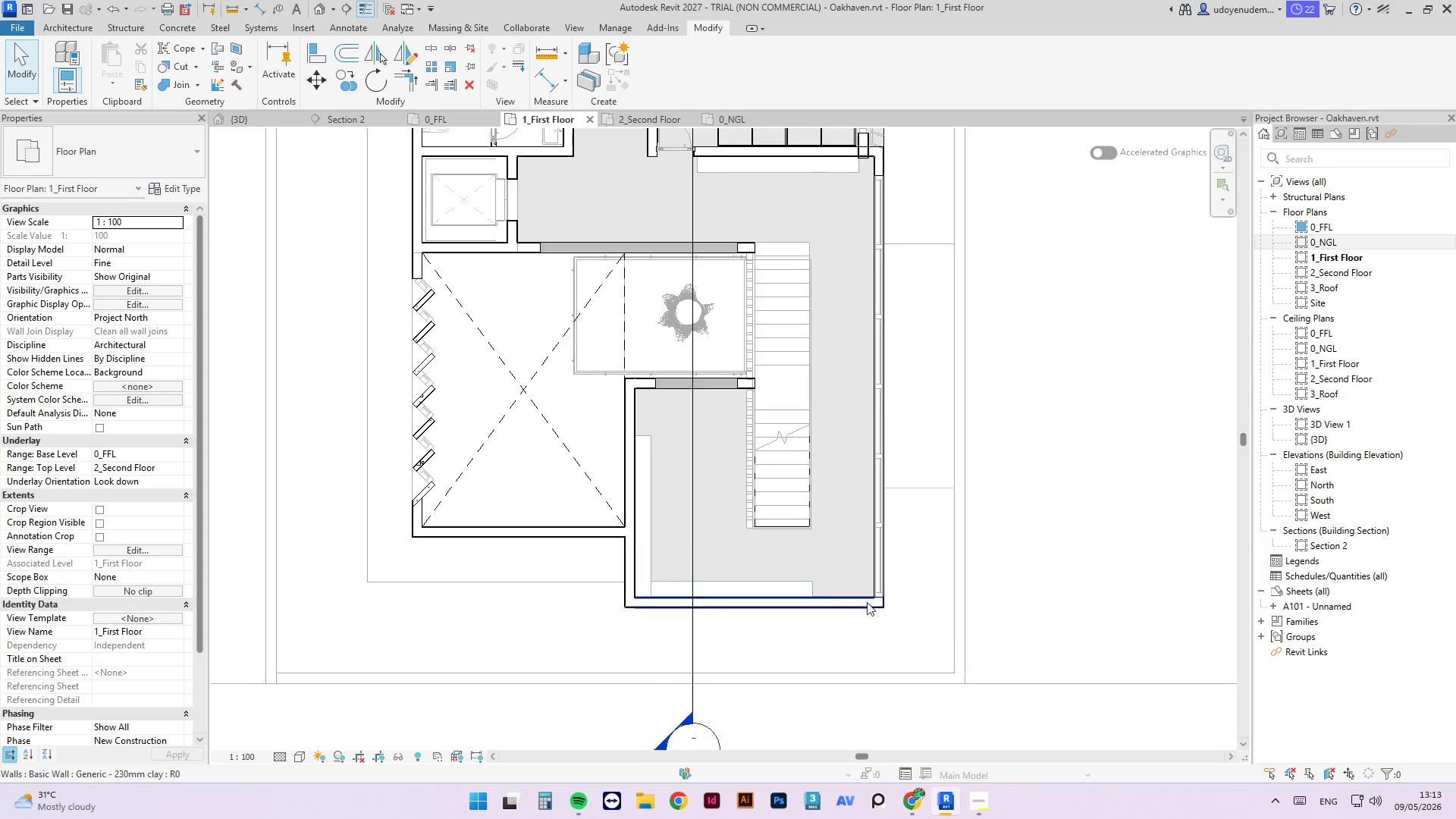 
scroll: coordinate [839, 585], scroll_direction: up, amount: 4.0
 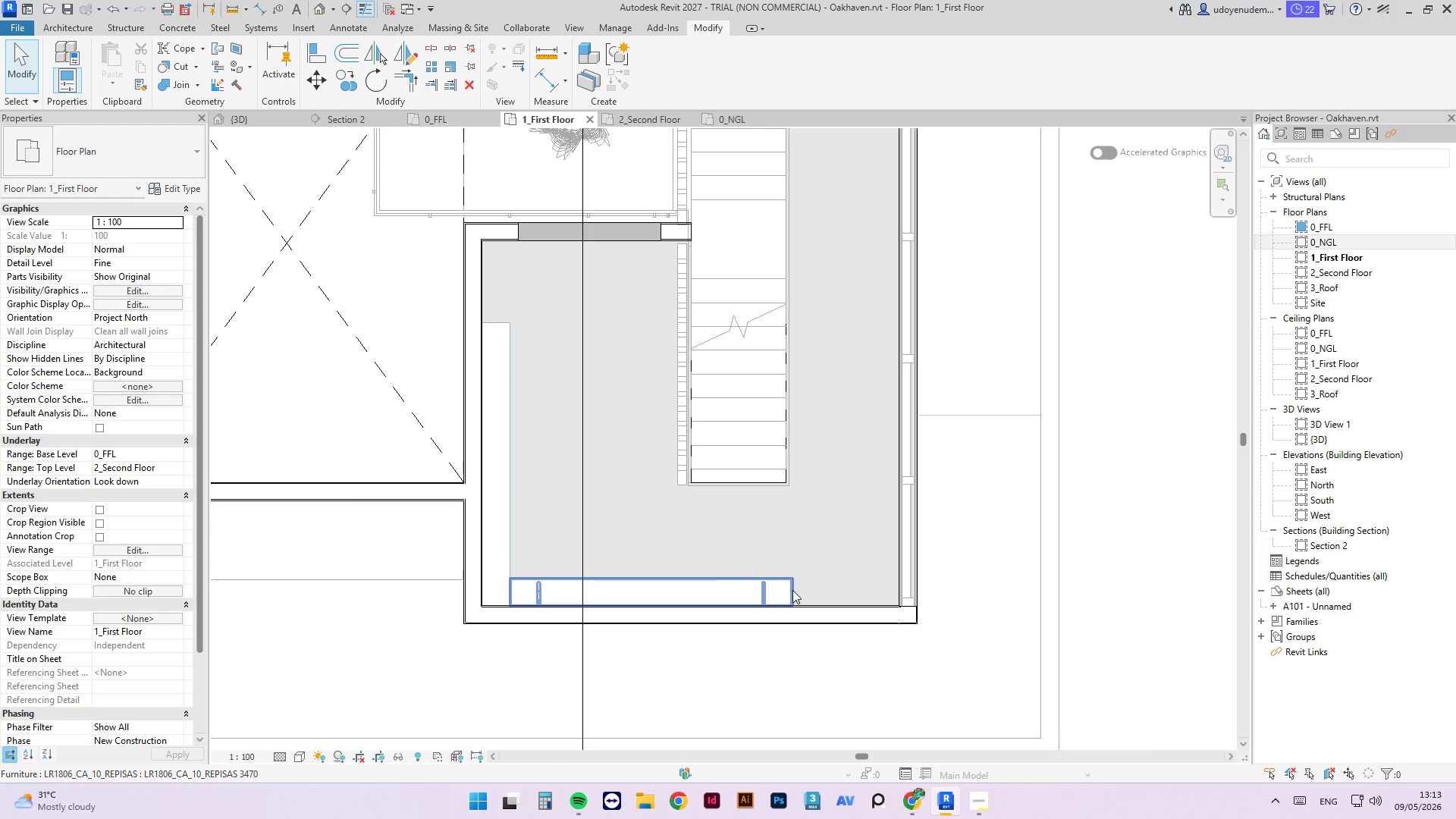 
left_click([792, 590])
 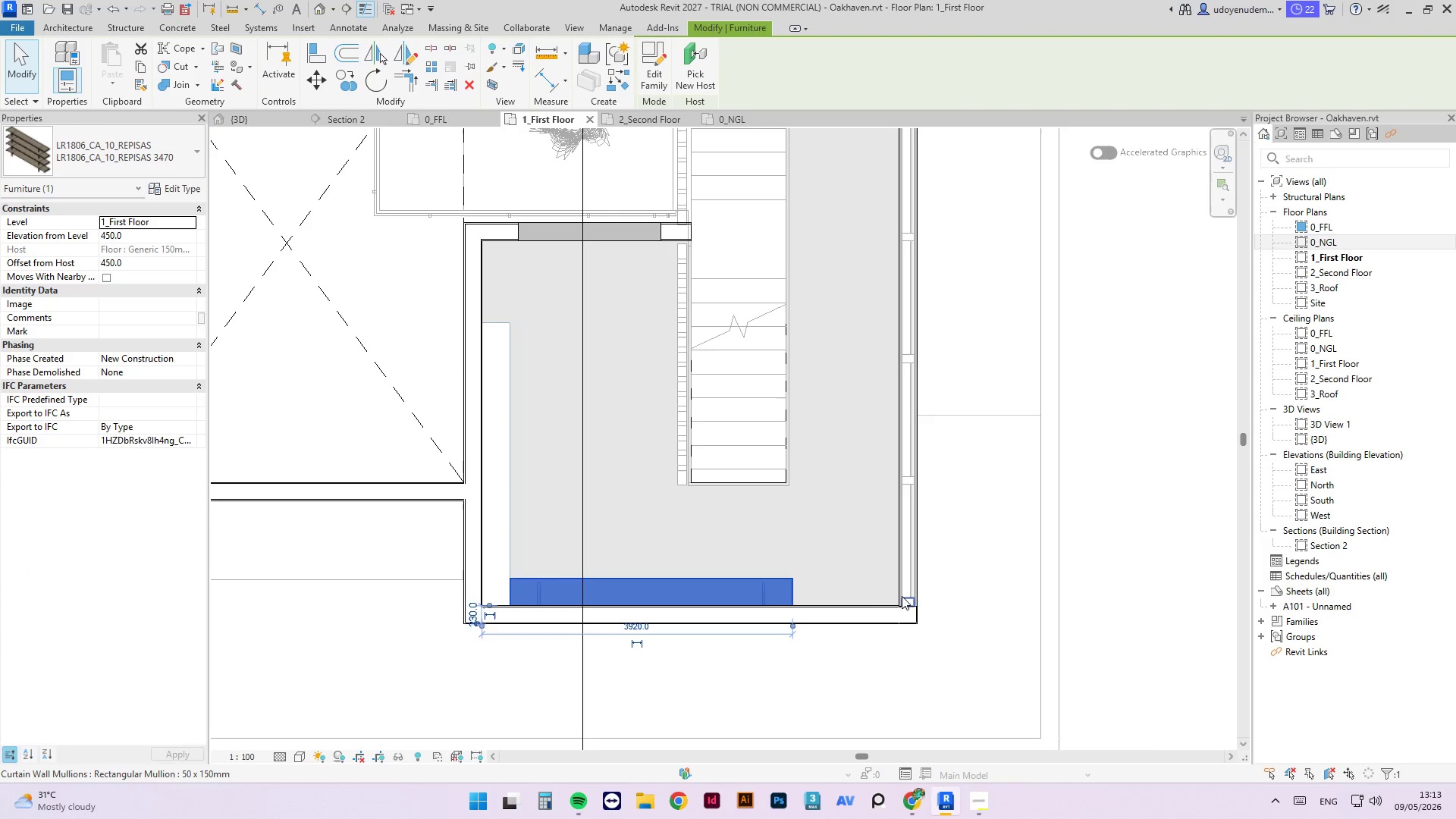 
key(Escape)
 